 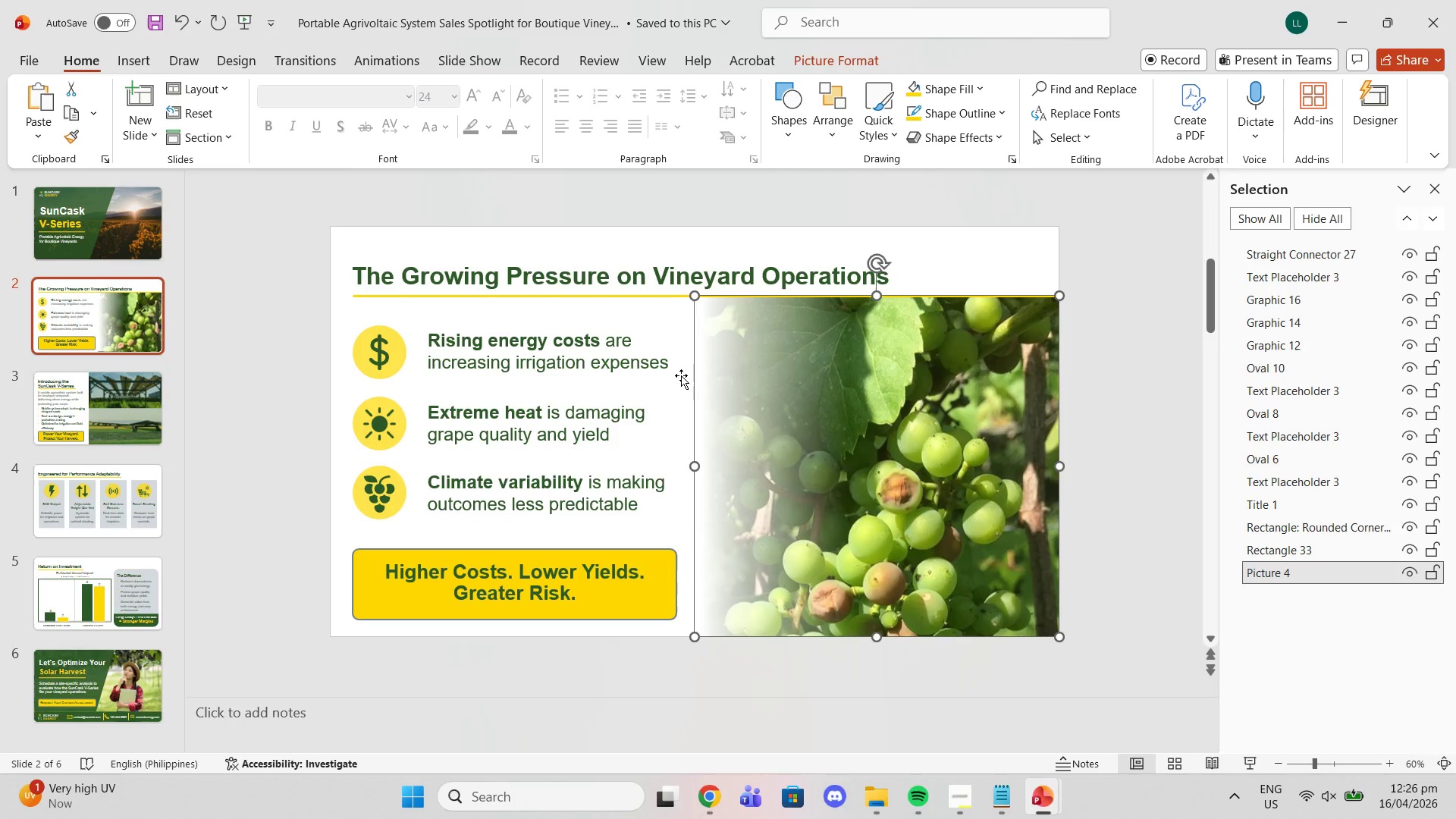 
left_click([1301, 548])
 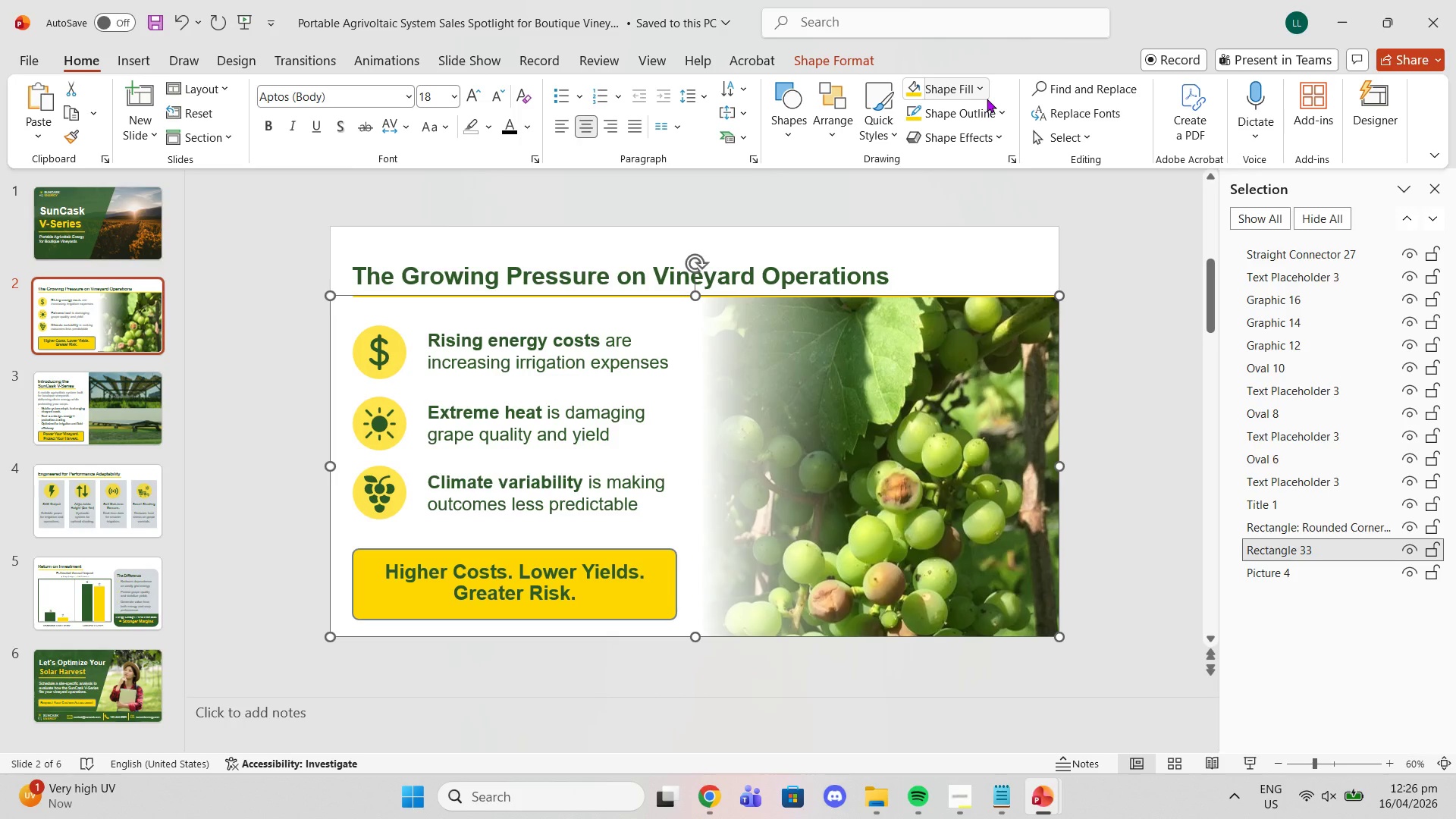 
wait(6.77)
 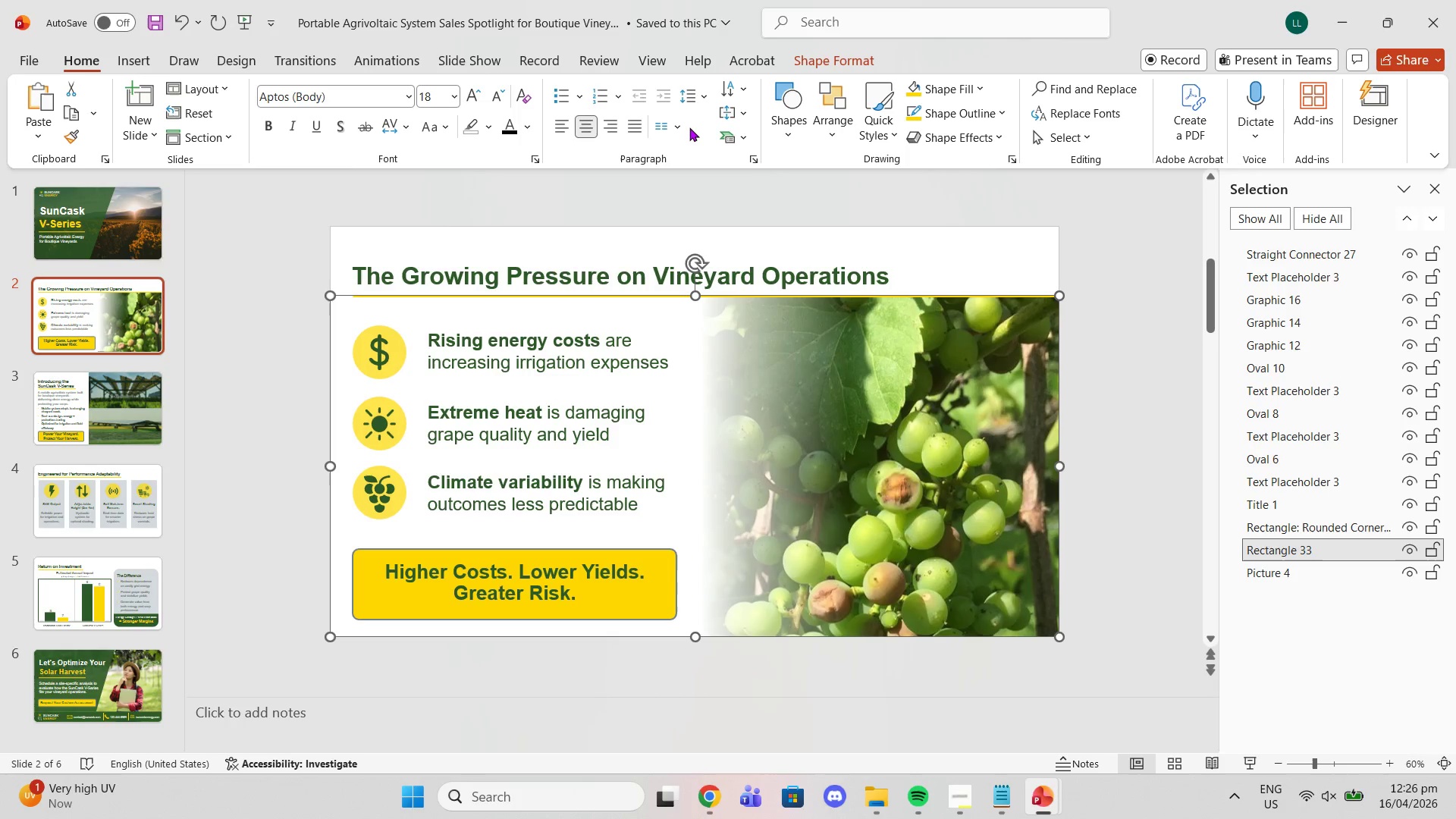 
left_click([785, 142])
 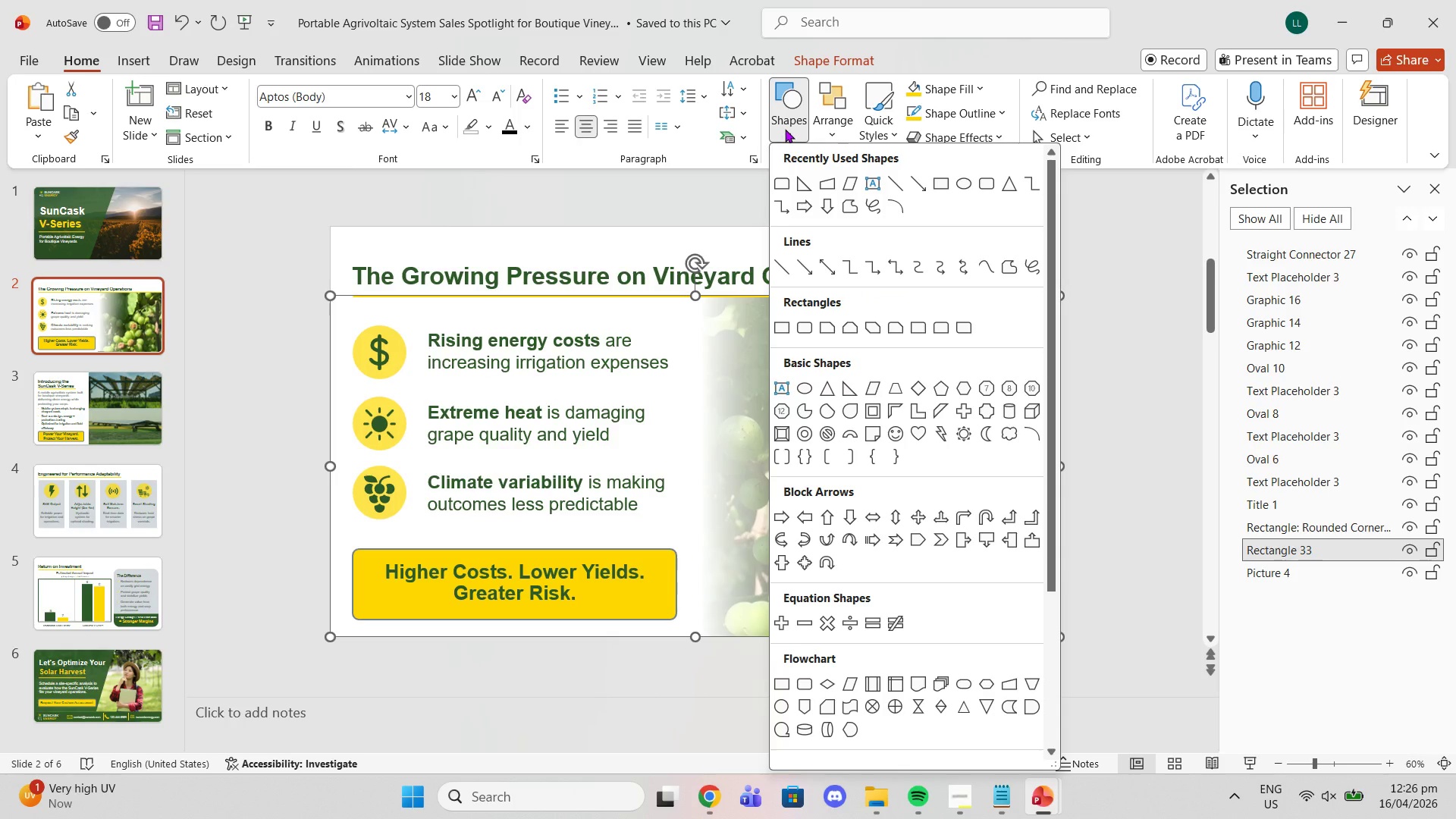 
left_click([785, 129])
 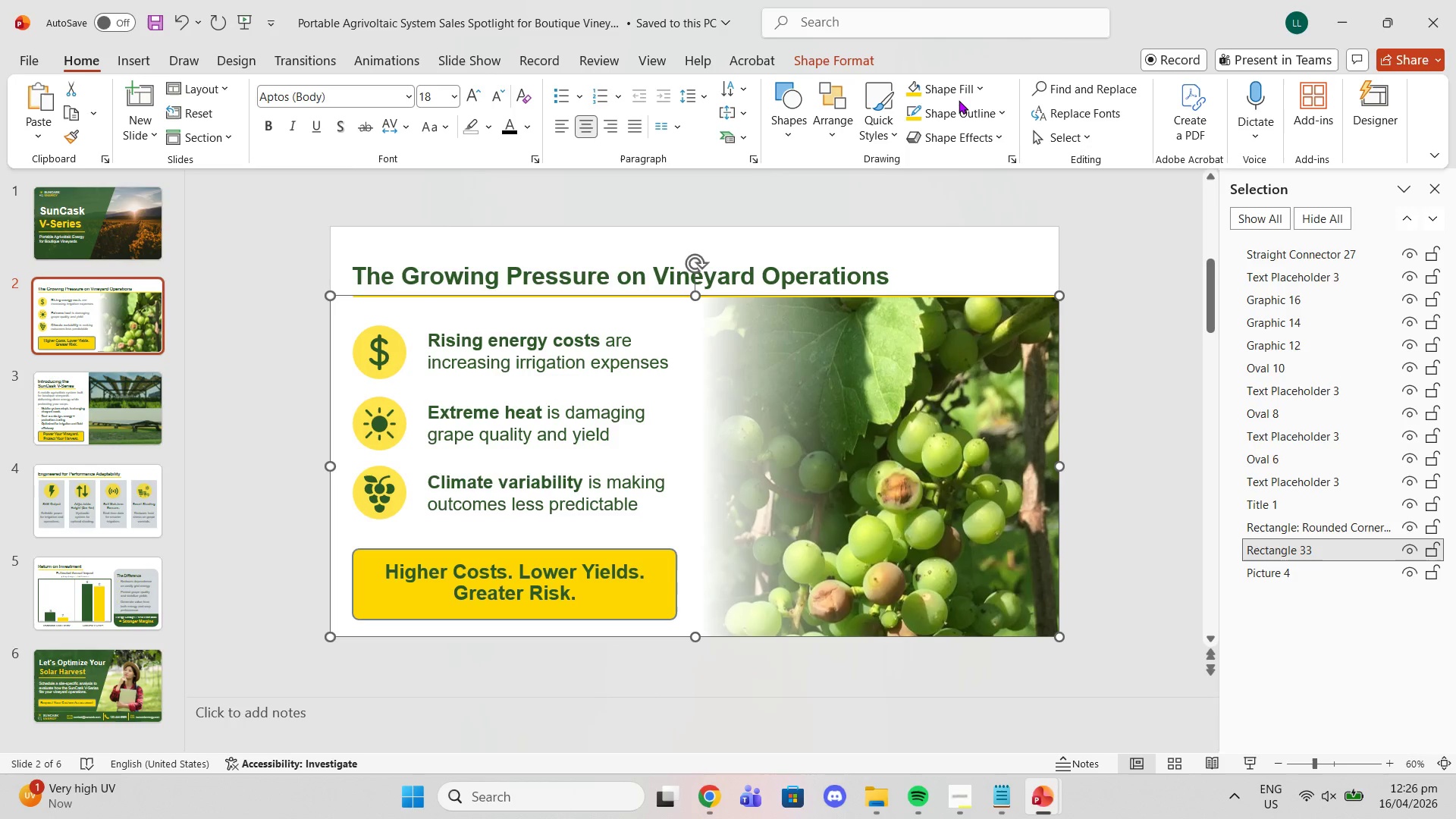 
left_click([959, 90])
 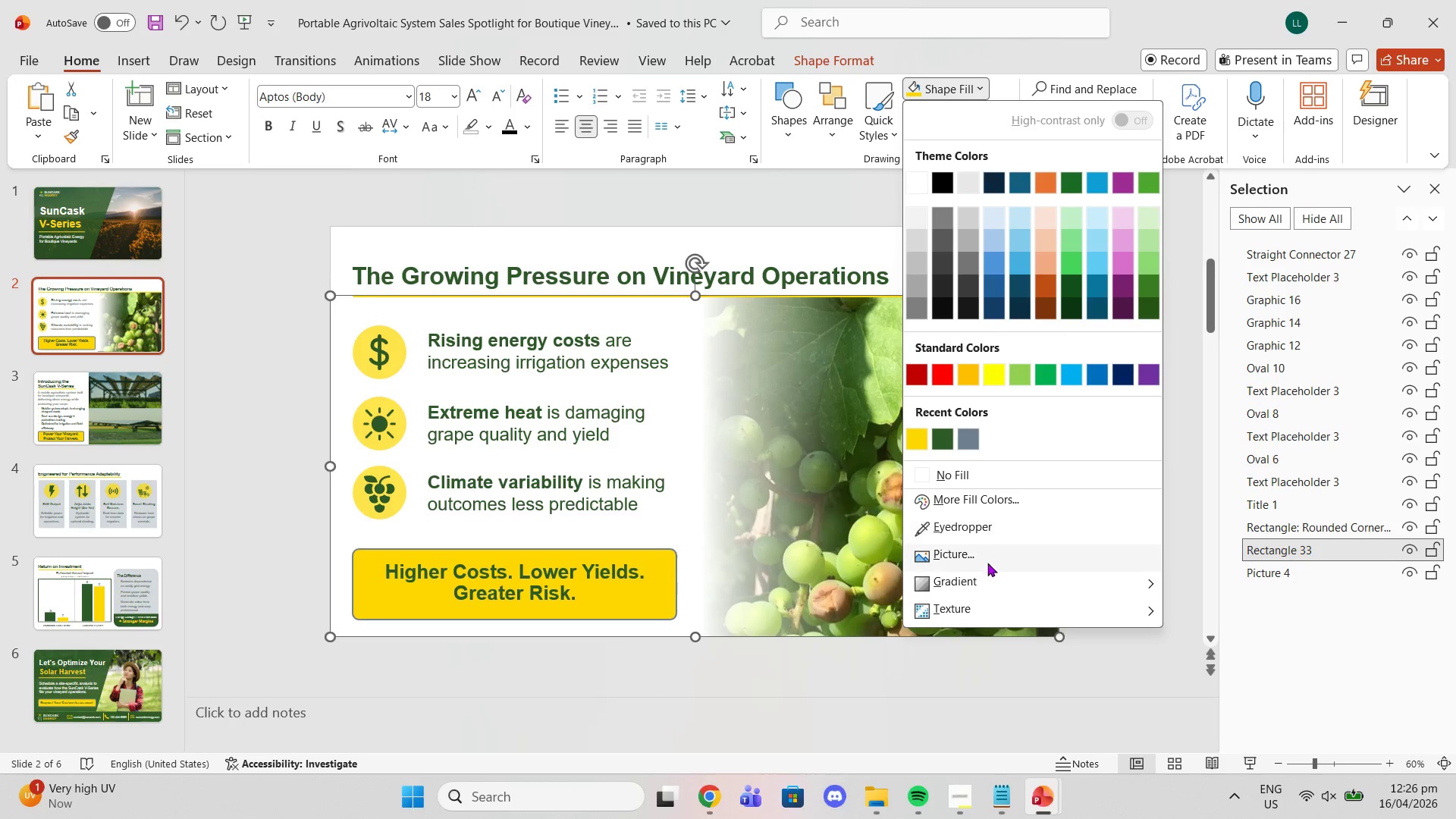 
left_click([990, 588])
 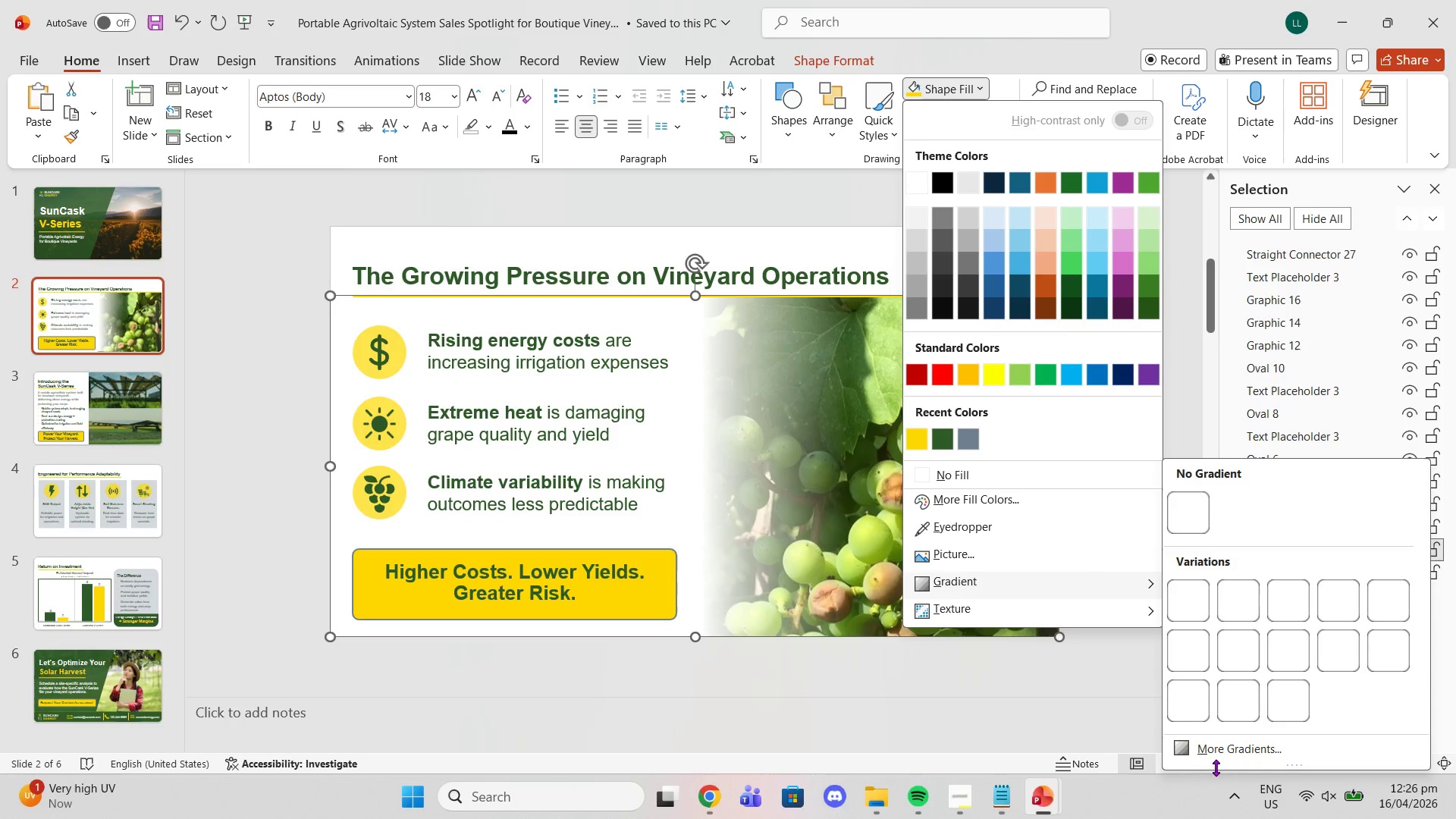 
left_click([1211, 746])
 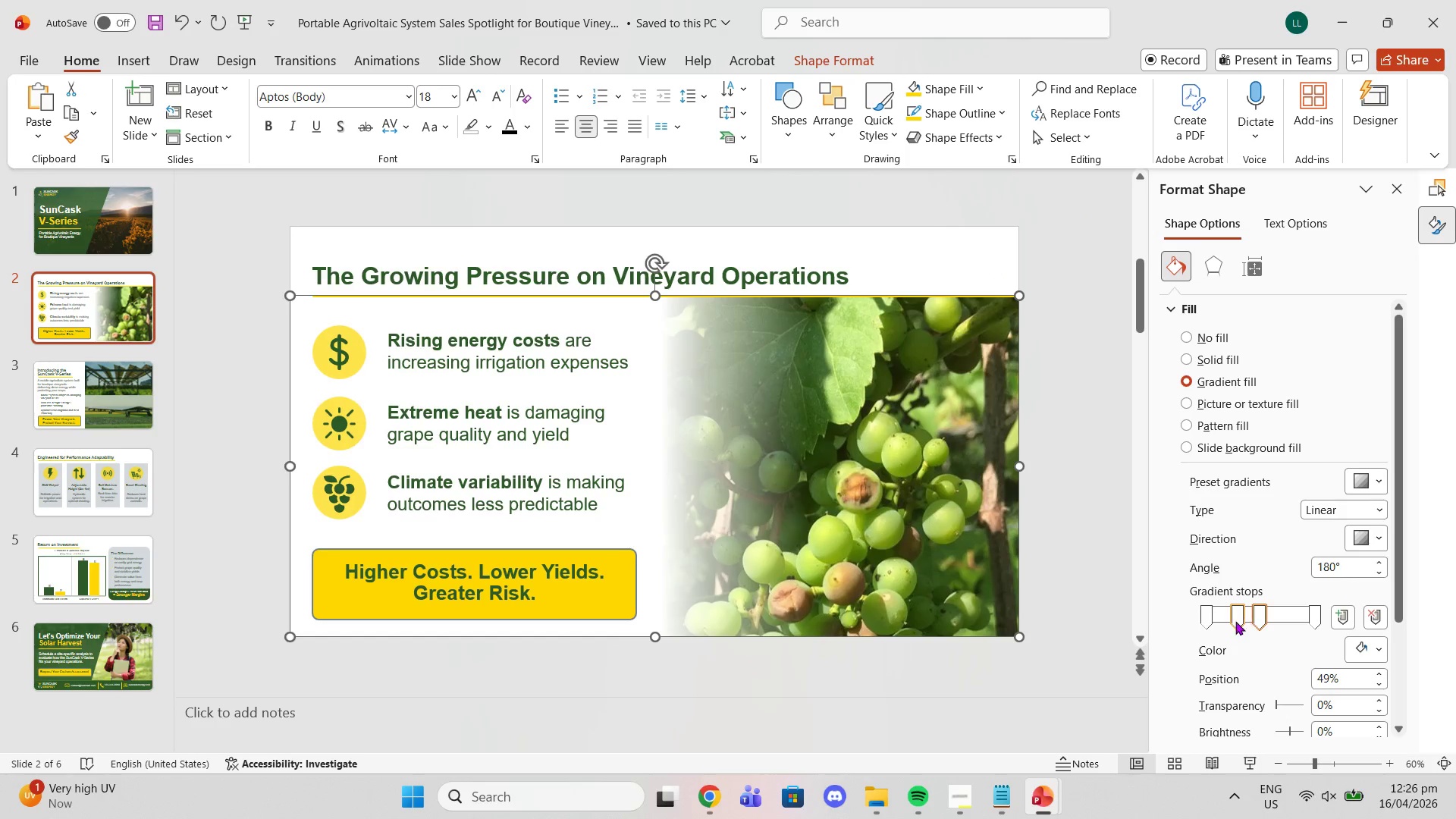 
left_click_drag(start_coordinate=[1233, 619], to_coordinate=[1231, 611])
 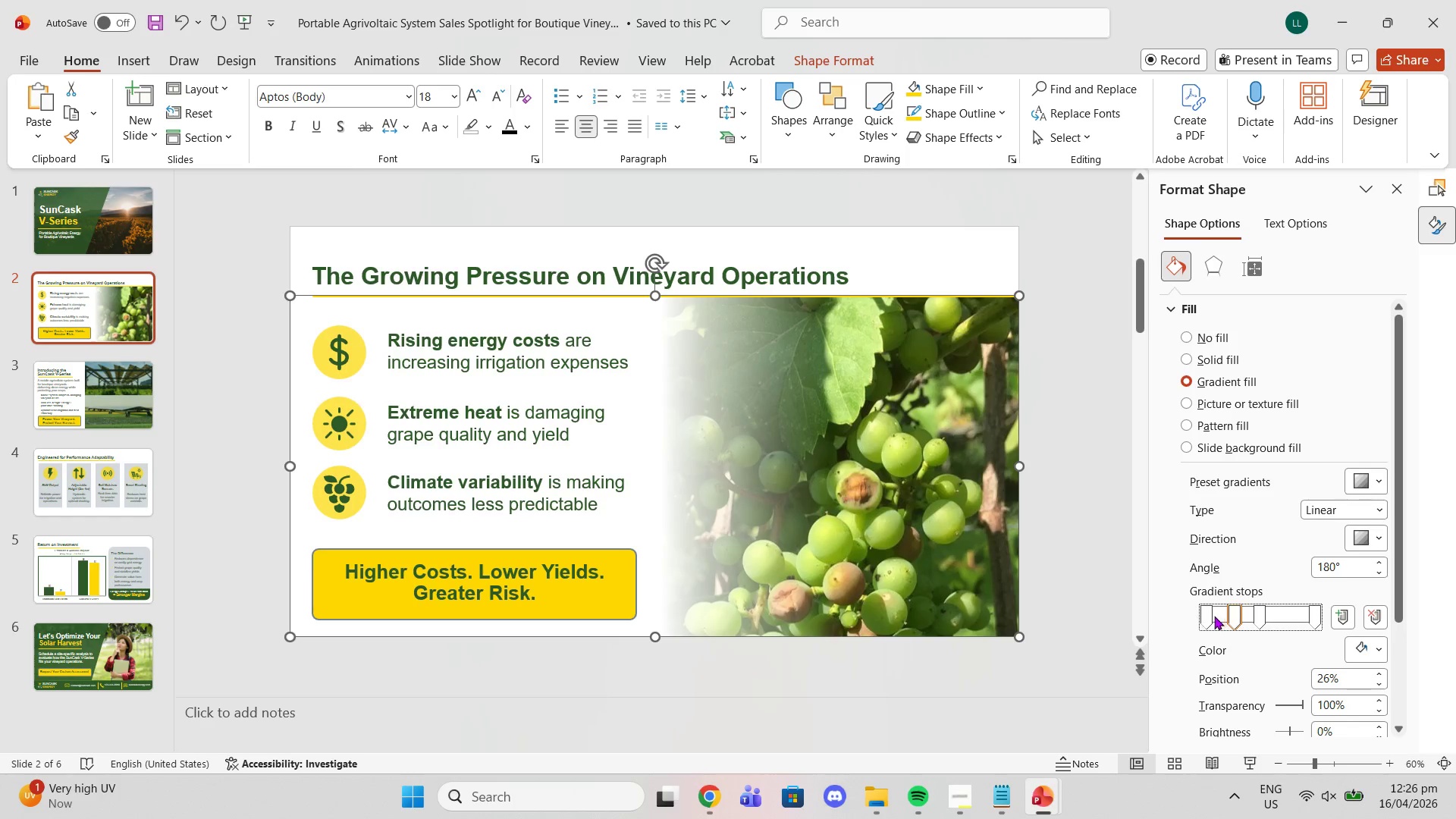 
left_click([1210, 614])
 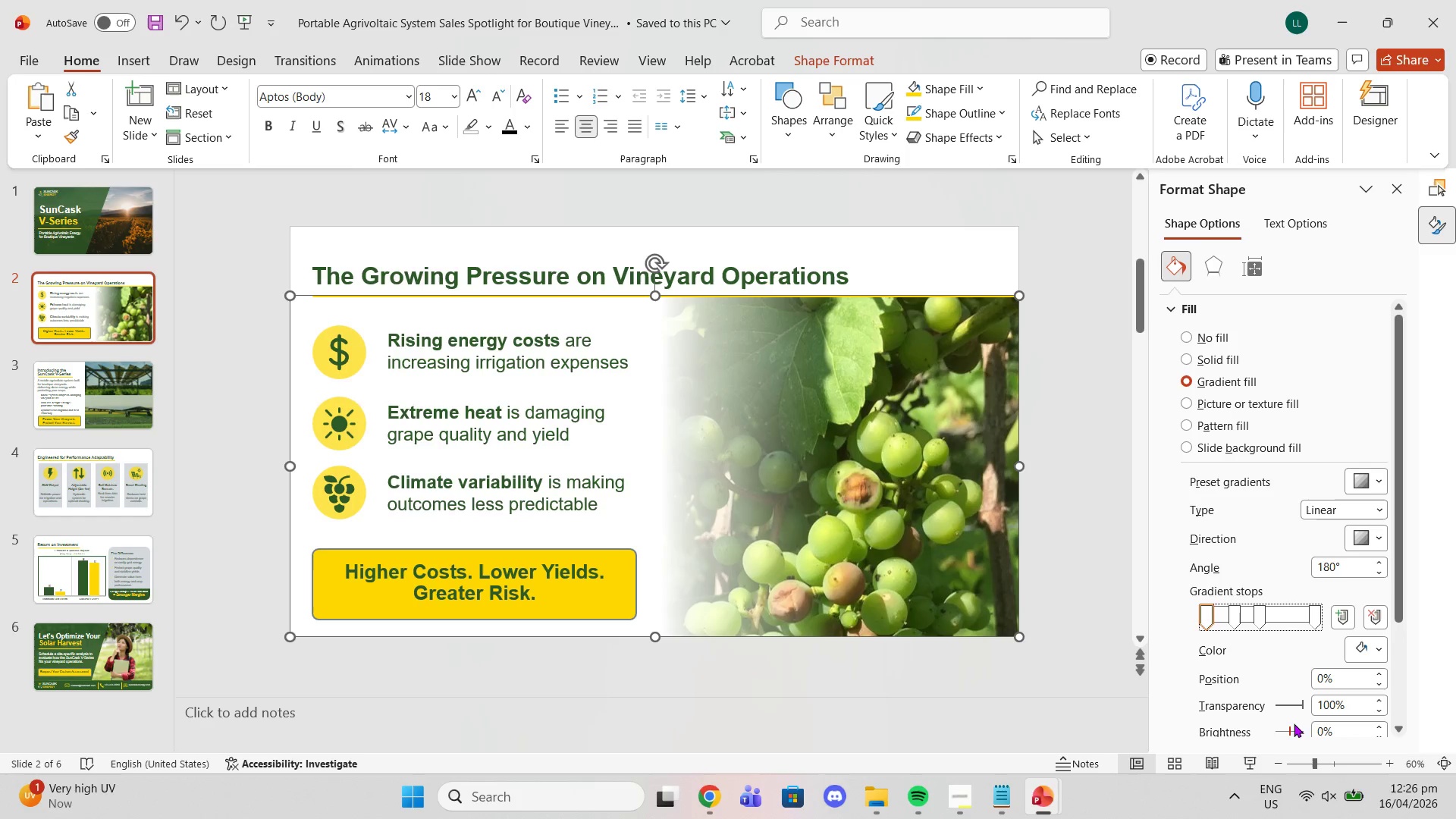 
scroll: coordinate [1323, 657], scroll_direction: down, amount: 2.0
 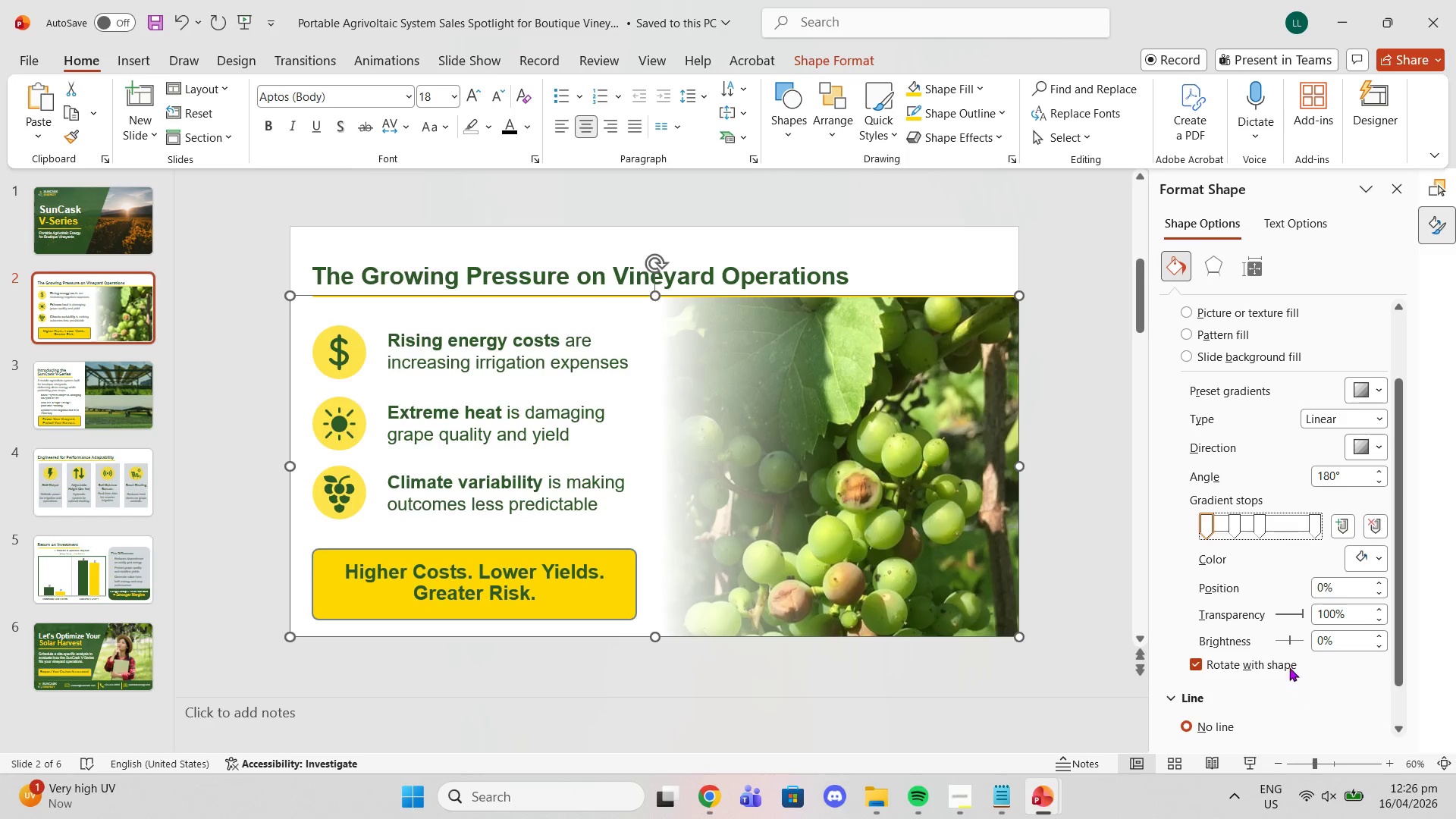 
scroll: coordinate [1281, 650], scroll_direction: up, amount: 1.0
 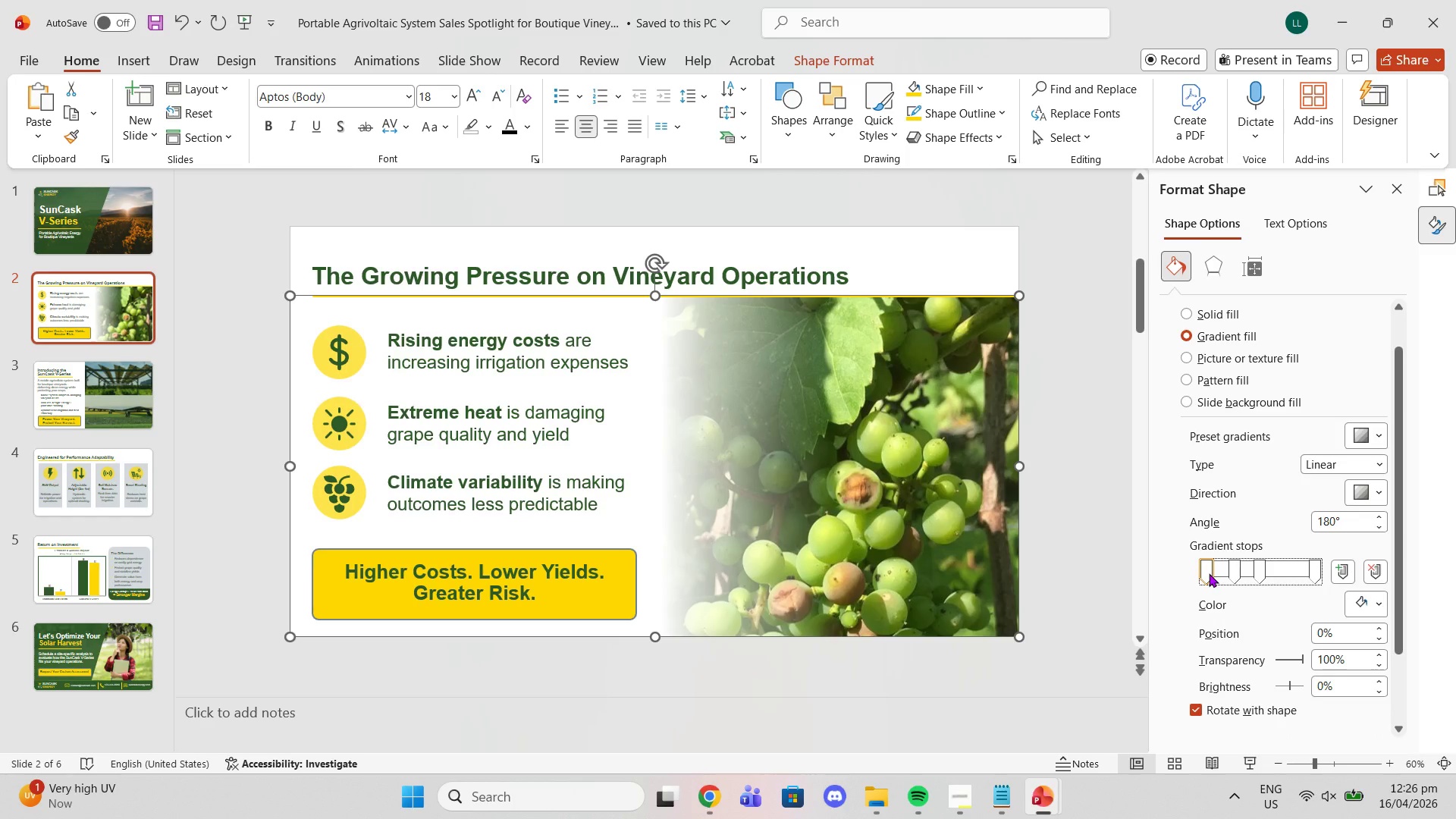 
left_click_drag(start_coordinate=[1209, 573], to_coordinate=[1236, 566])
 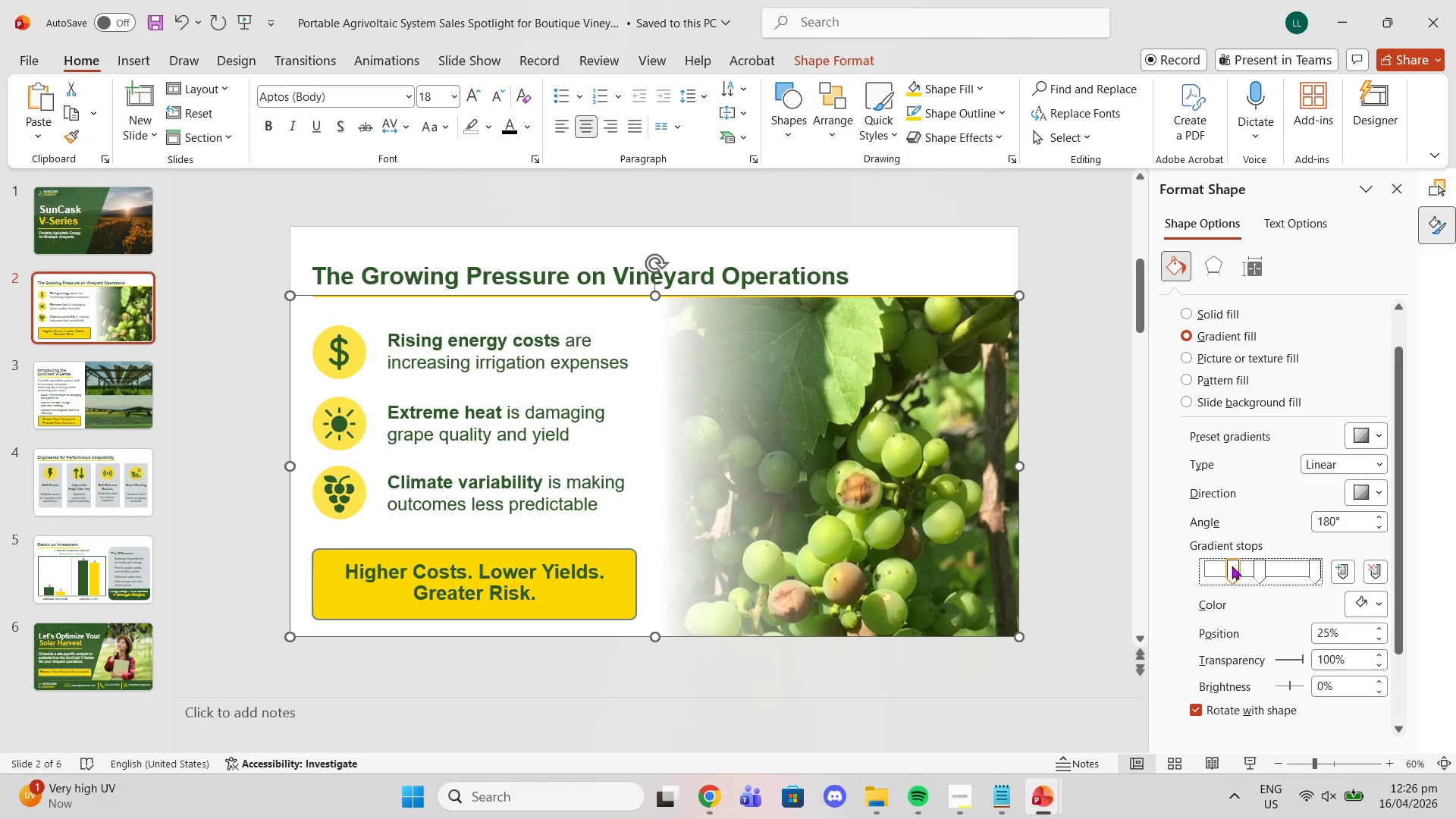 
left_click_drag(start_coordinate=[1228, 566], to_coordinate=[1207, 565])
 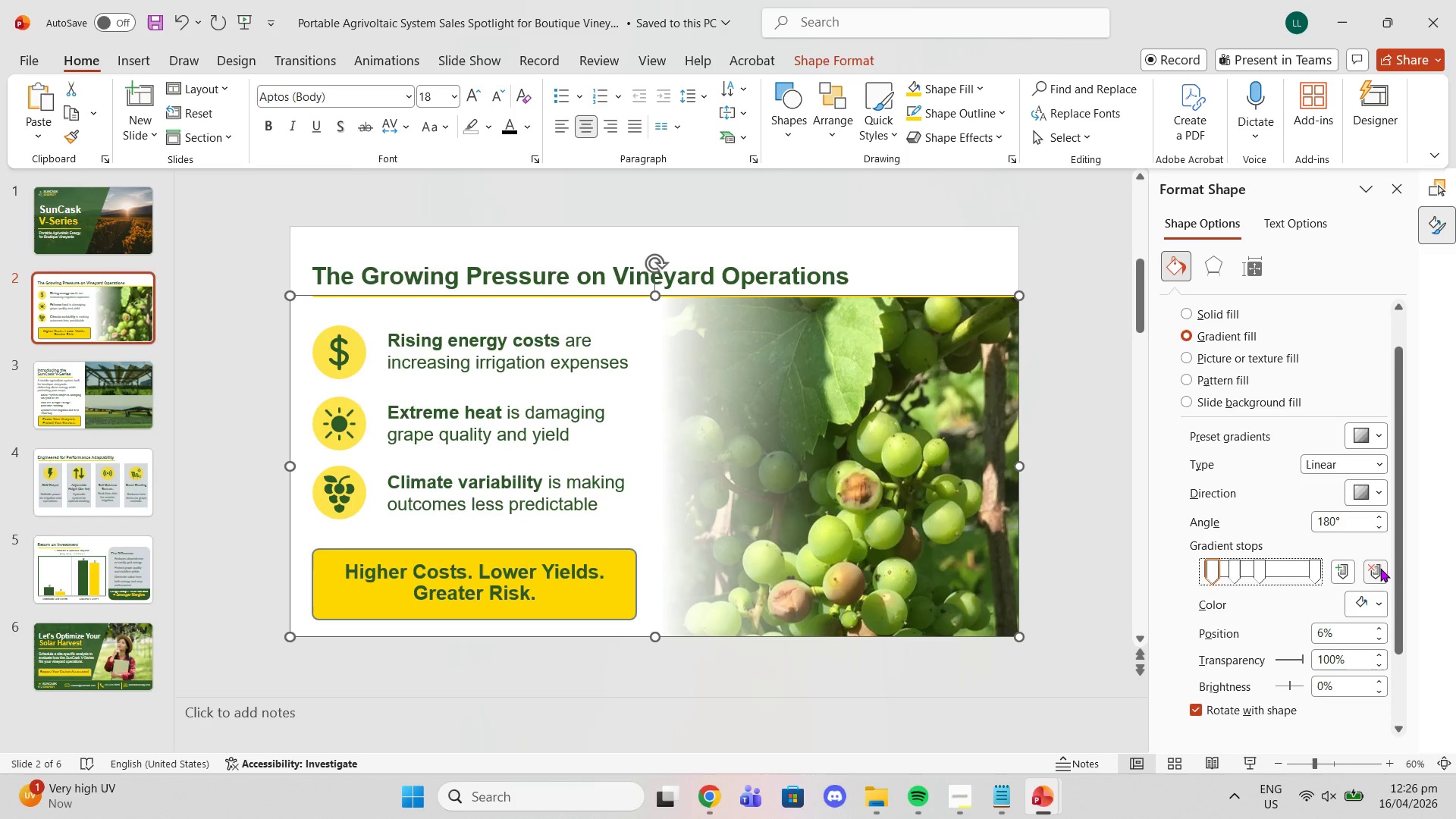 
left_click([1380, 568])
 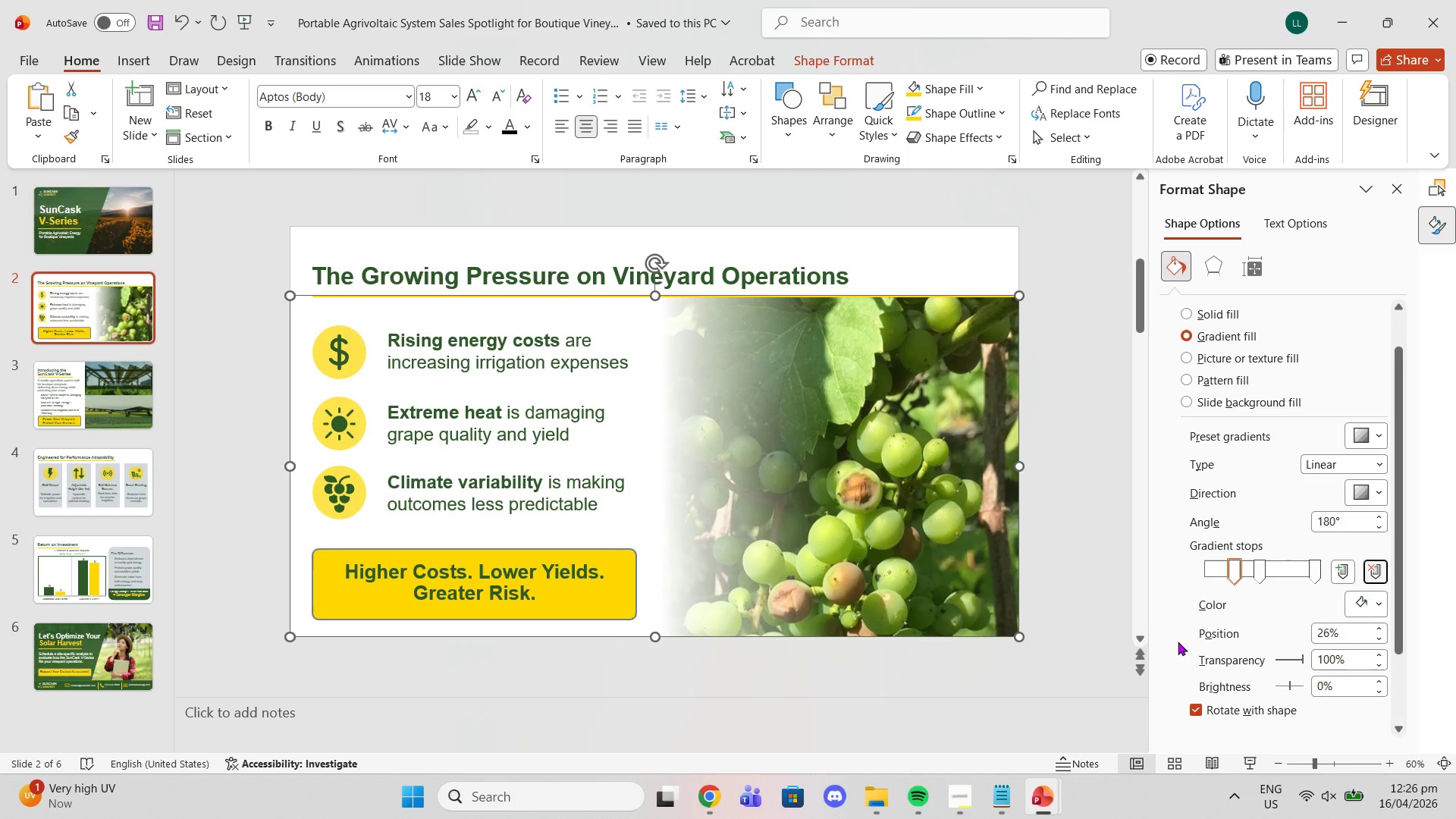 
left_click([1150, 628])
 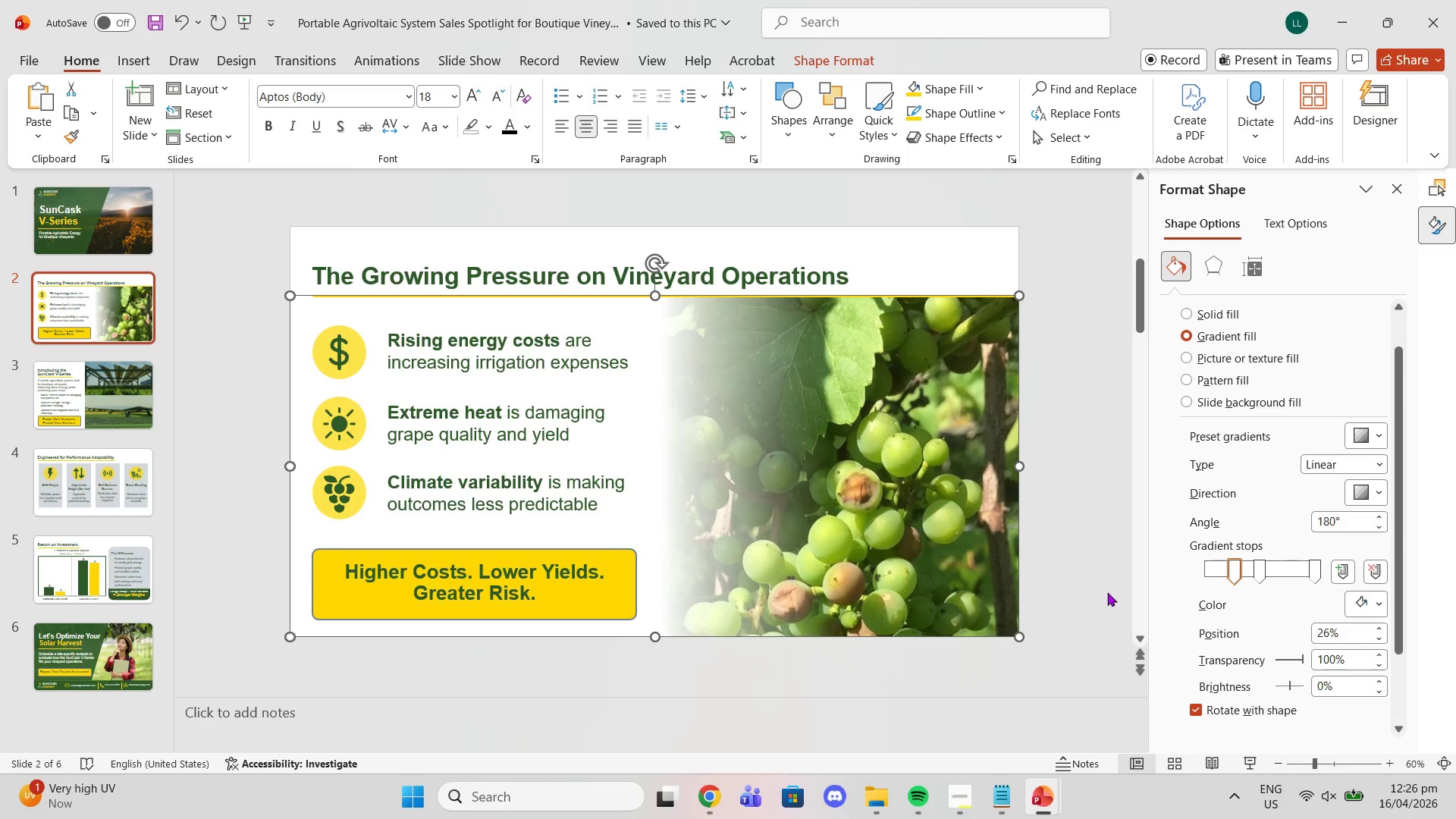 
left_click([1107, 592])
 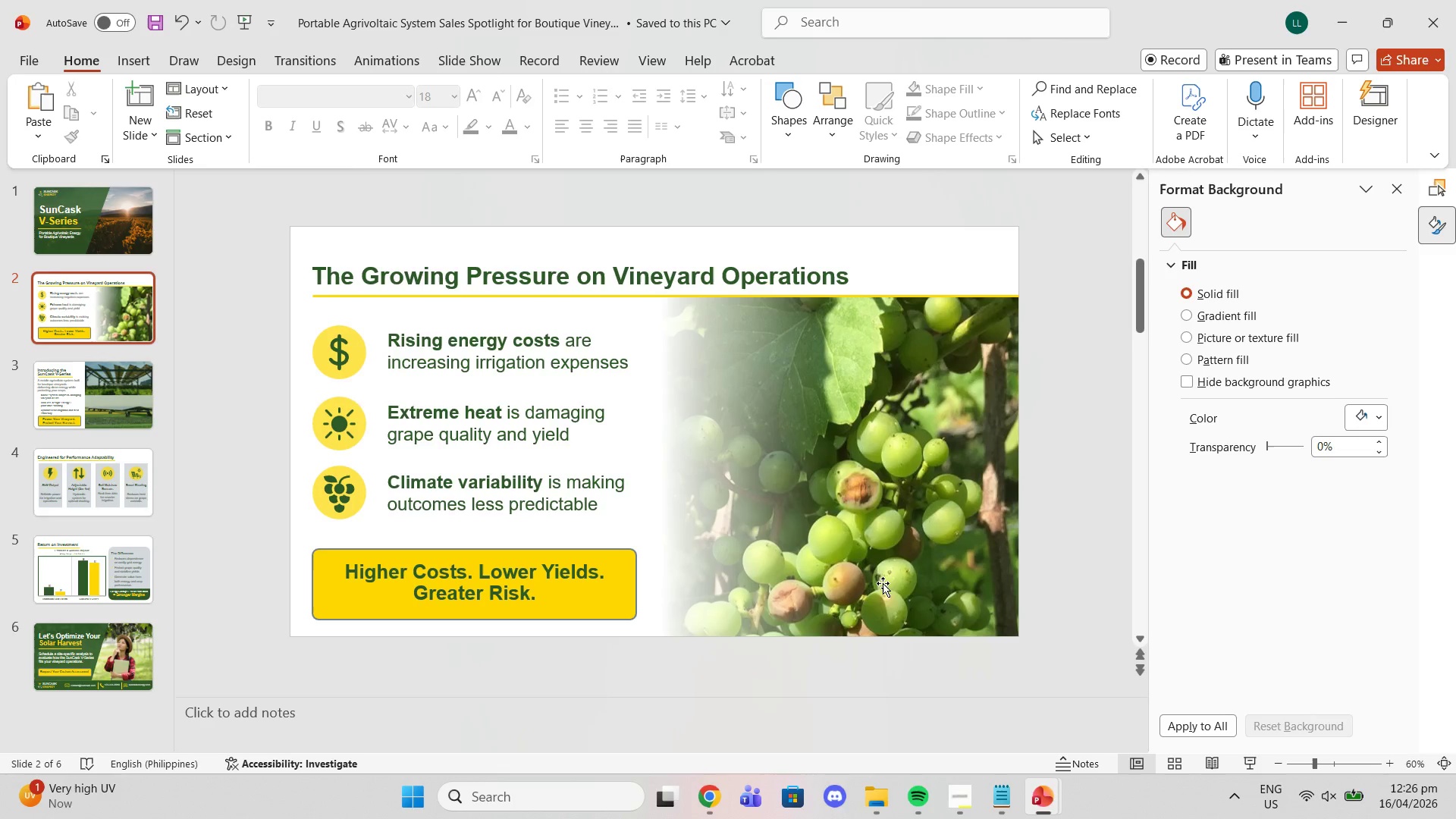 
wait(5.44)
 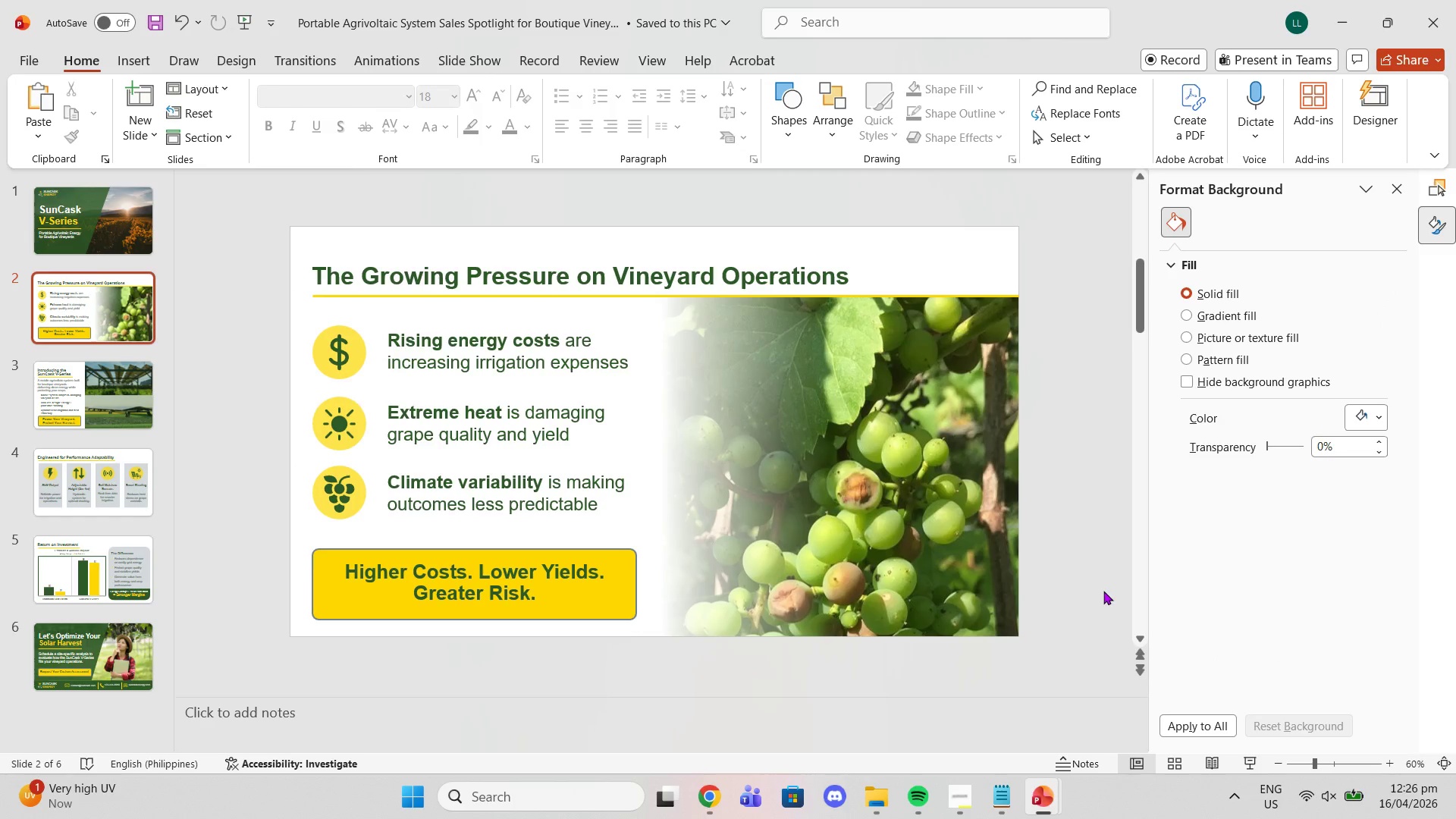 
left_click([917, 401])
 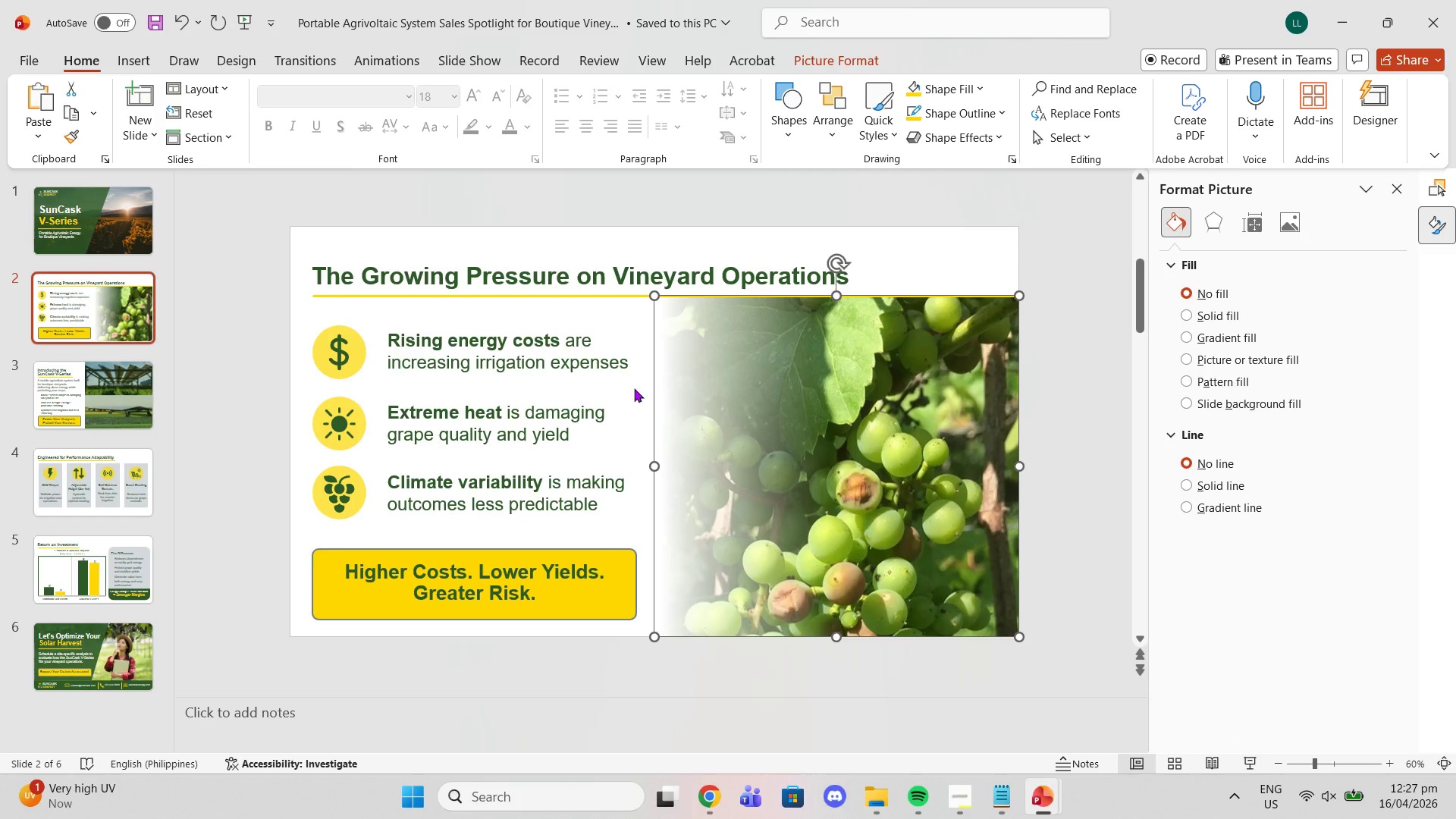 
left_click_drag(start_coordinate=[629, 388], to_coordinate=[843, 414])
 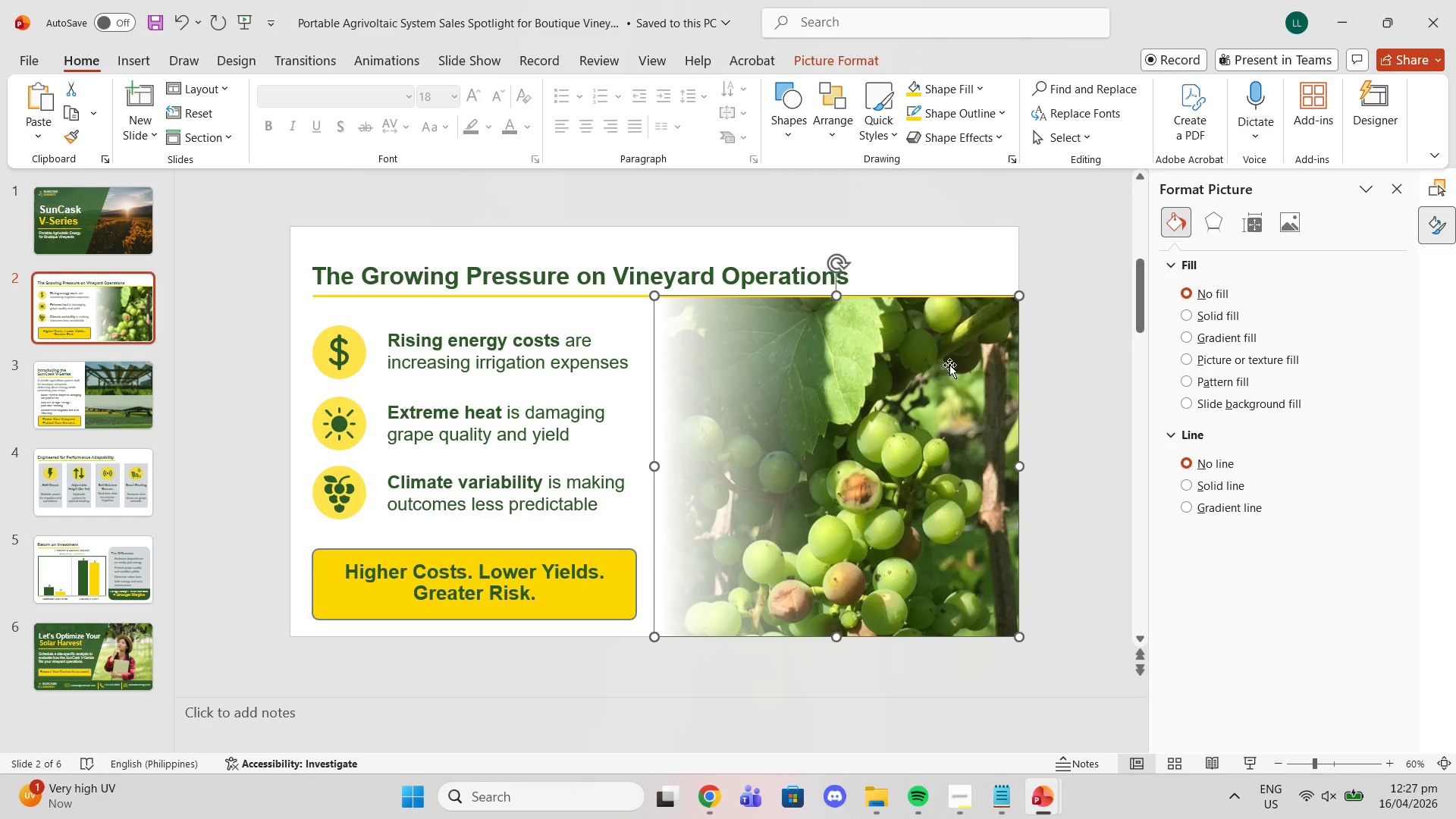 
left_click([843, 414])
 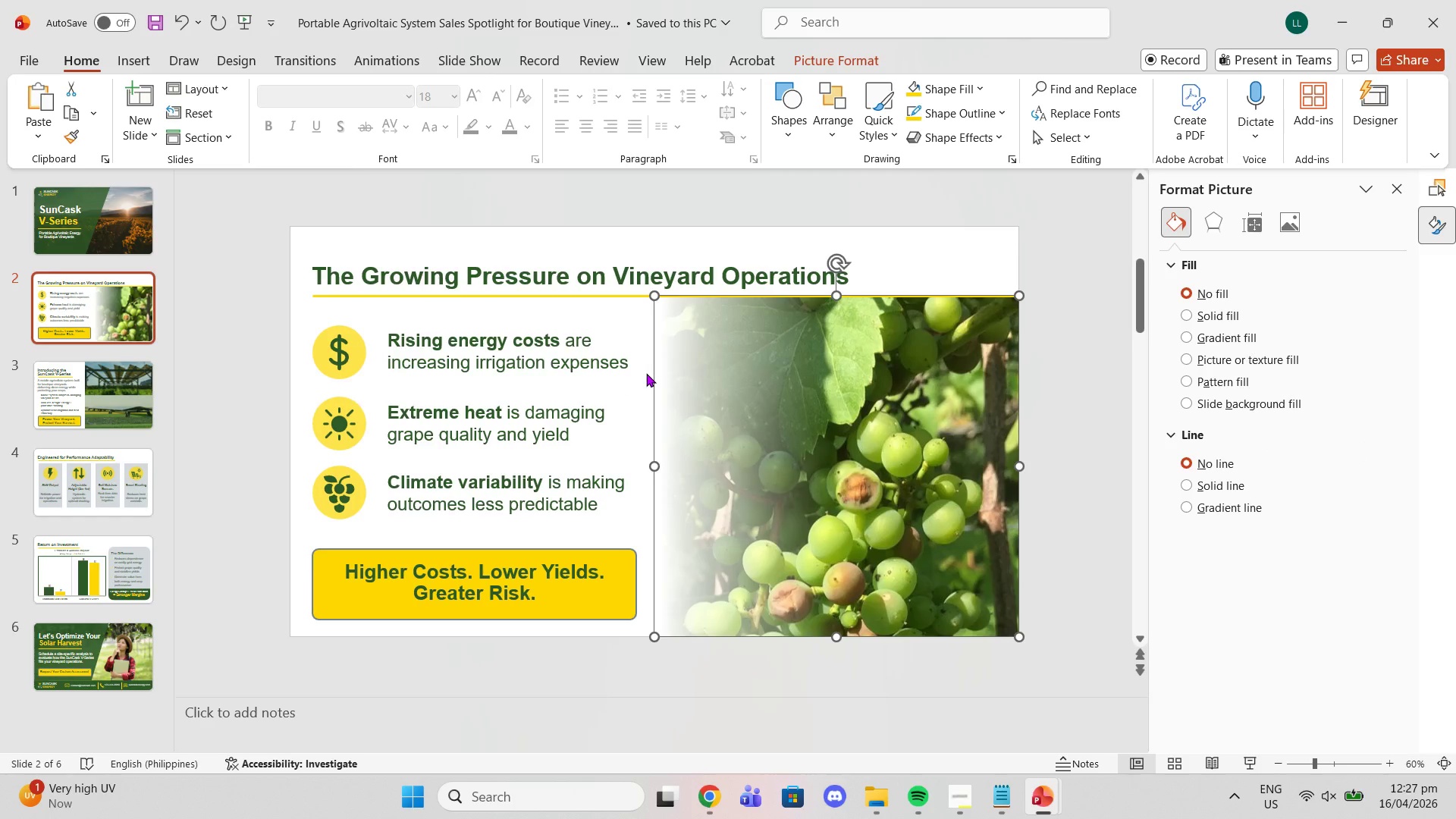 
left_click([1068, 134])
 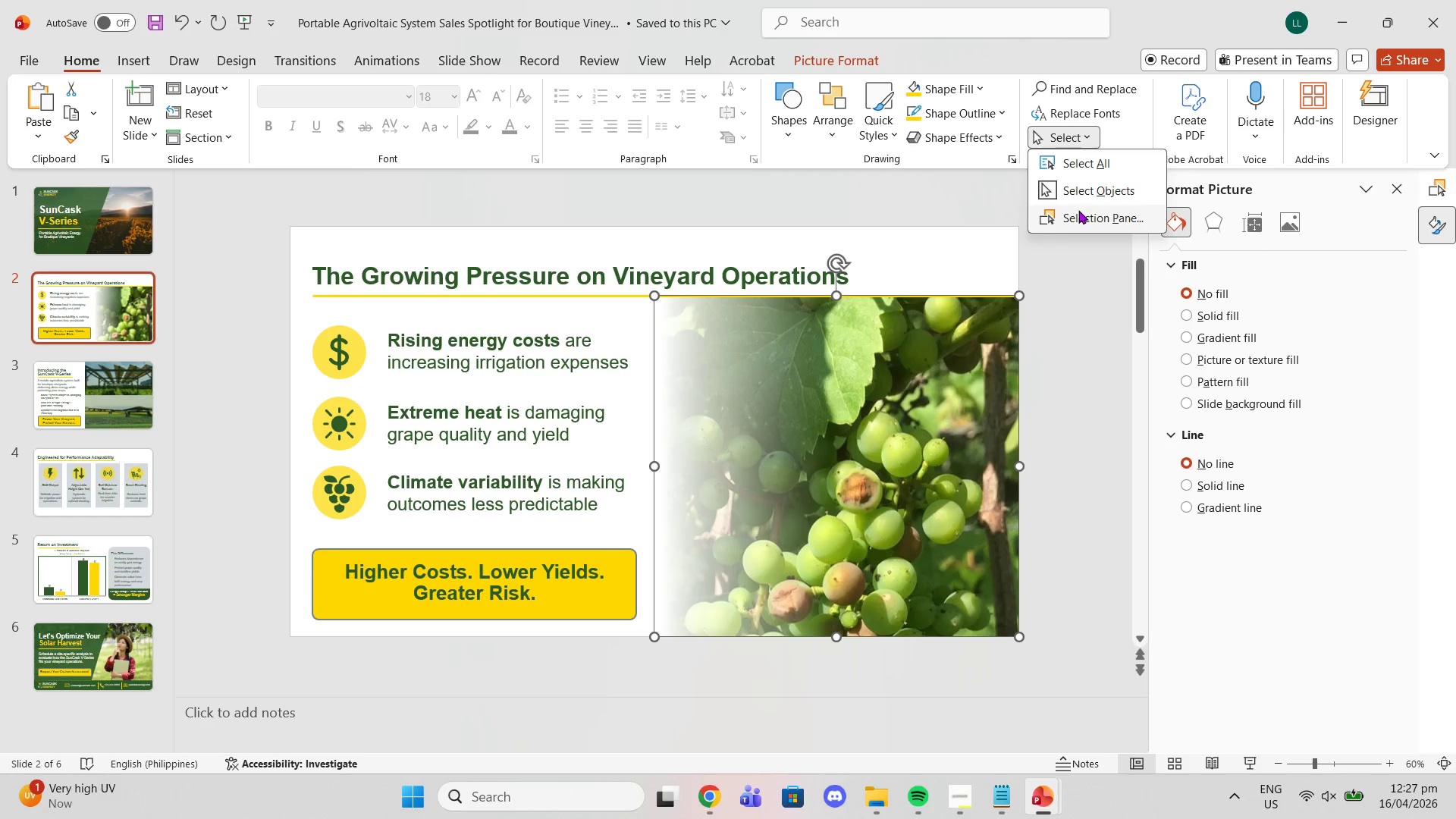 
left_click([1081, 219])
 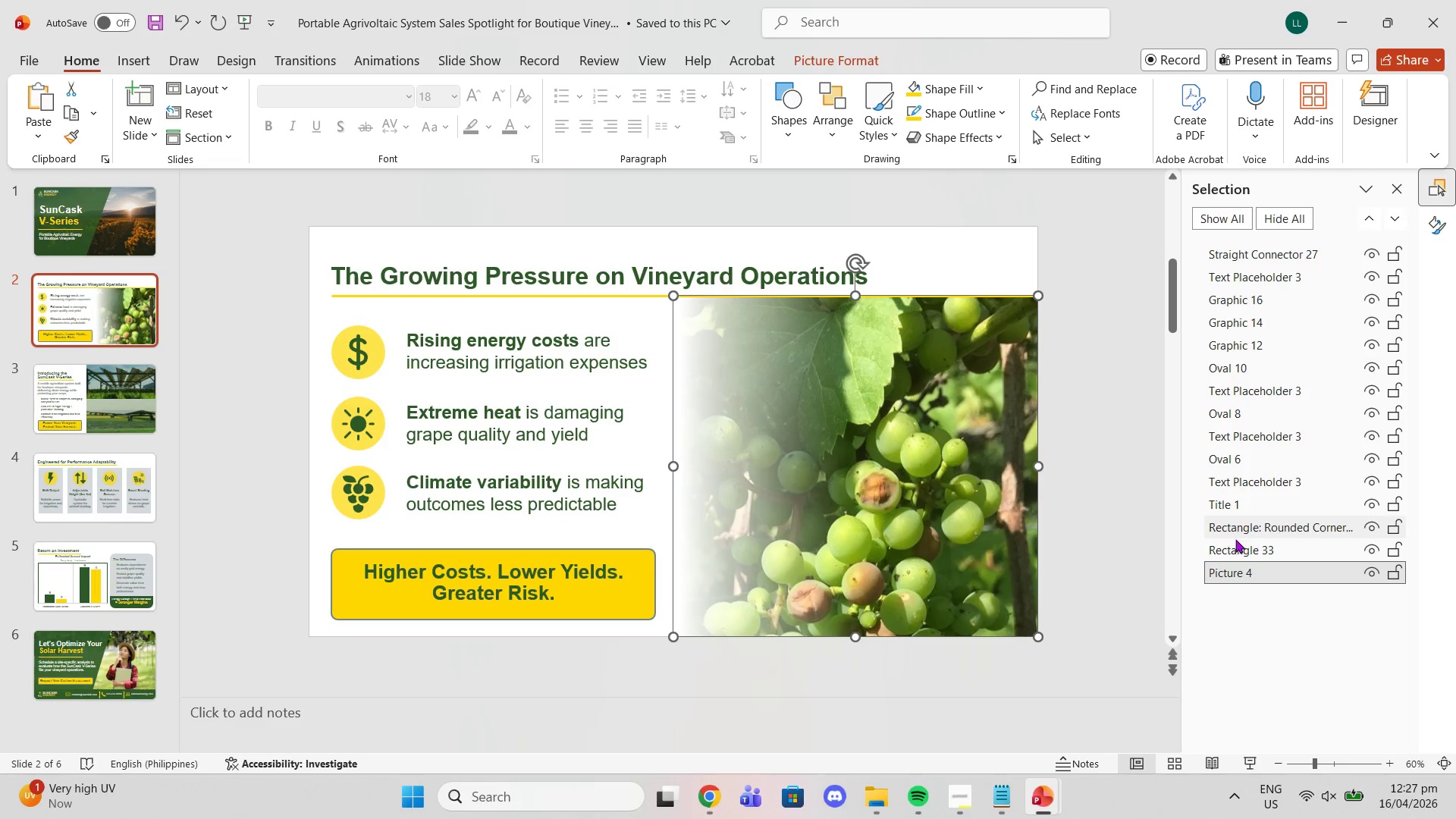 
left_click([1238, 546])
 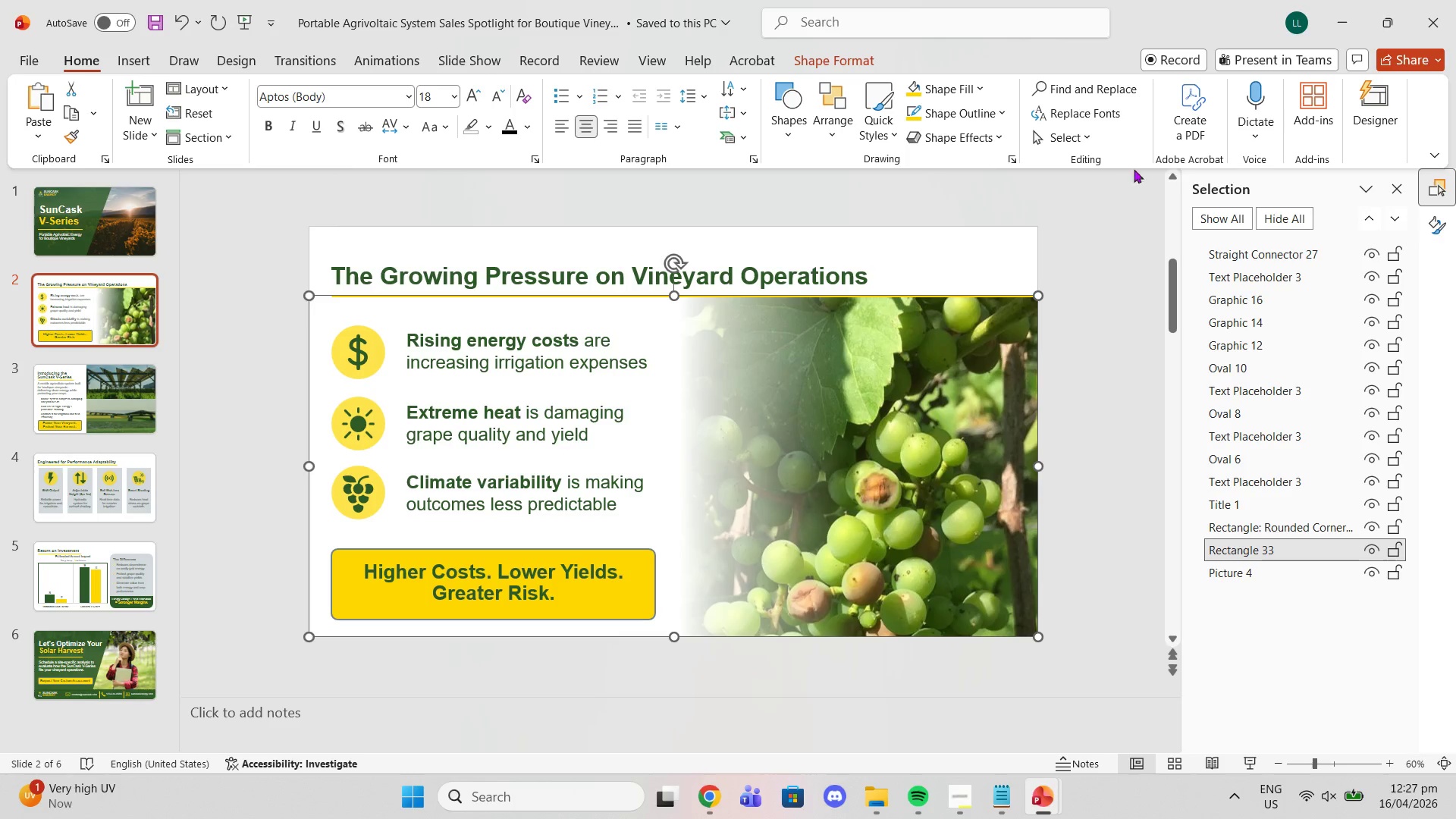 
left_click([976, 89])
 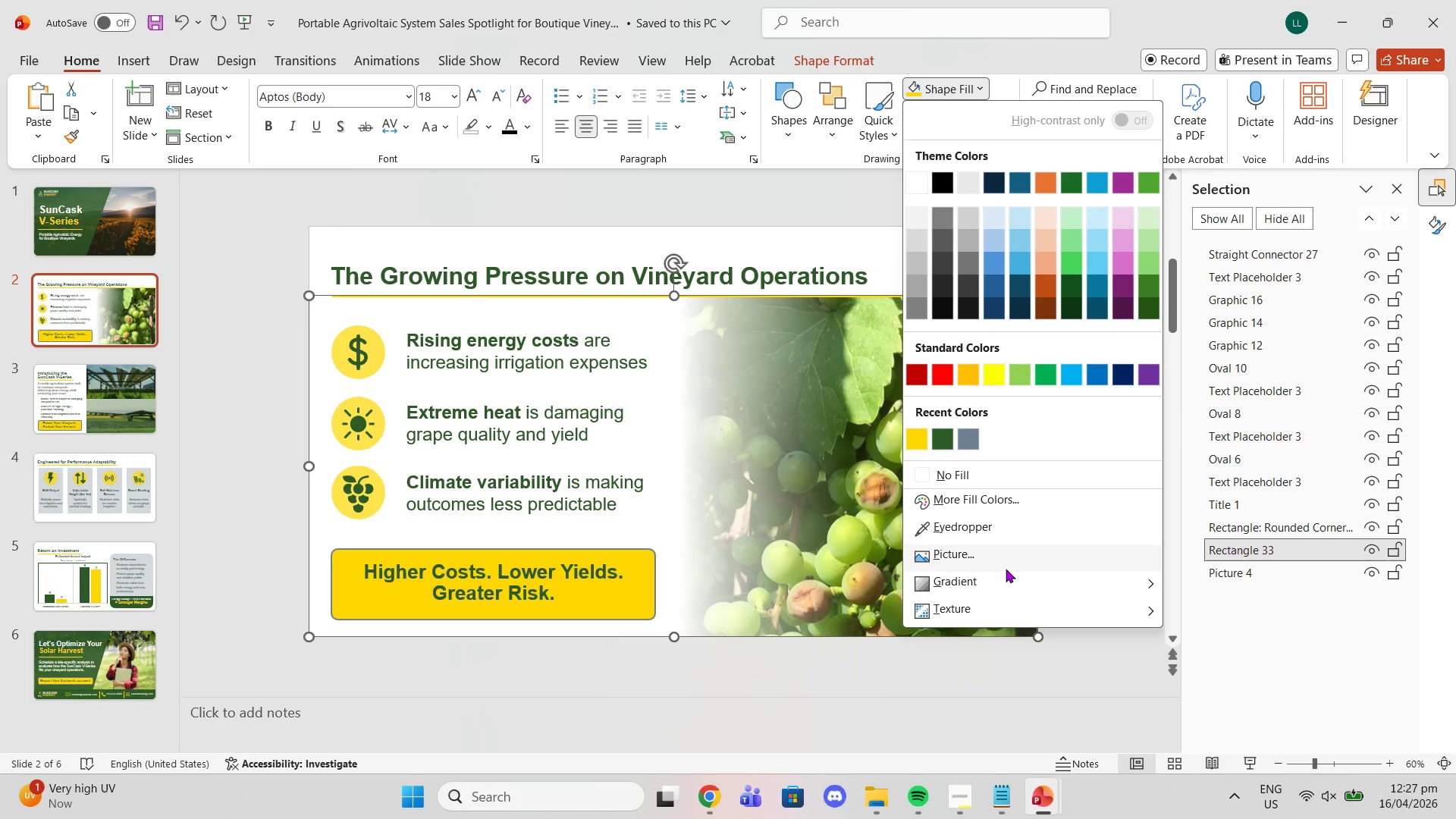 
left_click([1005, 580])
 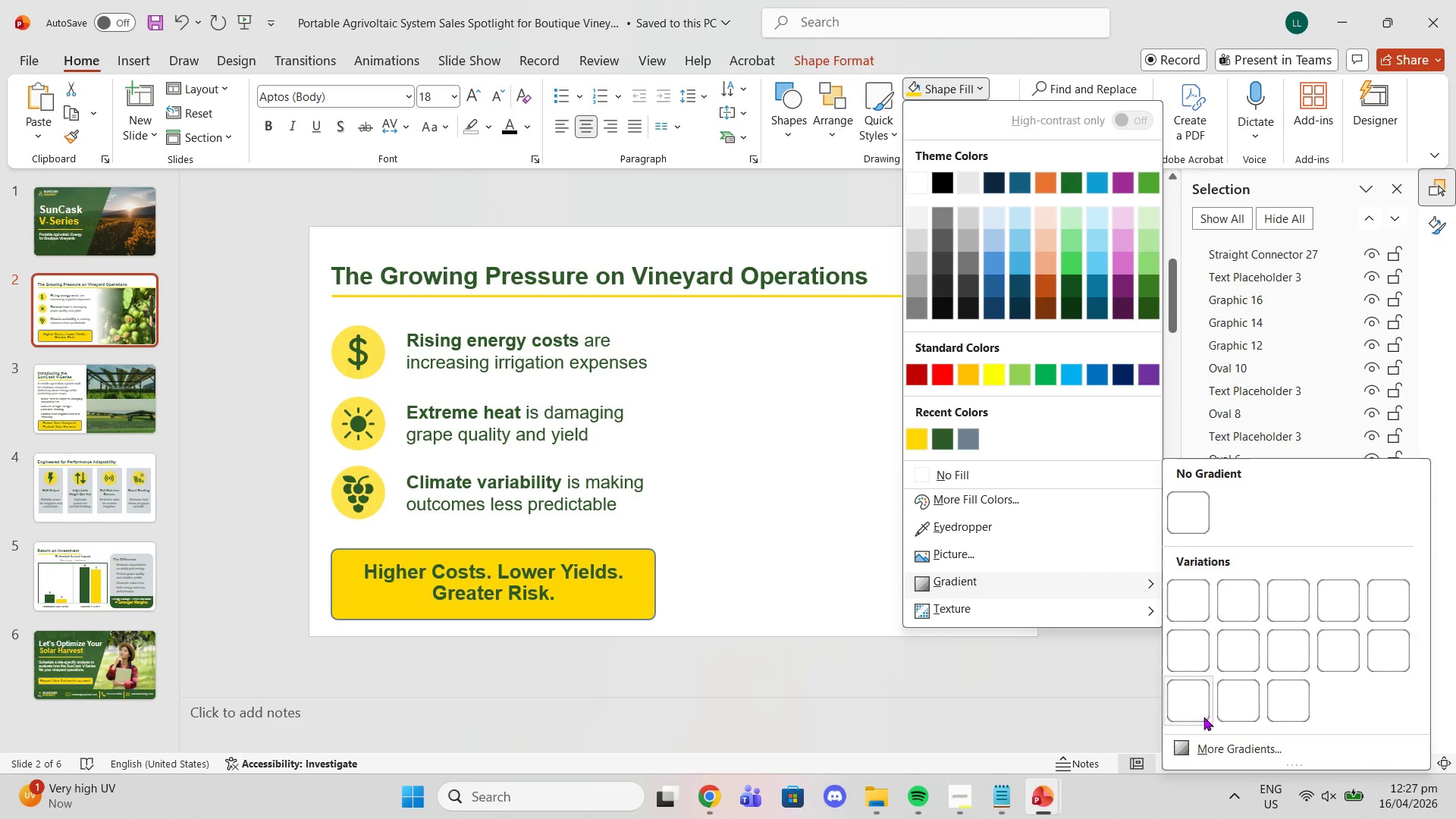 
left_click([1208, 746])
 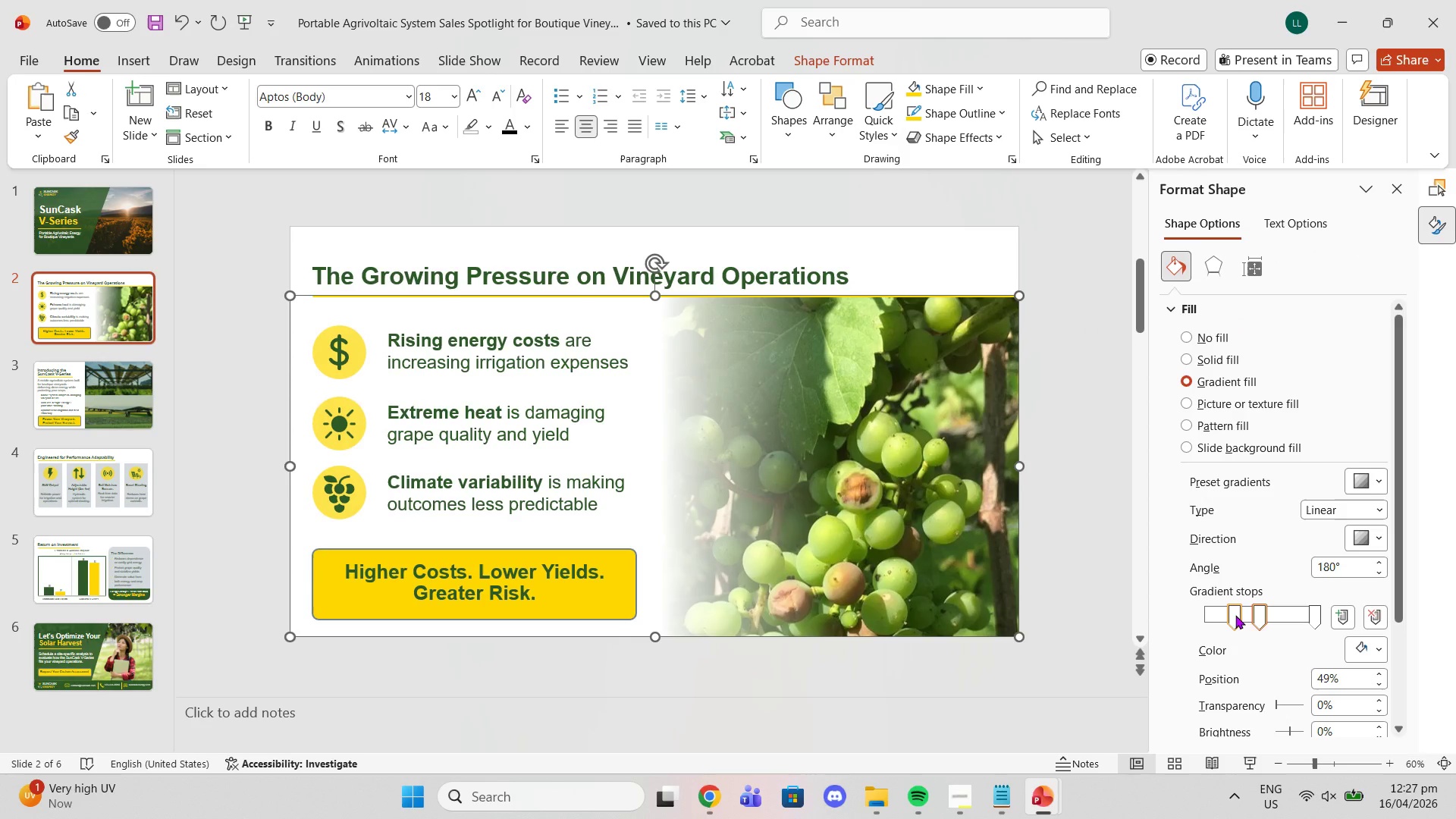 
left_click_drag(start_coordinate=[1235, 615], to_coordinate=[1239, 612])
 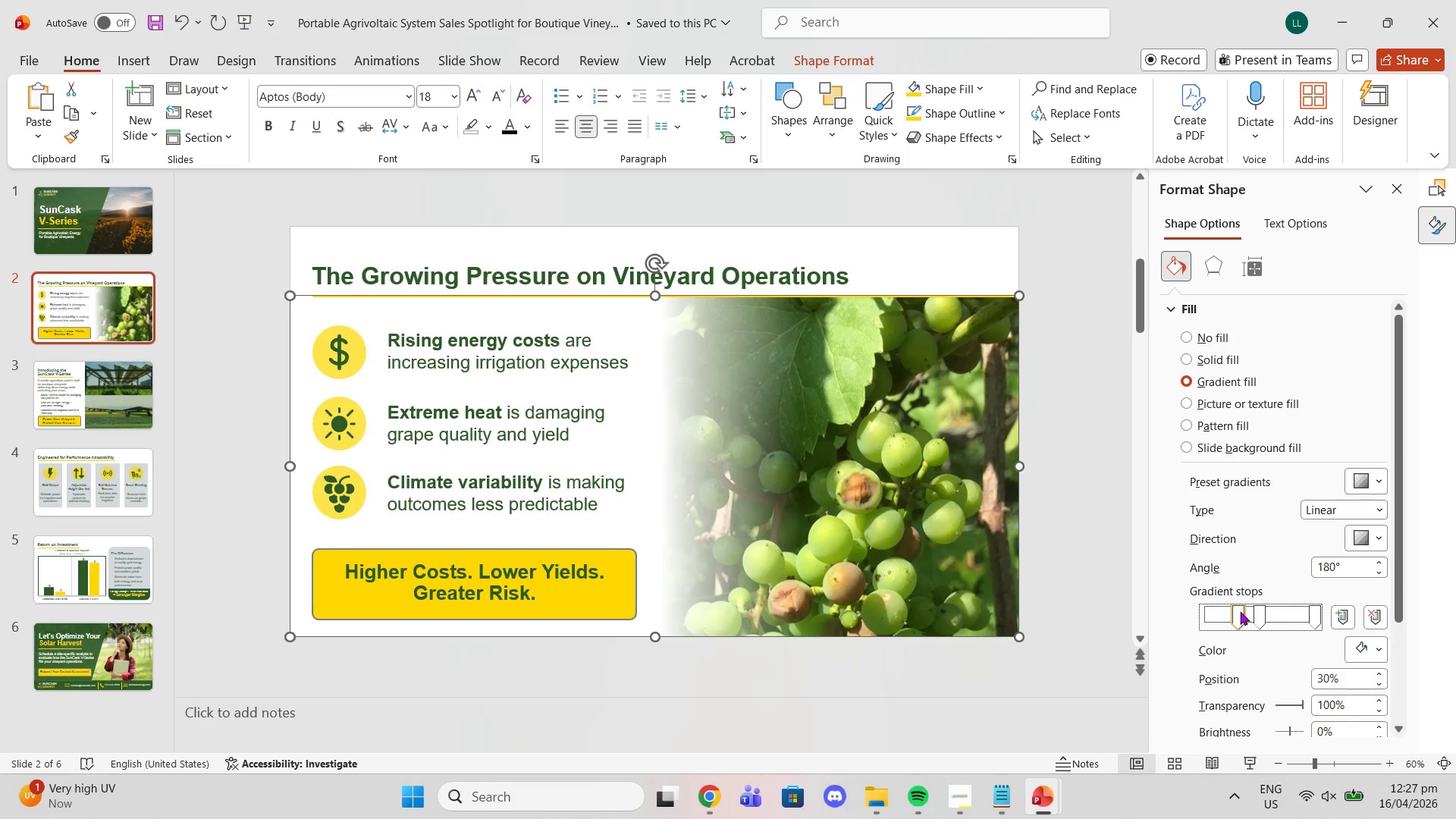 
left_click_drag(start_coordinate=[1240, 611], to_coordinate=[1232, 610])
 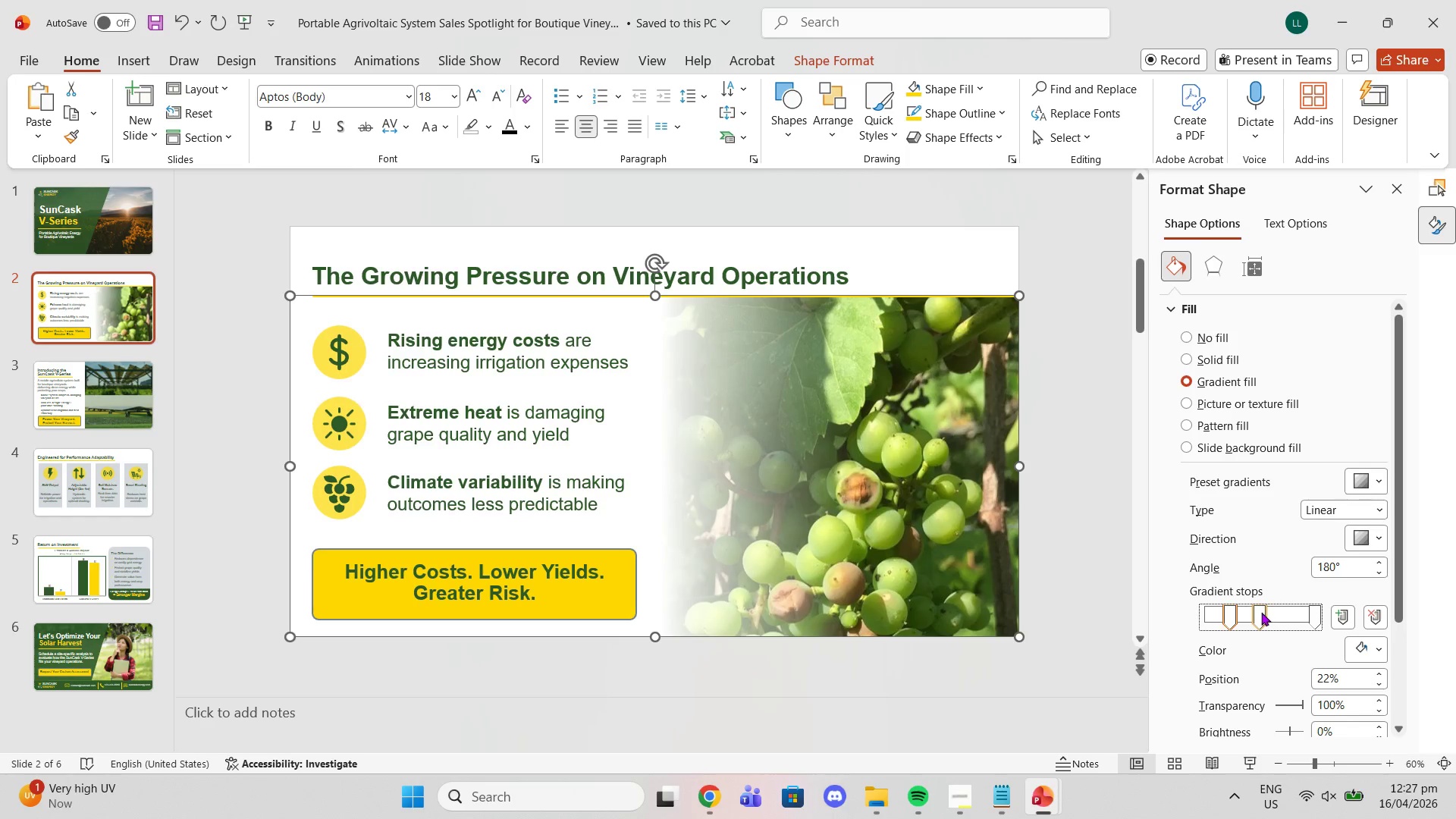 
left_click_drag(start_coordinate=[1261, 612], to_coordinate=[1259, 608])
 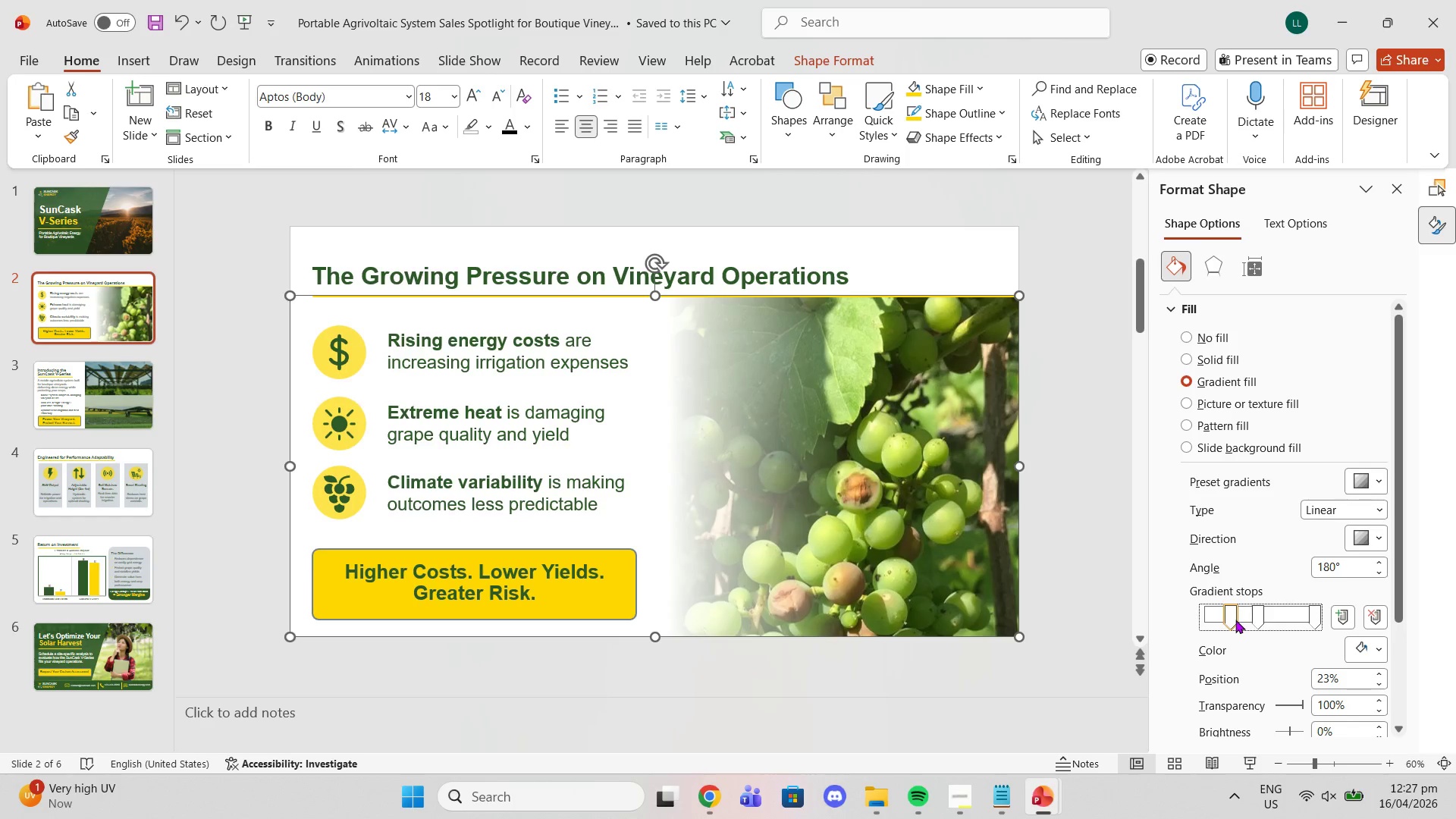 
double_click([1103, 497])
 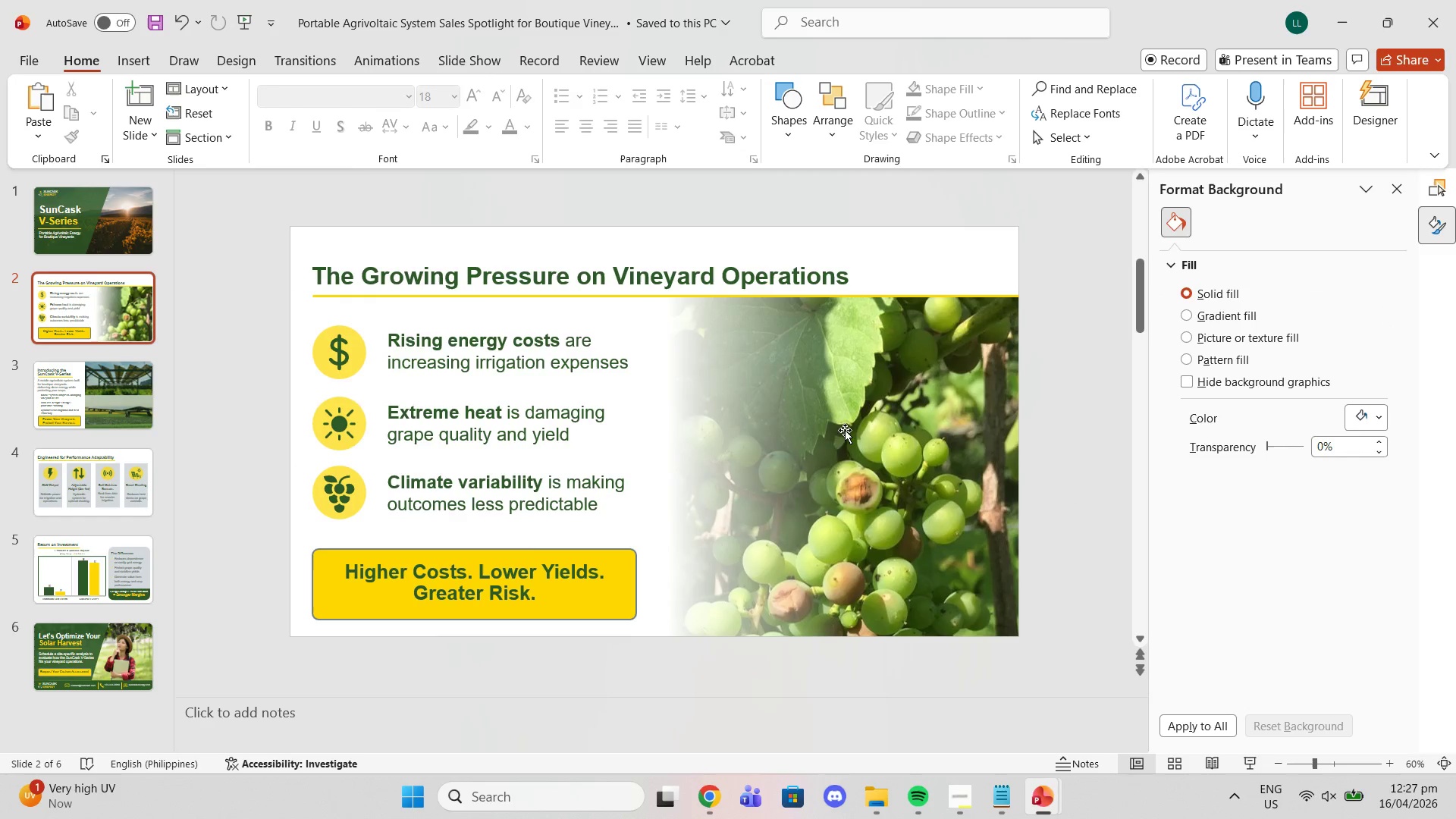 
left_click([62, 408])
 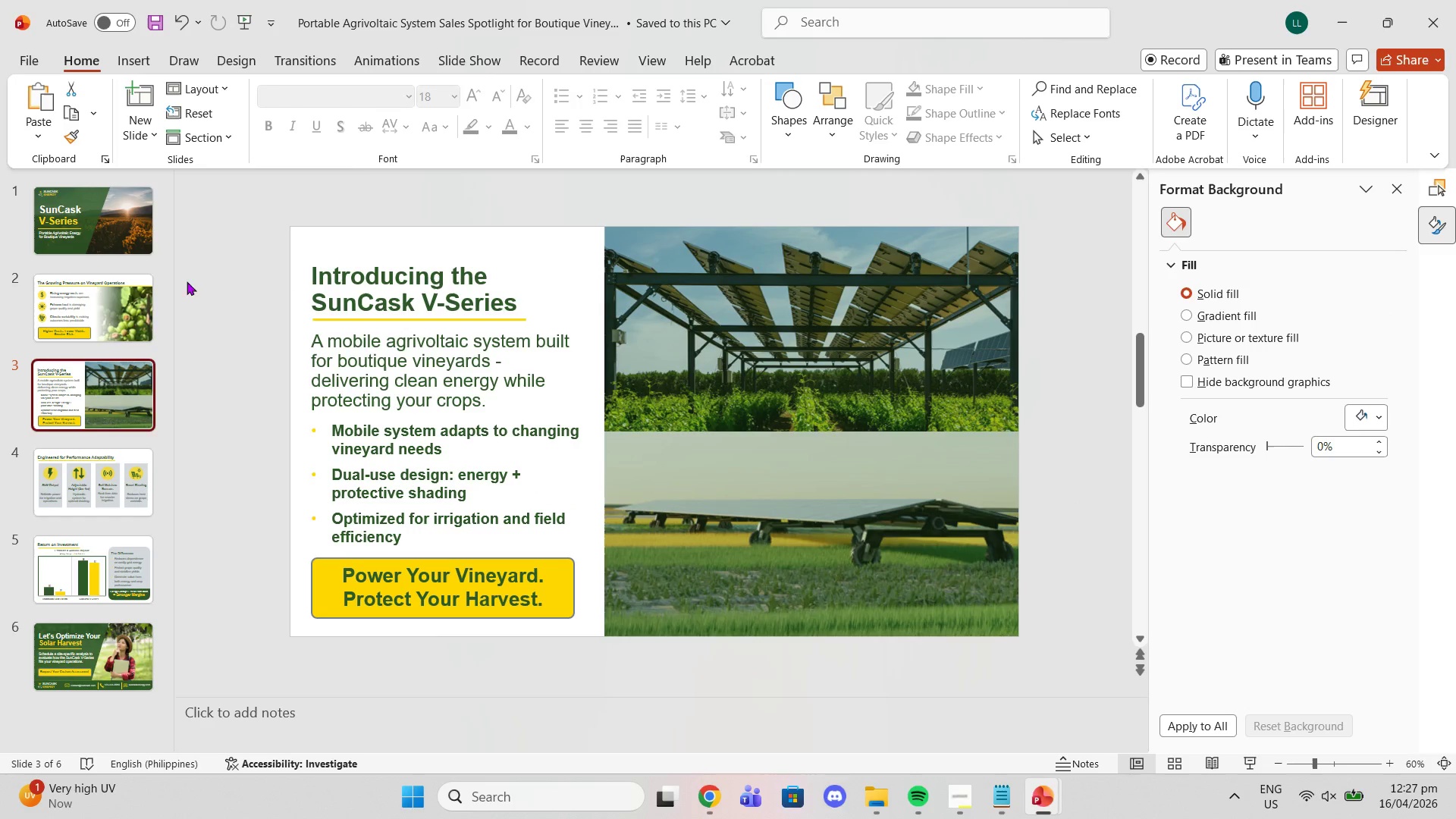 
left_click([107, 297])
 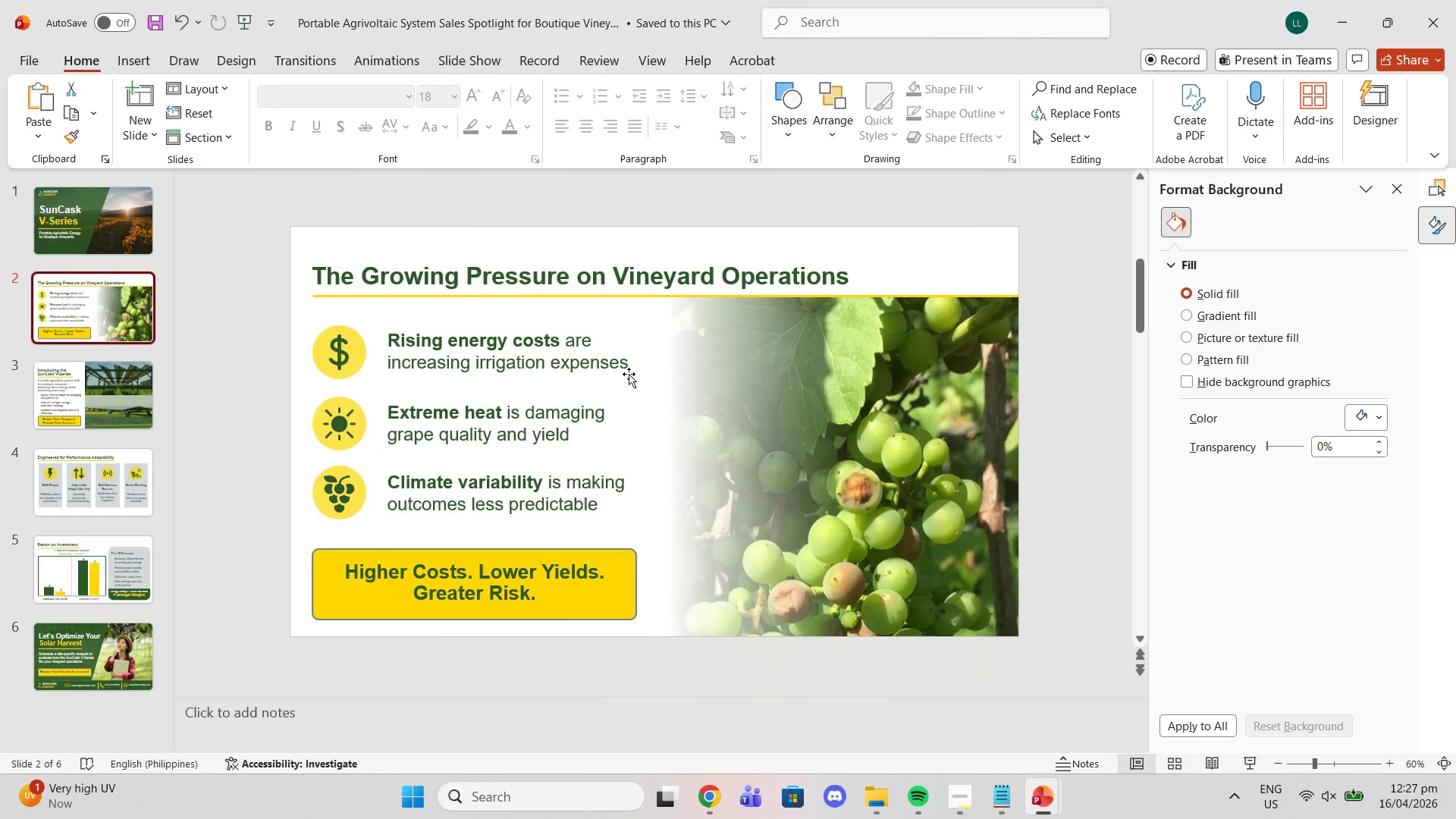 
left_click([635, 372])
 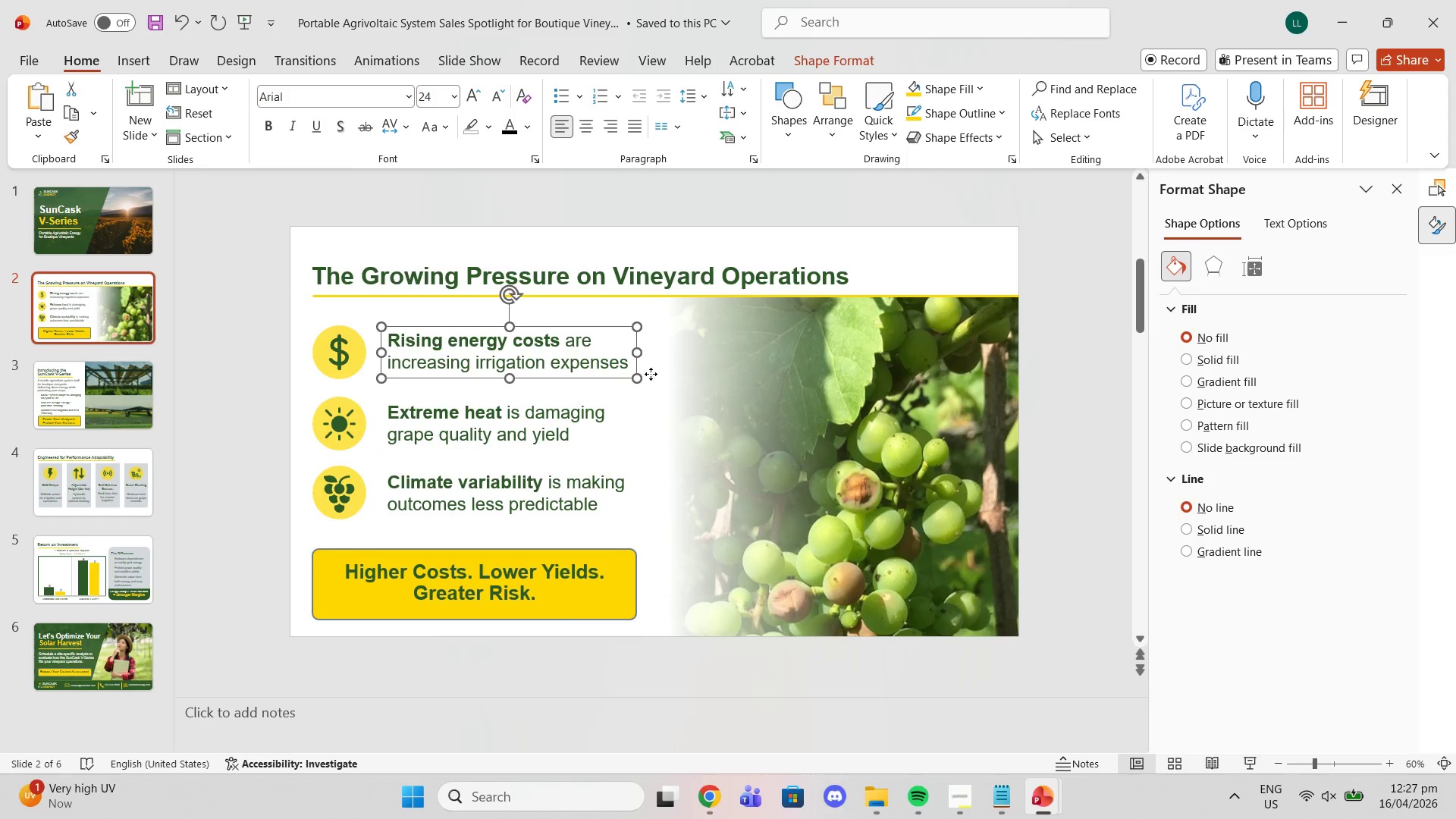 
left_click([651, 374])
 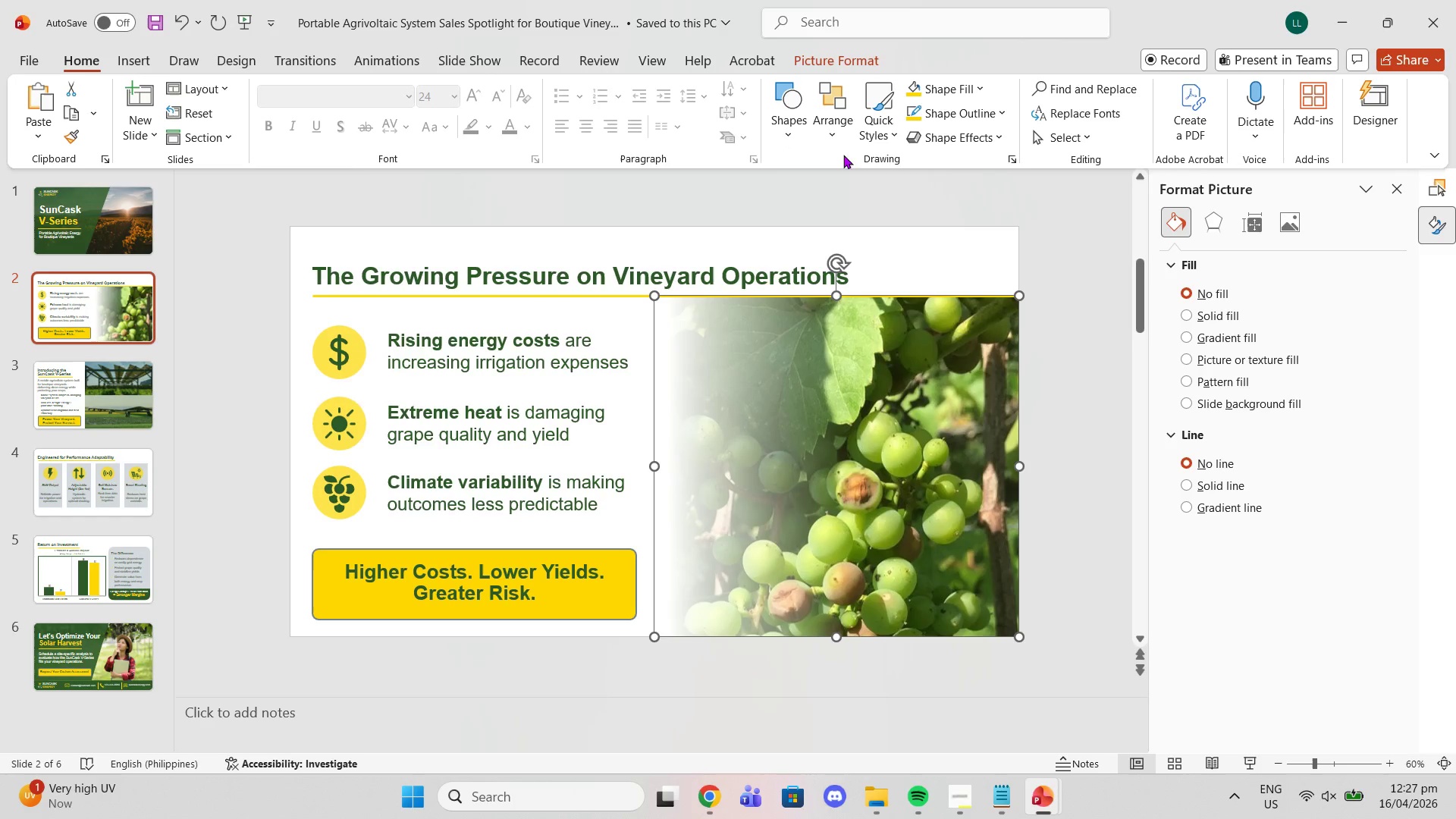 
left_click([795, 124])
 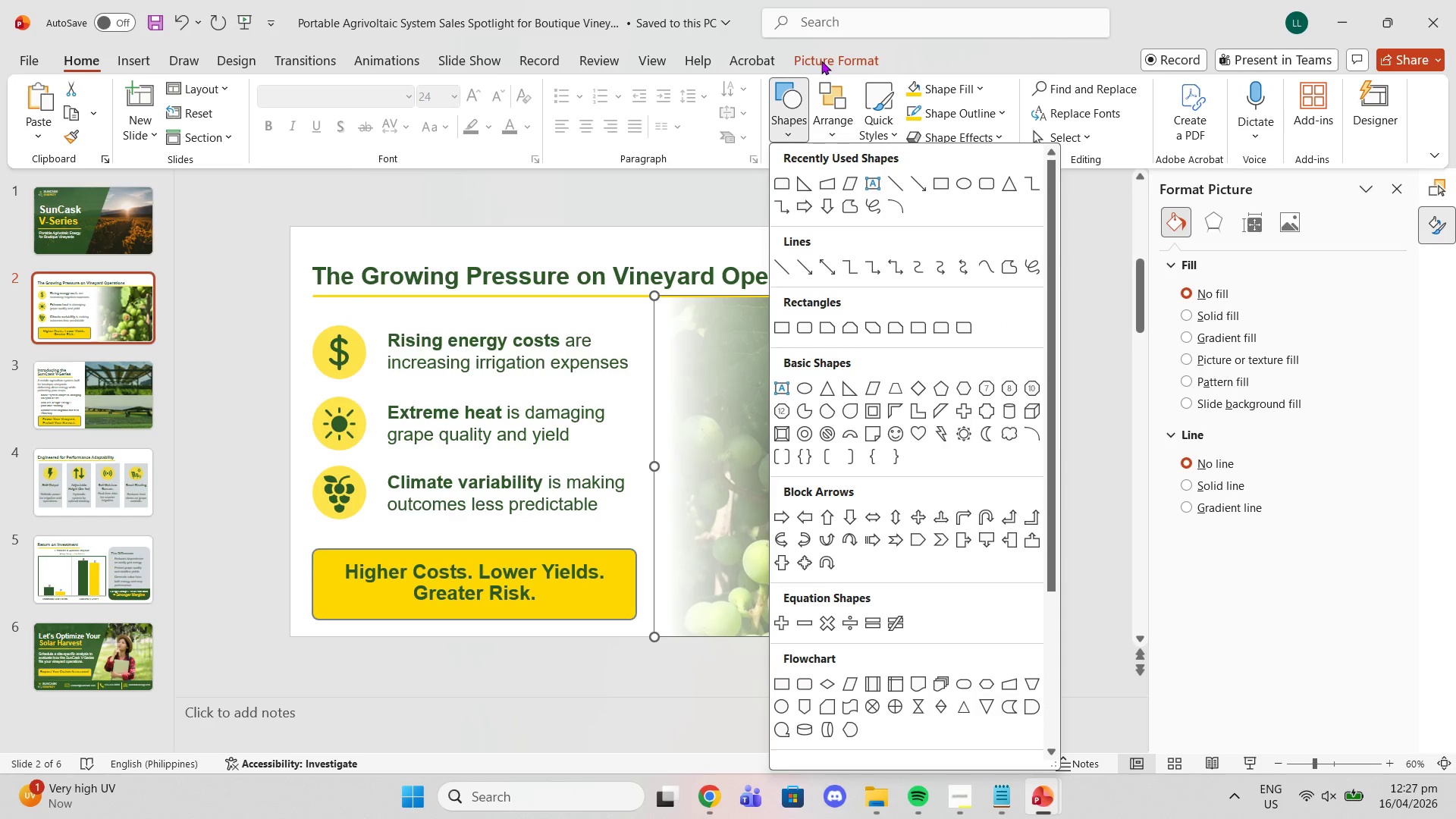 
left_click([821, 61])
 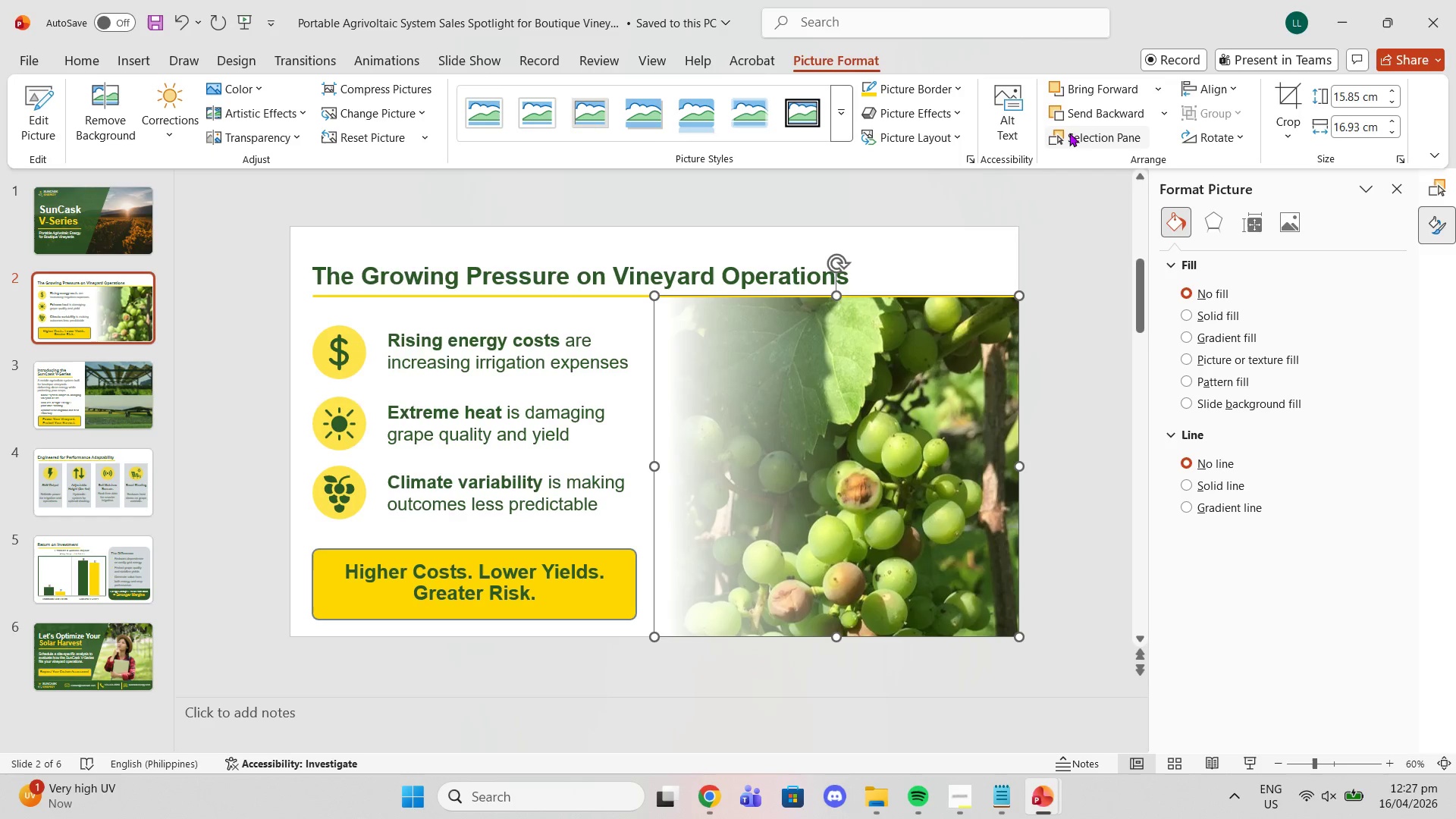 
left_click([1073, 143])
 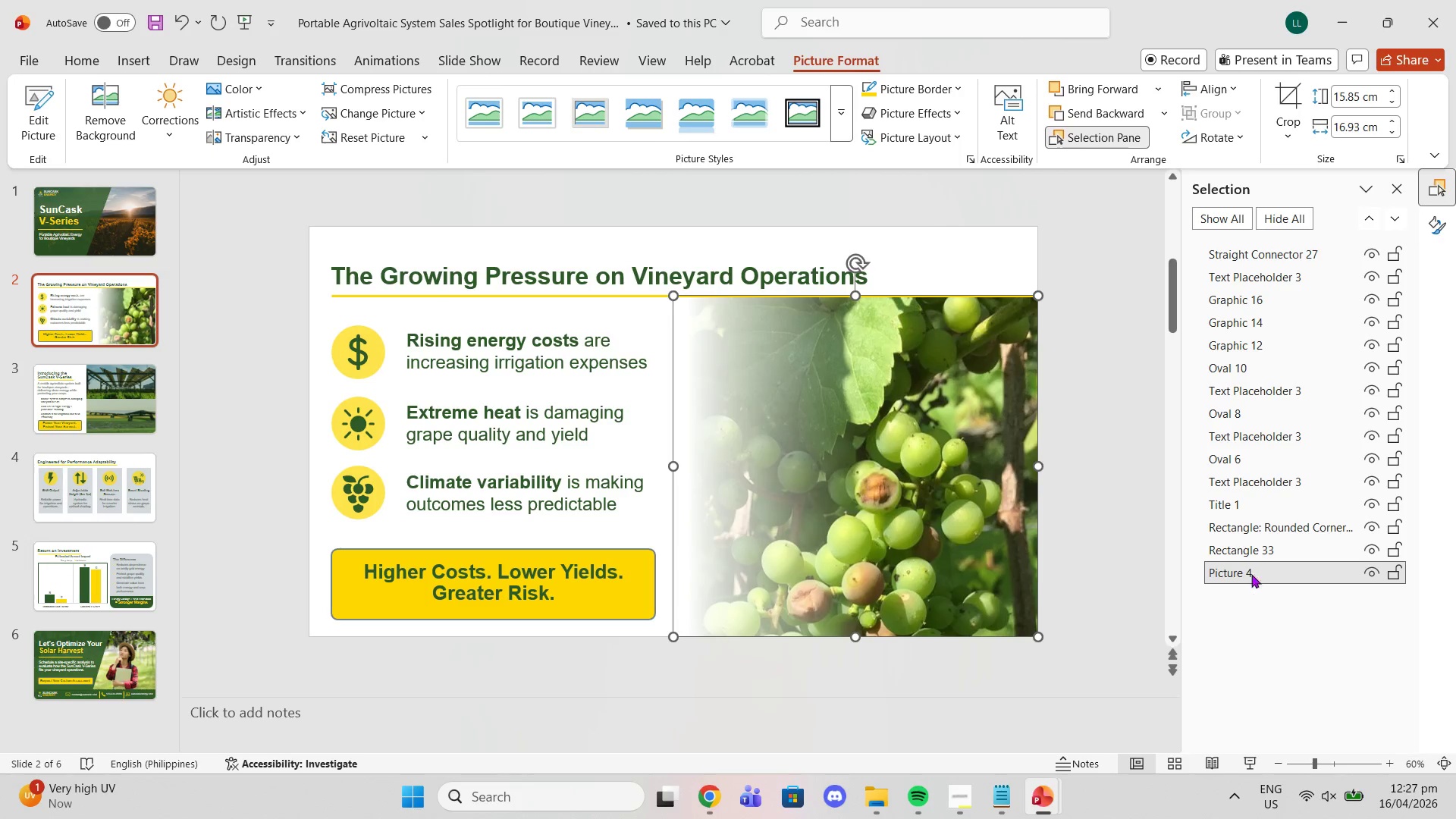 
left_click([1245, 541])
 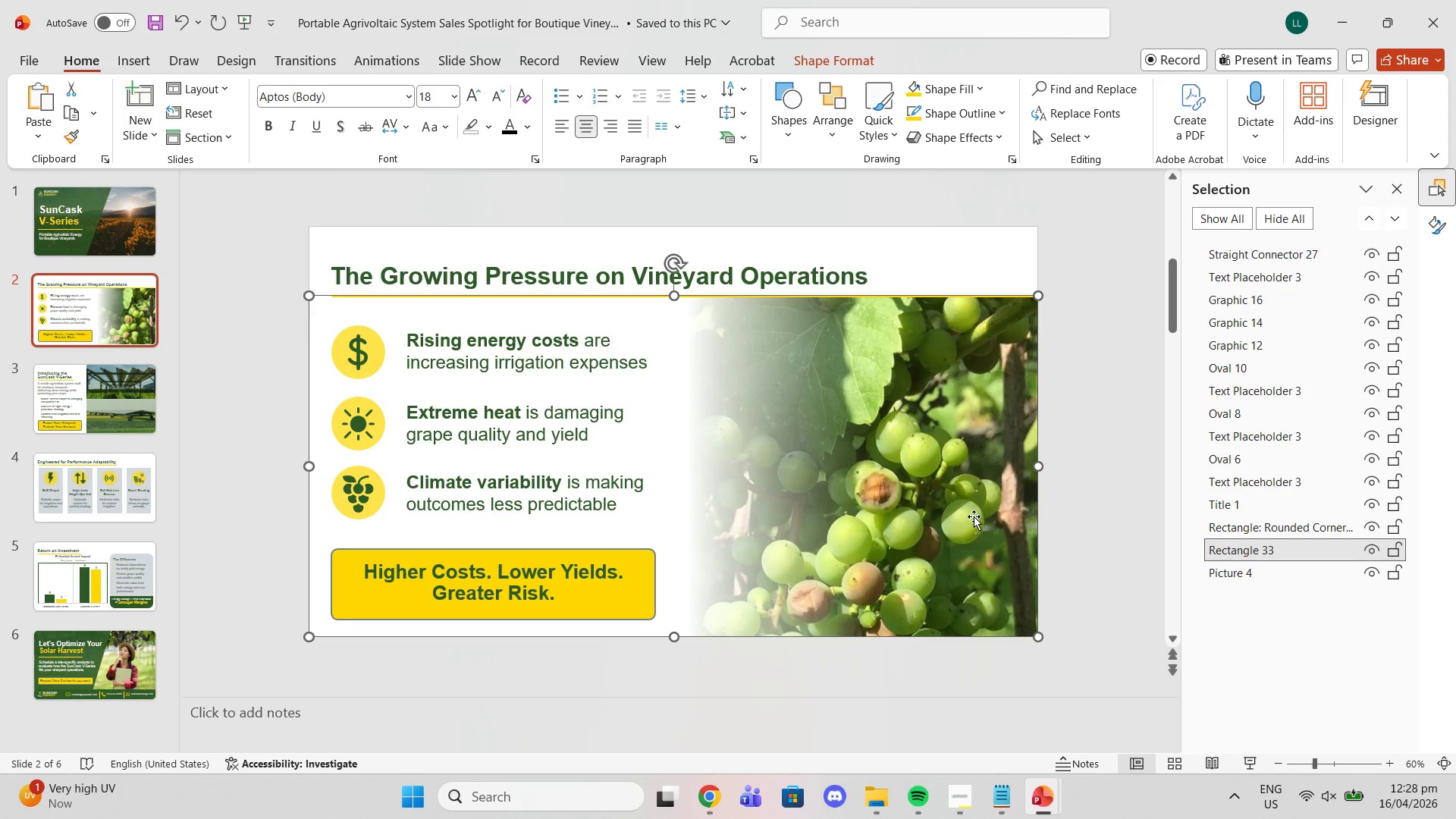 
key(Control+C)
 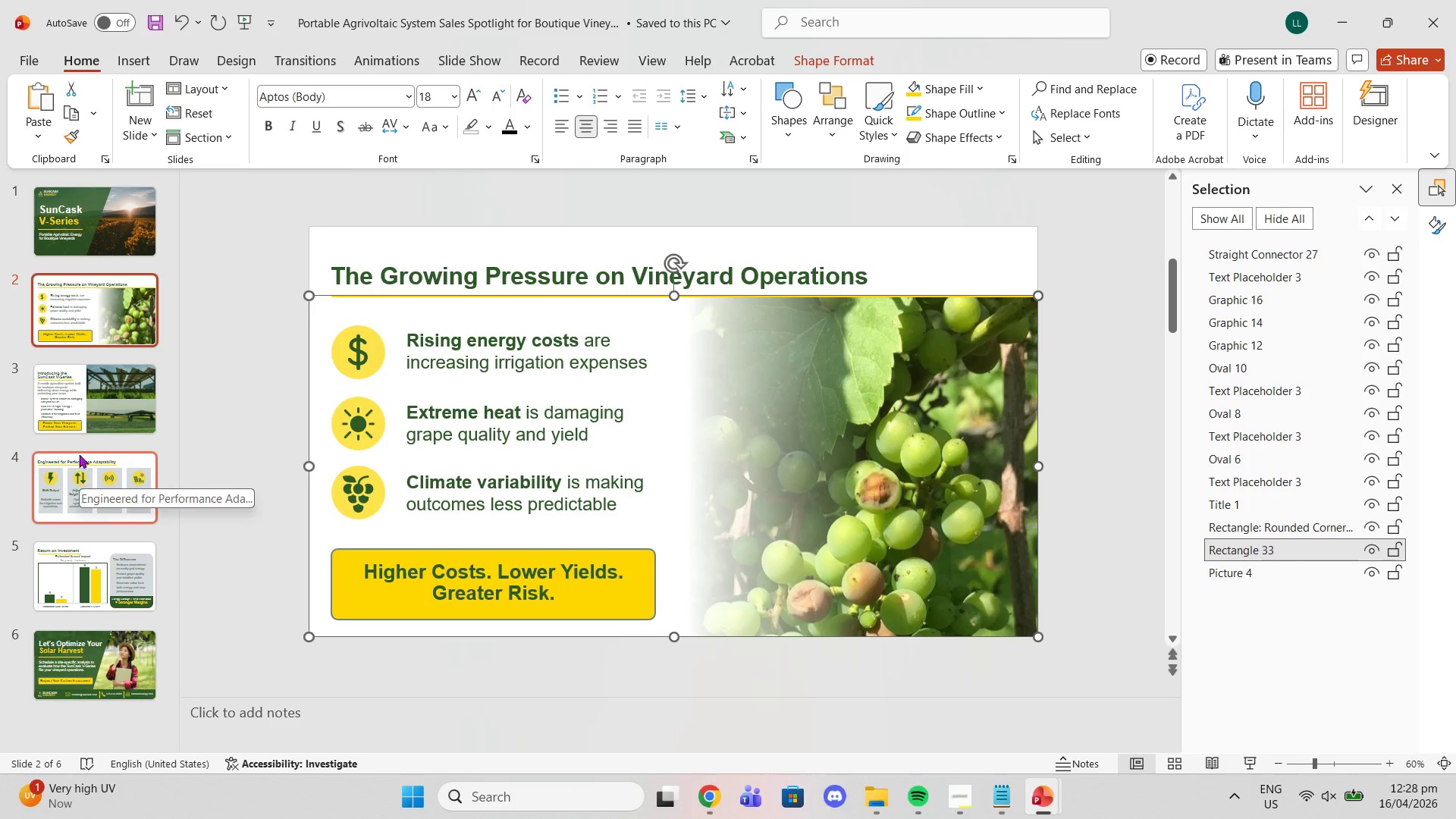 
left_click([87, 418])
 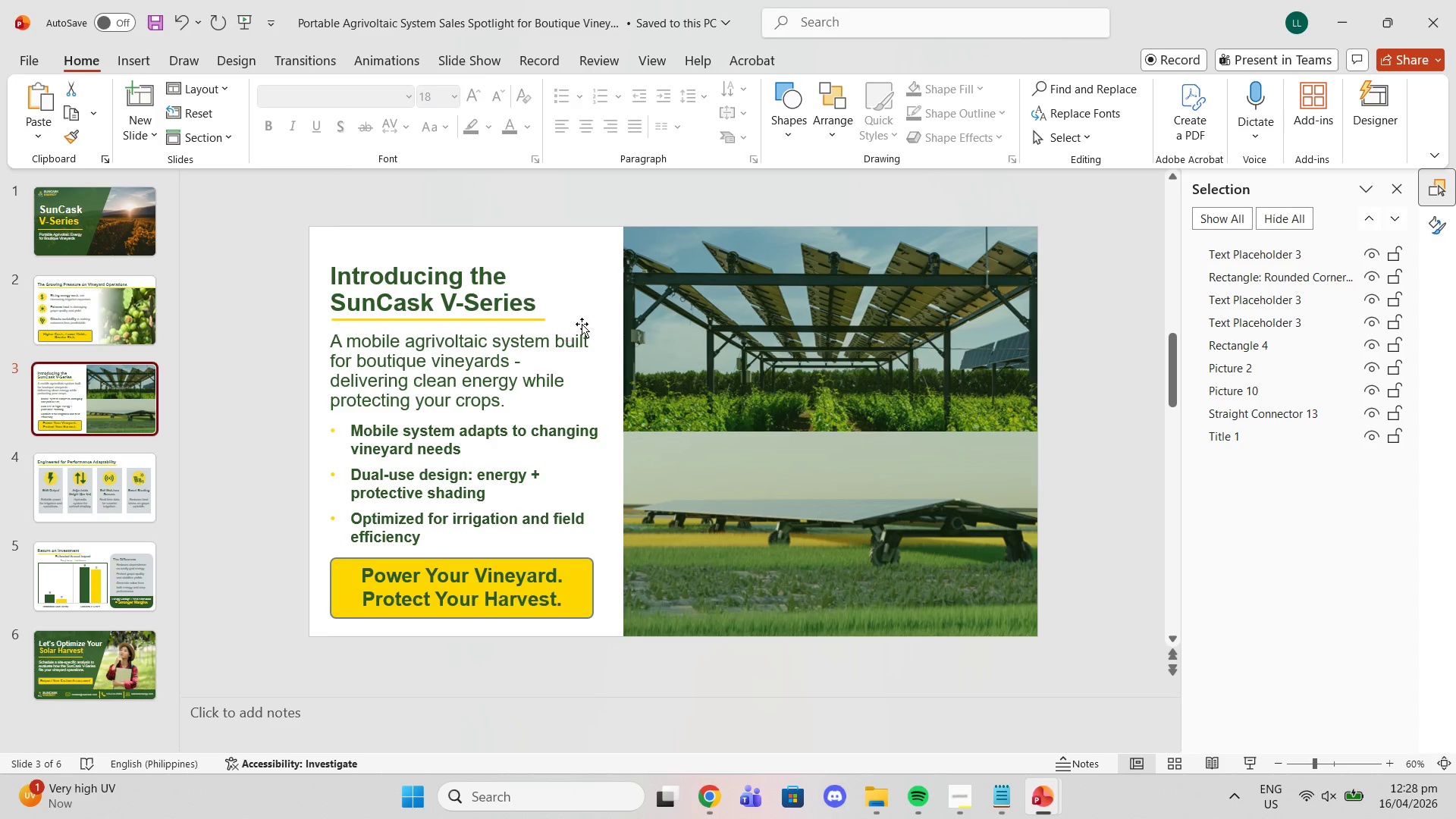 
left_click([601, 295])
 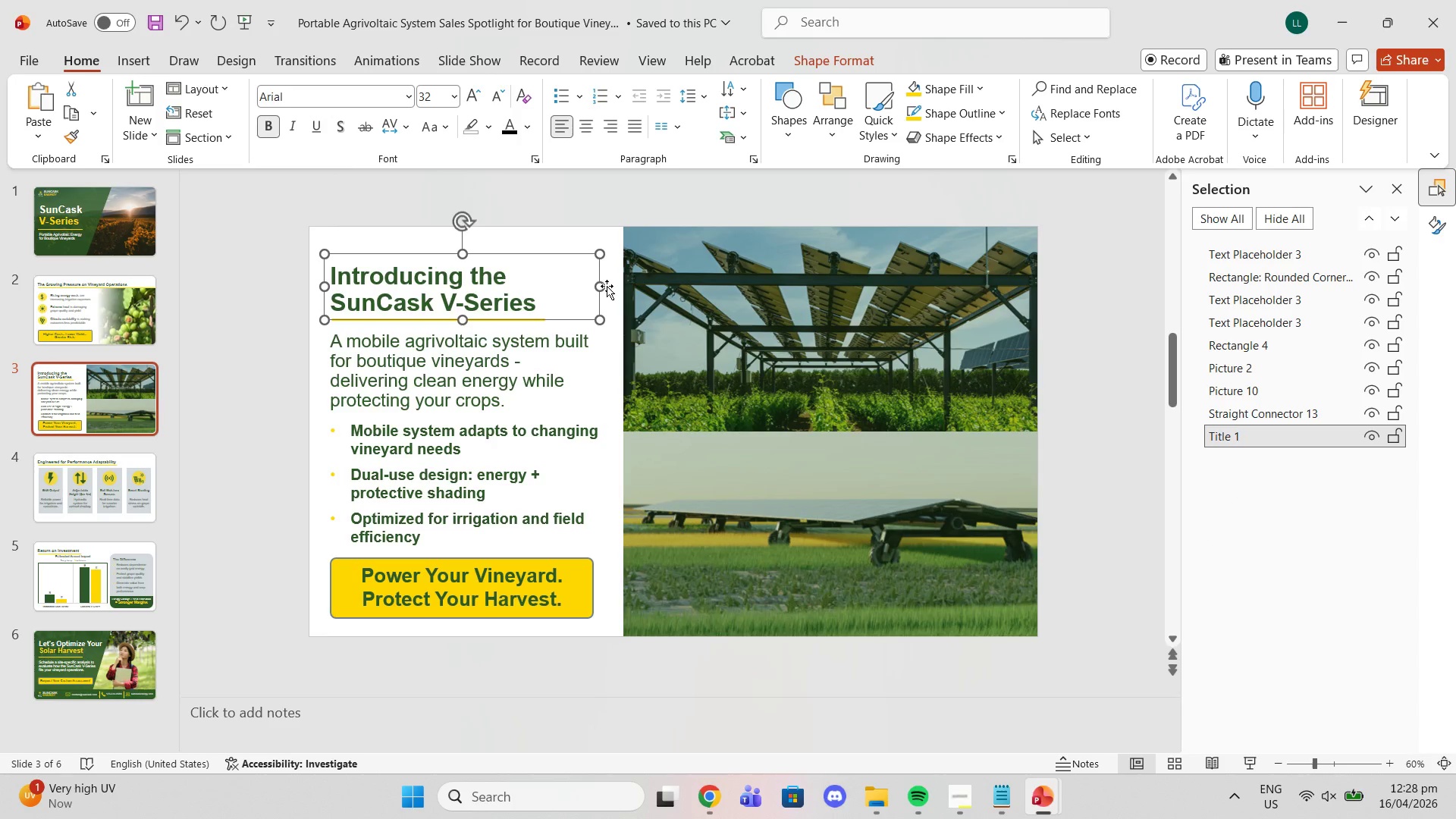 
left_click([607, 286])
 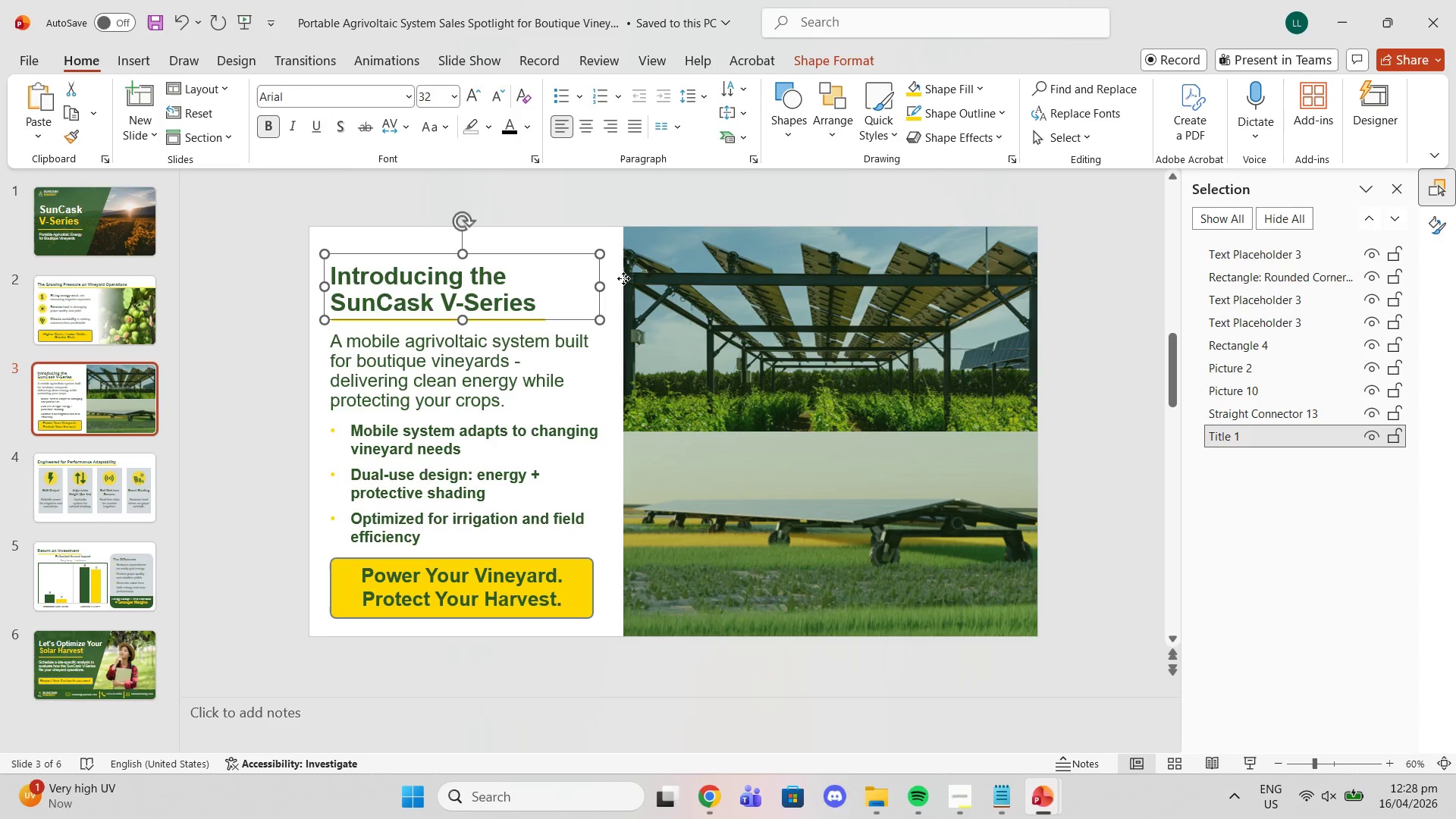 
left_click([623, 278])
 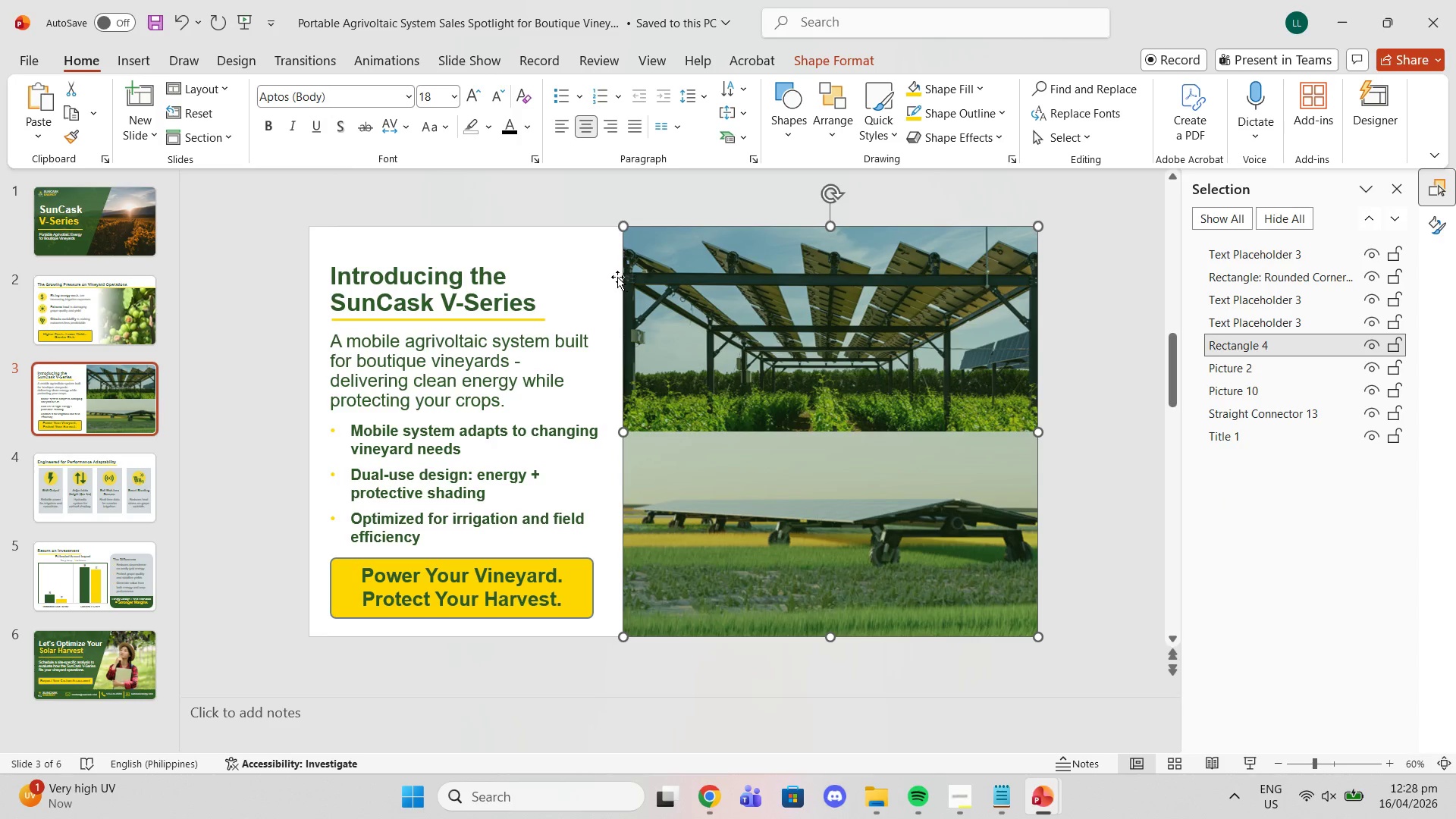 
double_click([617, 277])
 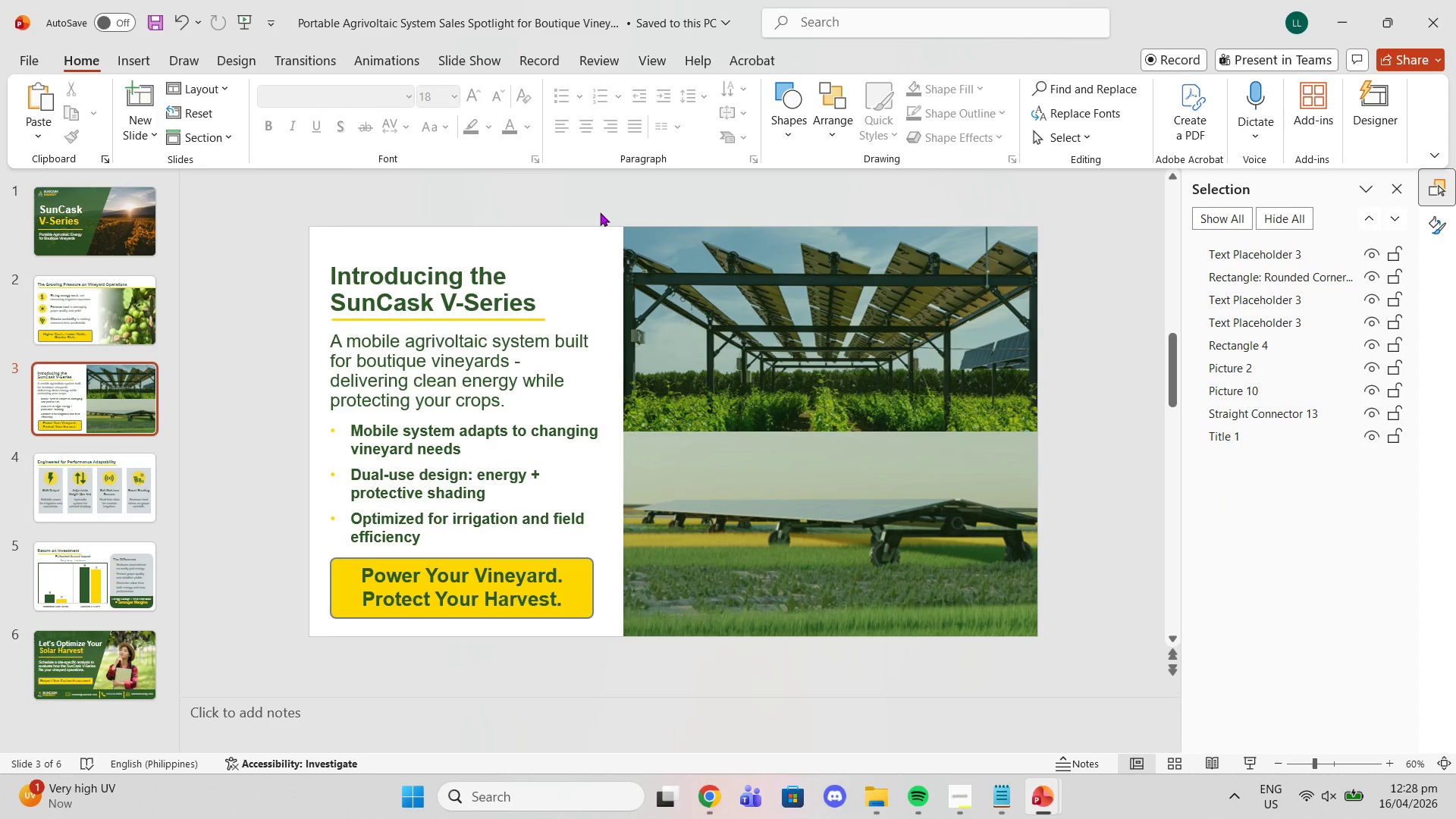 
key(Control+V)
 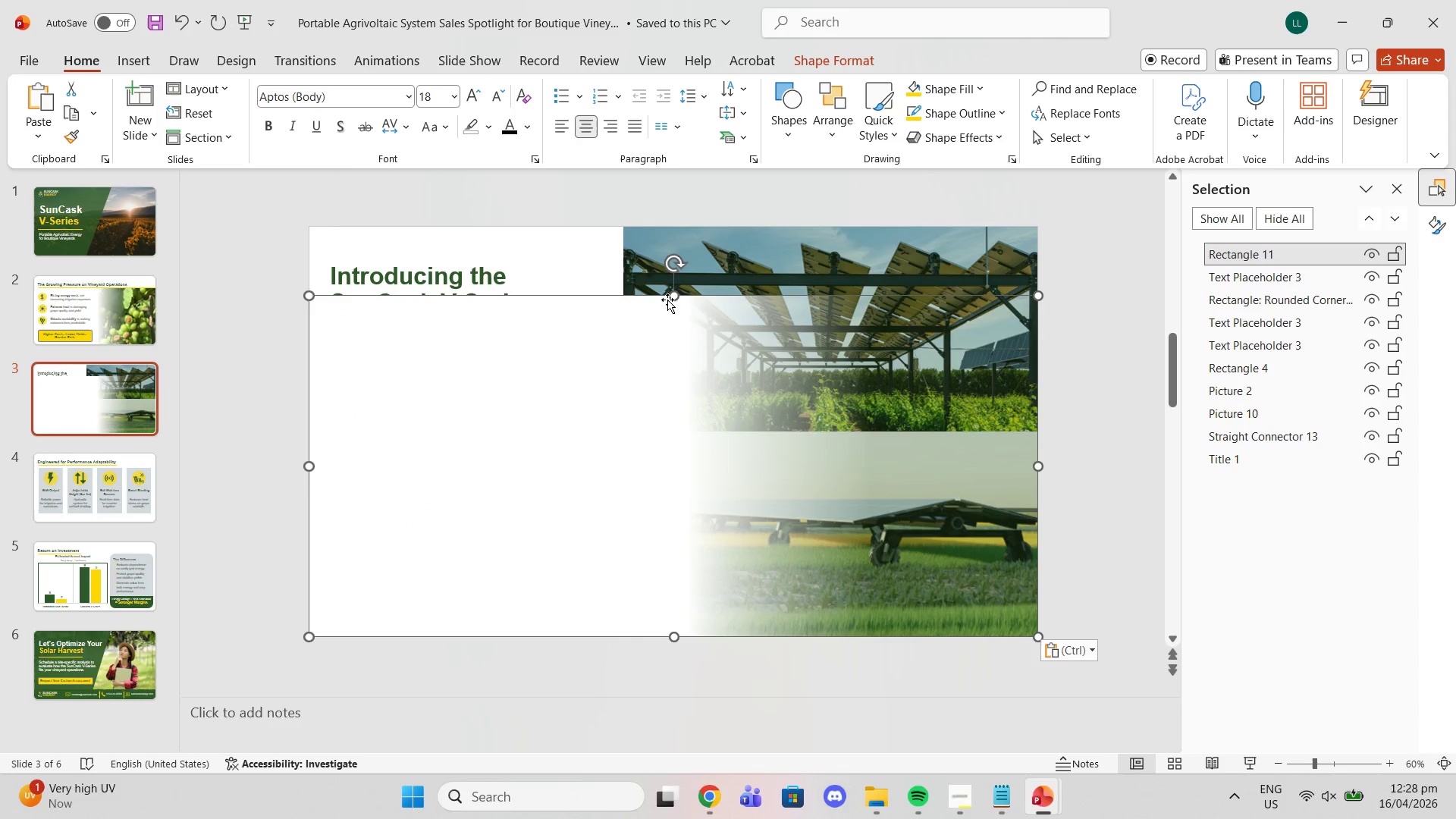 
left_click_drag(start_coordinate=[673, 293], to_coordinate=[676, 229])
 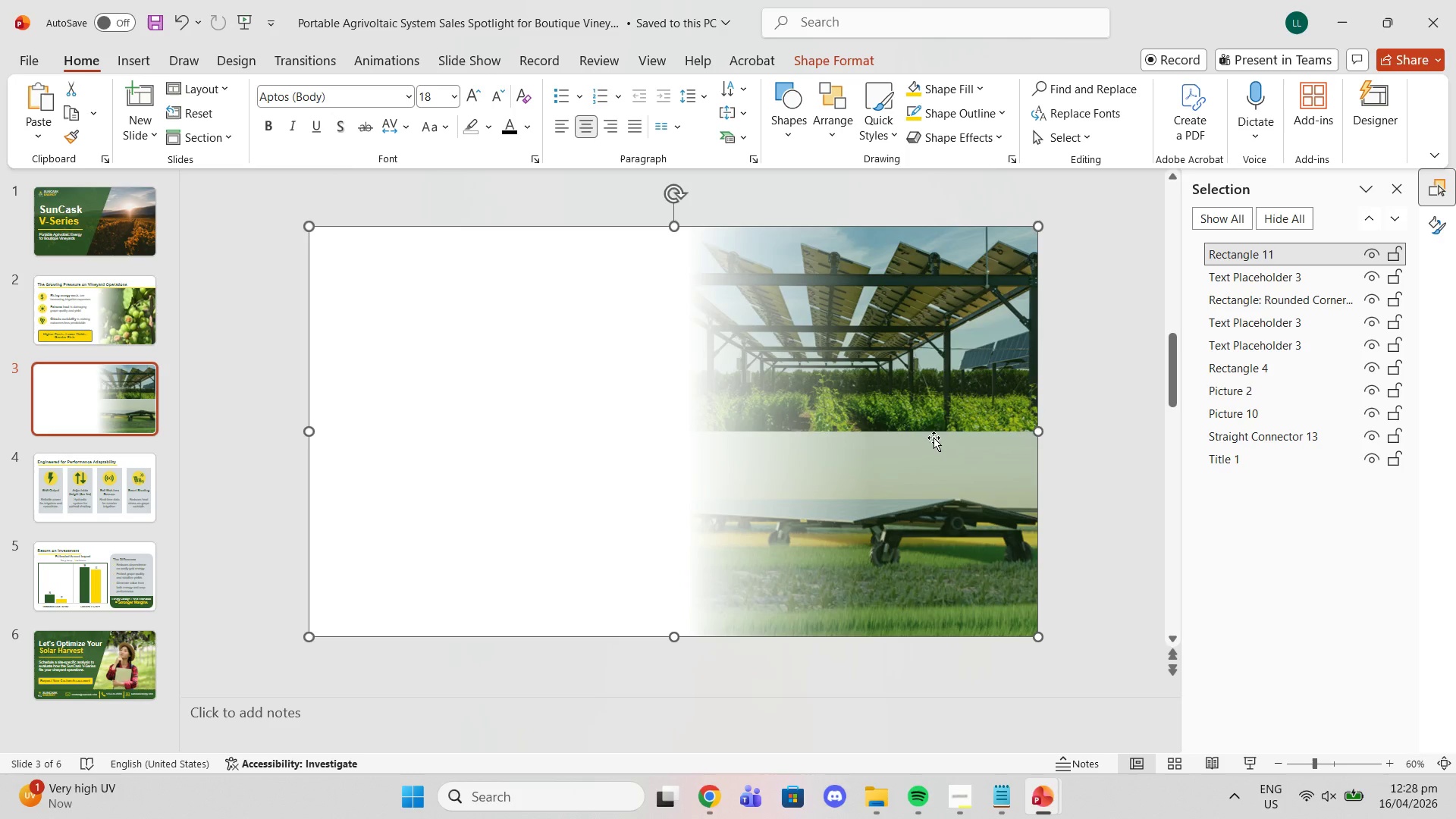 
left_click([768, 431])
 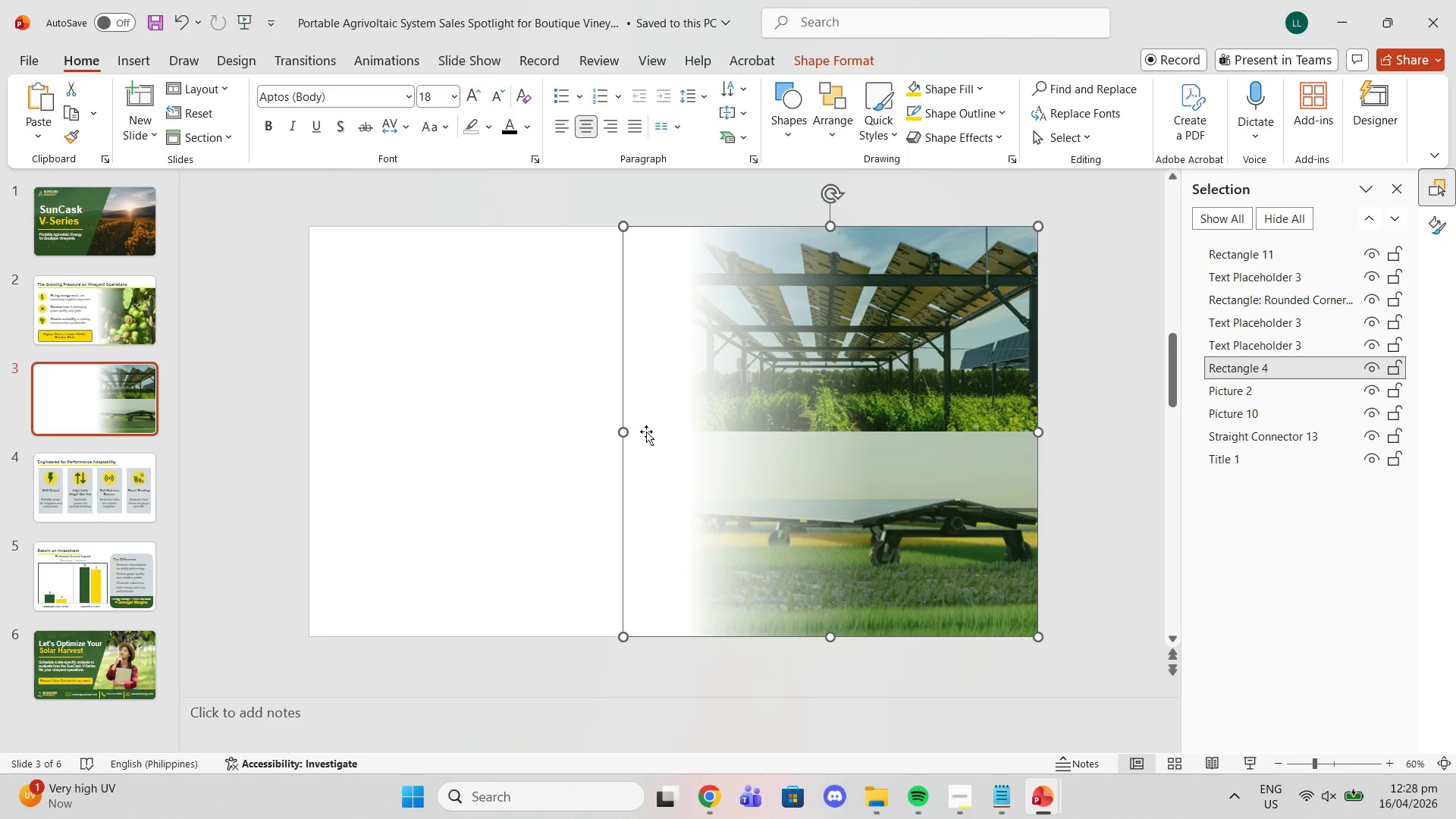 
left_click([589, 432])
 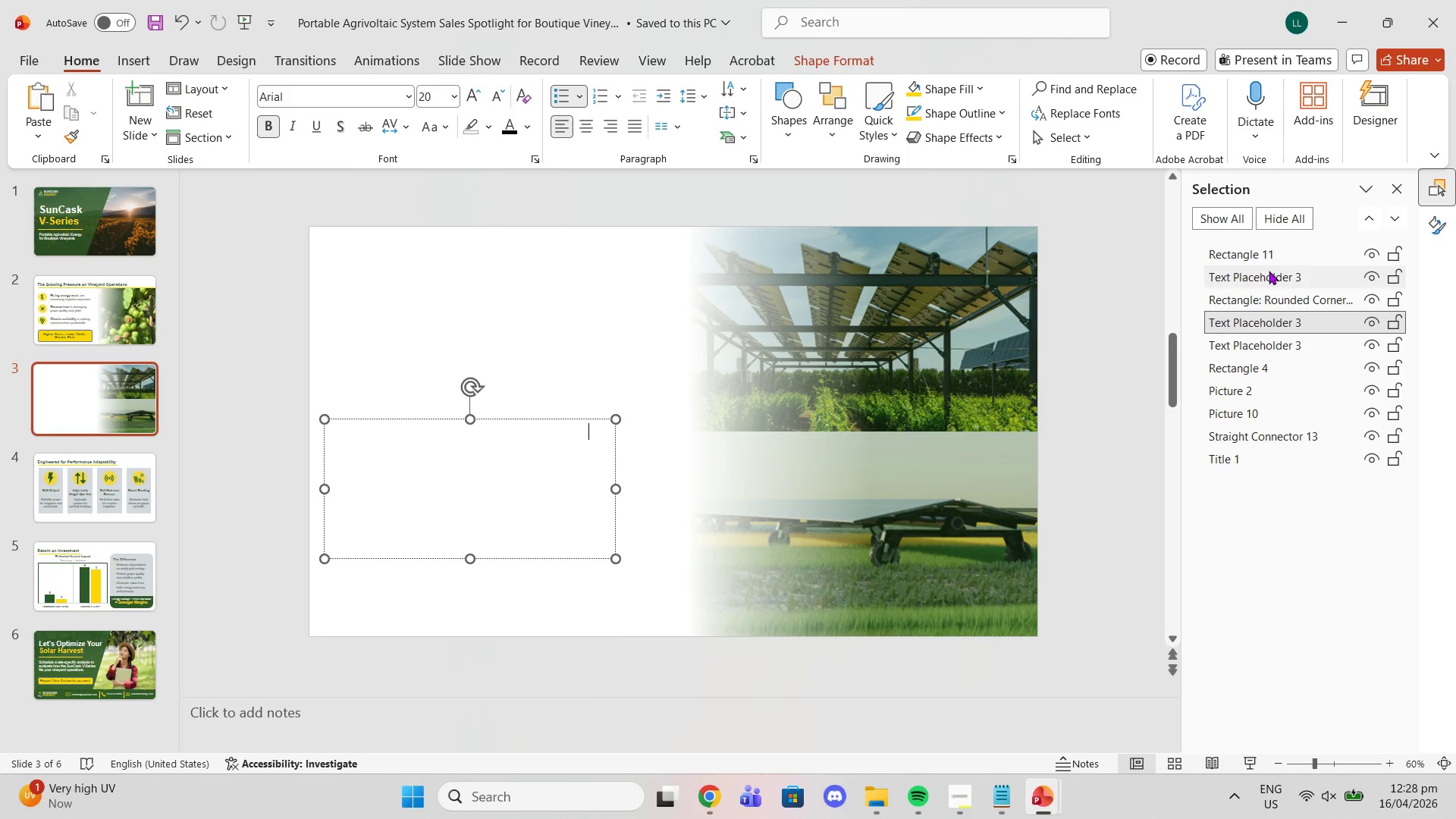 
left_click([1263, 244])
 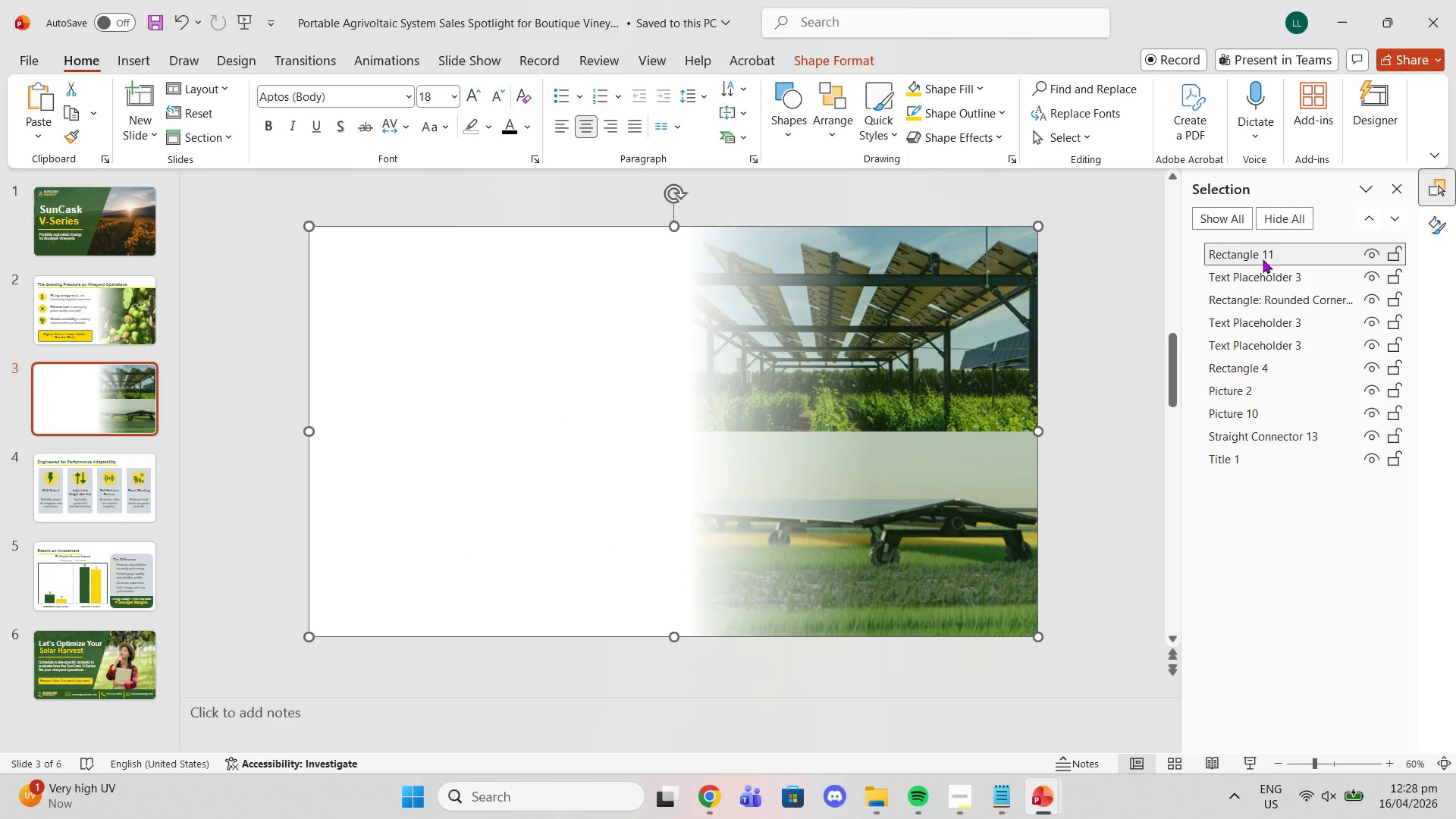 
left_click_drag(start_coordinate=[1259, 250], to_coordinate=[1266, 400])
 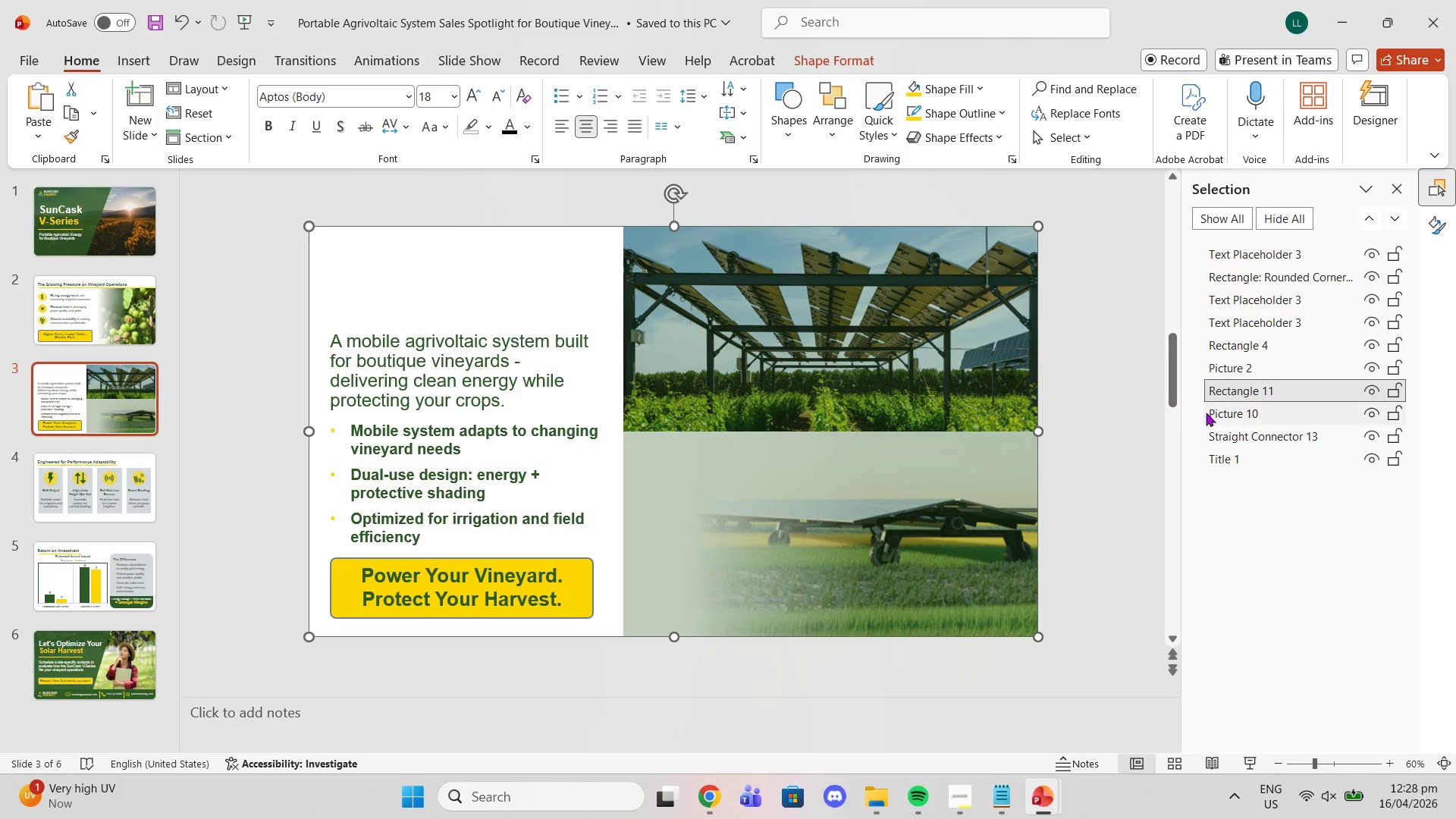 
left_click_drag(start_coordinate=[1238, 383], to_coordinate=[1235, 422])
 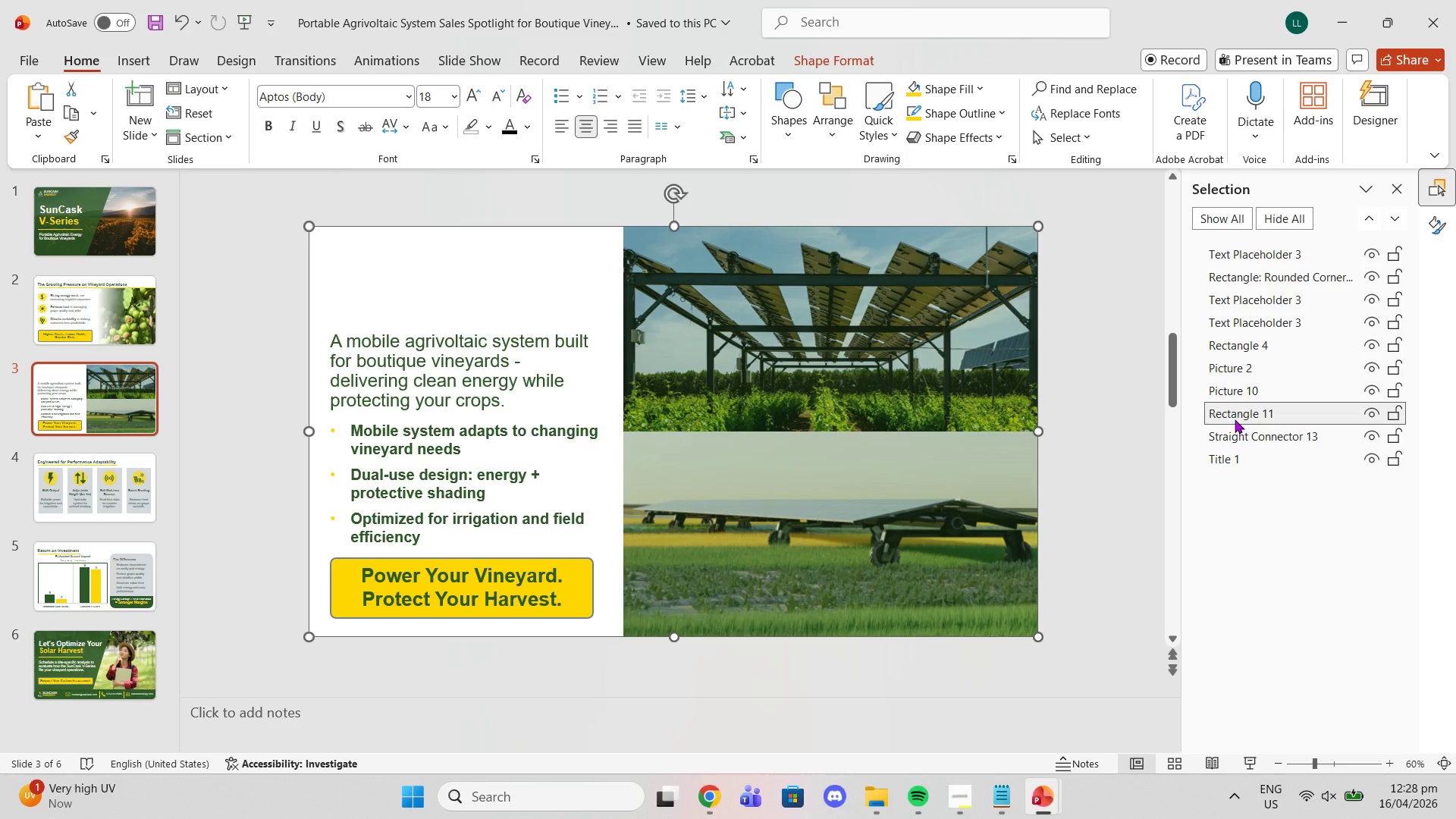 
left_click_drag(start_coordinate=[1235, 418], to_coordinate=[1220, 243])
 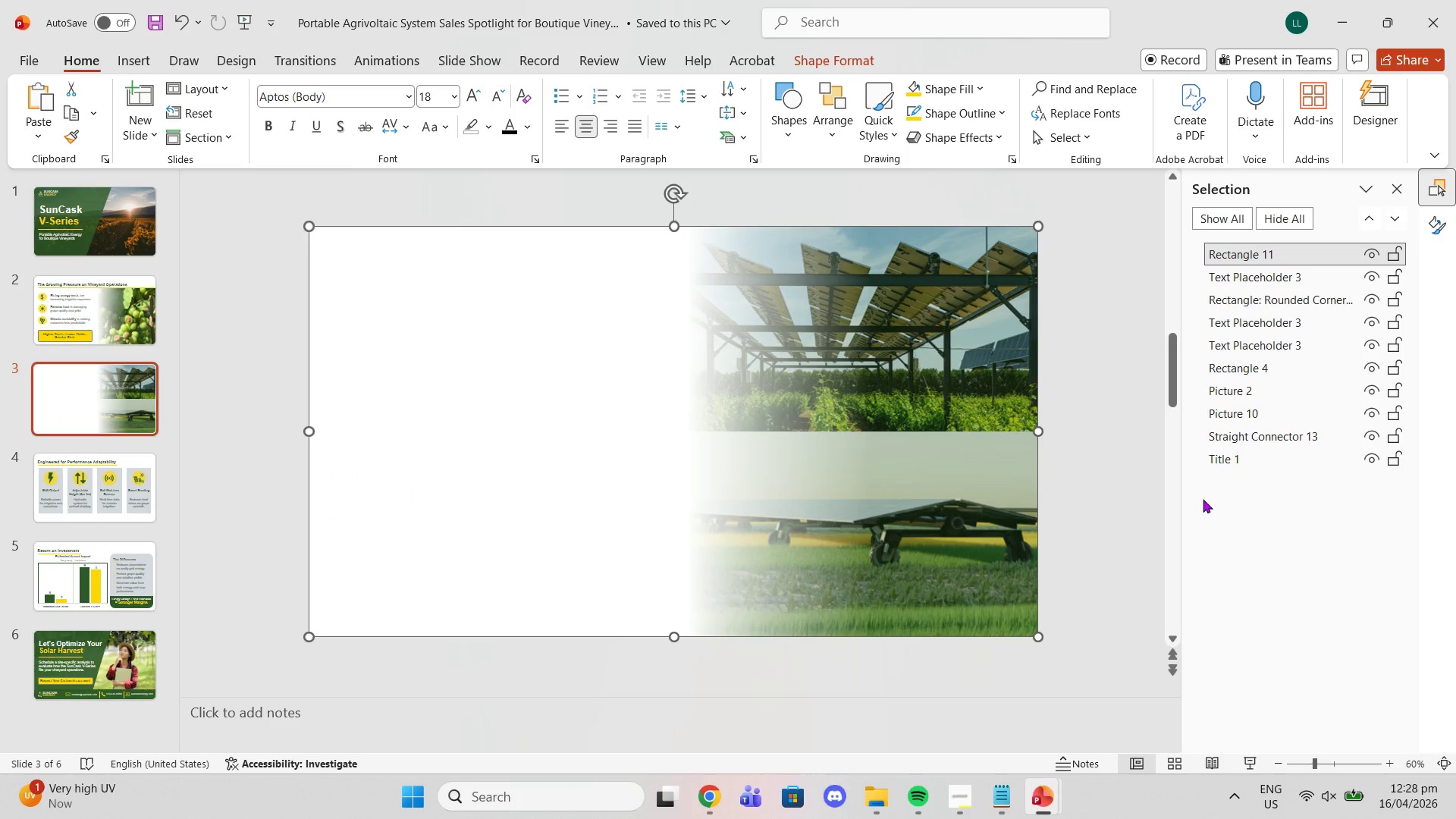 
key(Delete)
 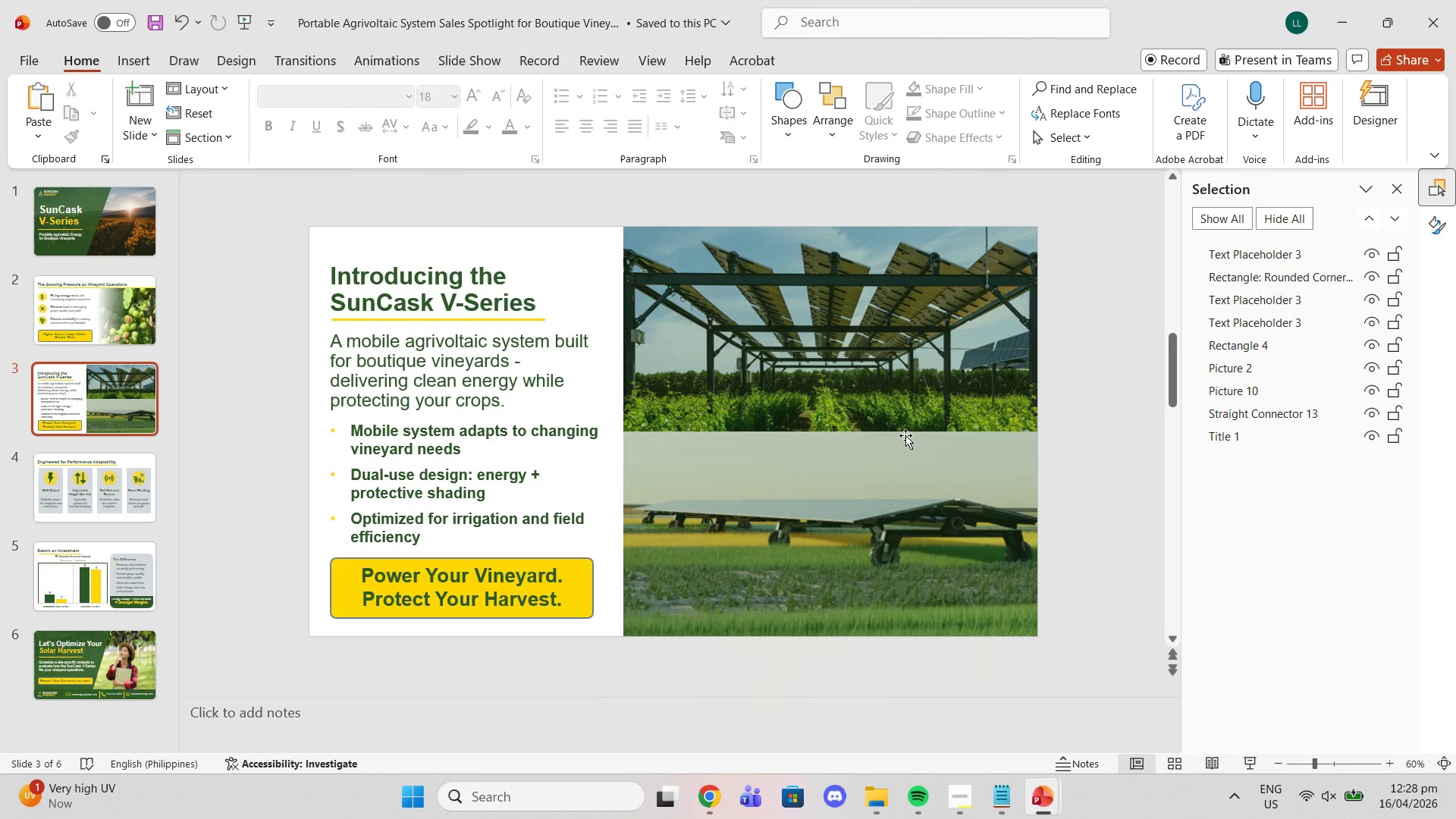 
key(Control+V)
 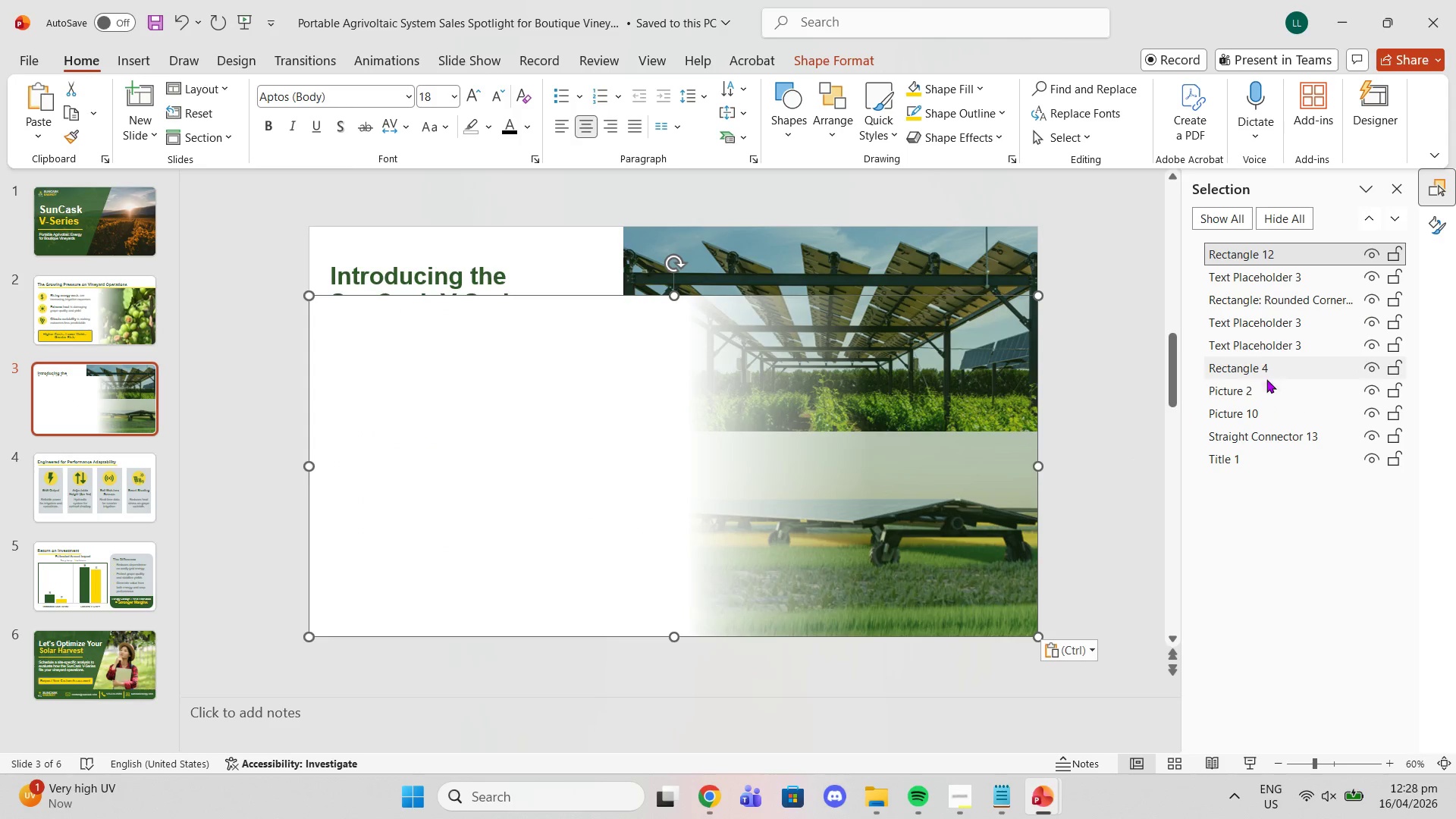 
left_click_drag(start_coordinate=[1254, 422], to_coordinate=[1245, 475])
 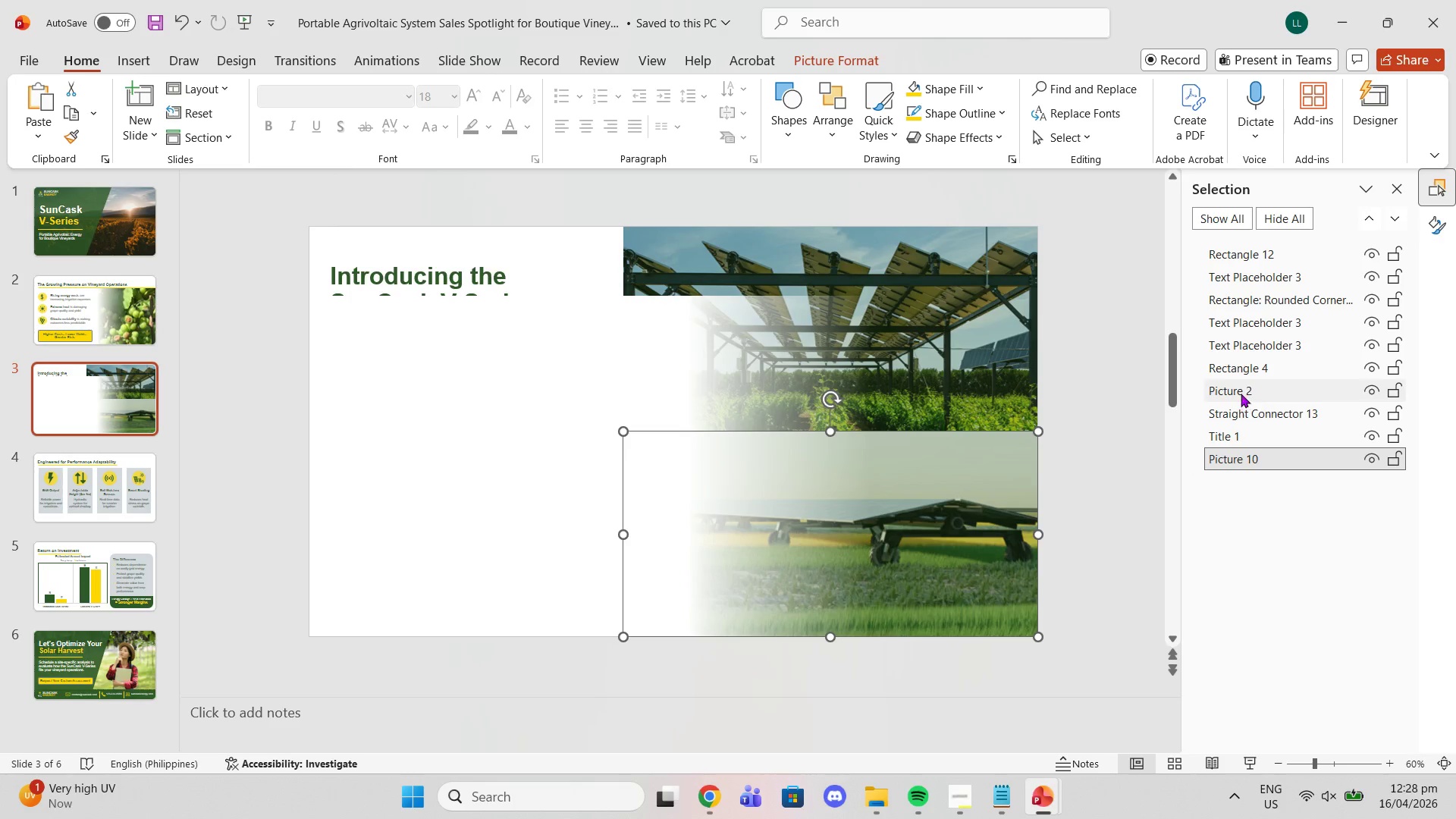 
left_click_drag(start_coordinate=[1241, 390], to_coordinate=[1243, 448])
 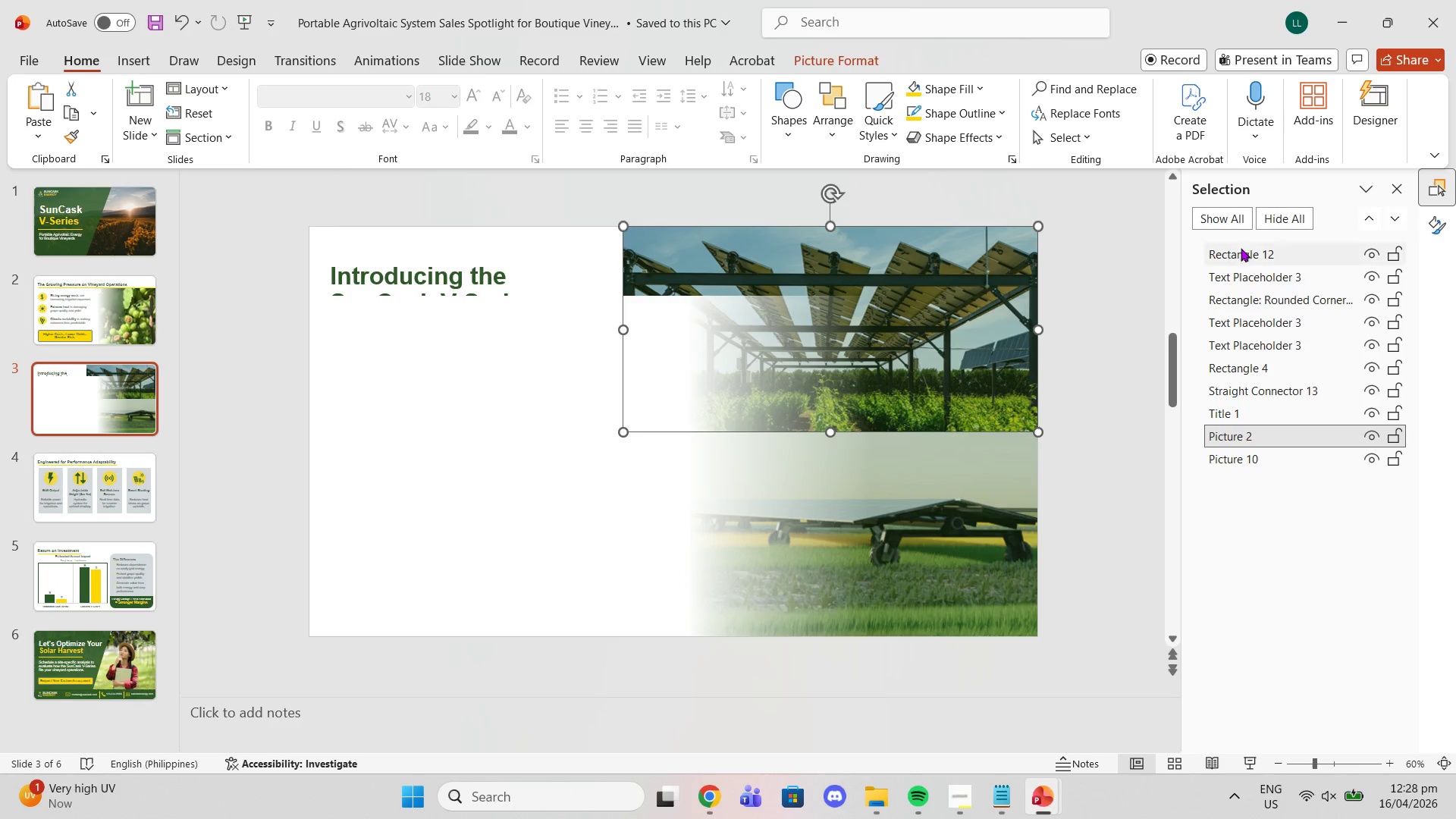 
left_click_drag(start_coordinate=[1239, 260], to_coordinate=[1244, 416])
 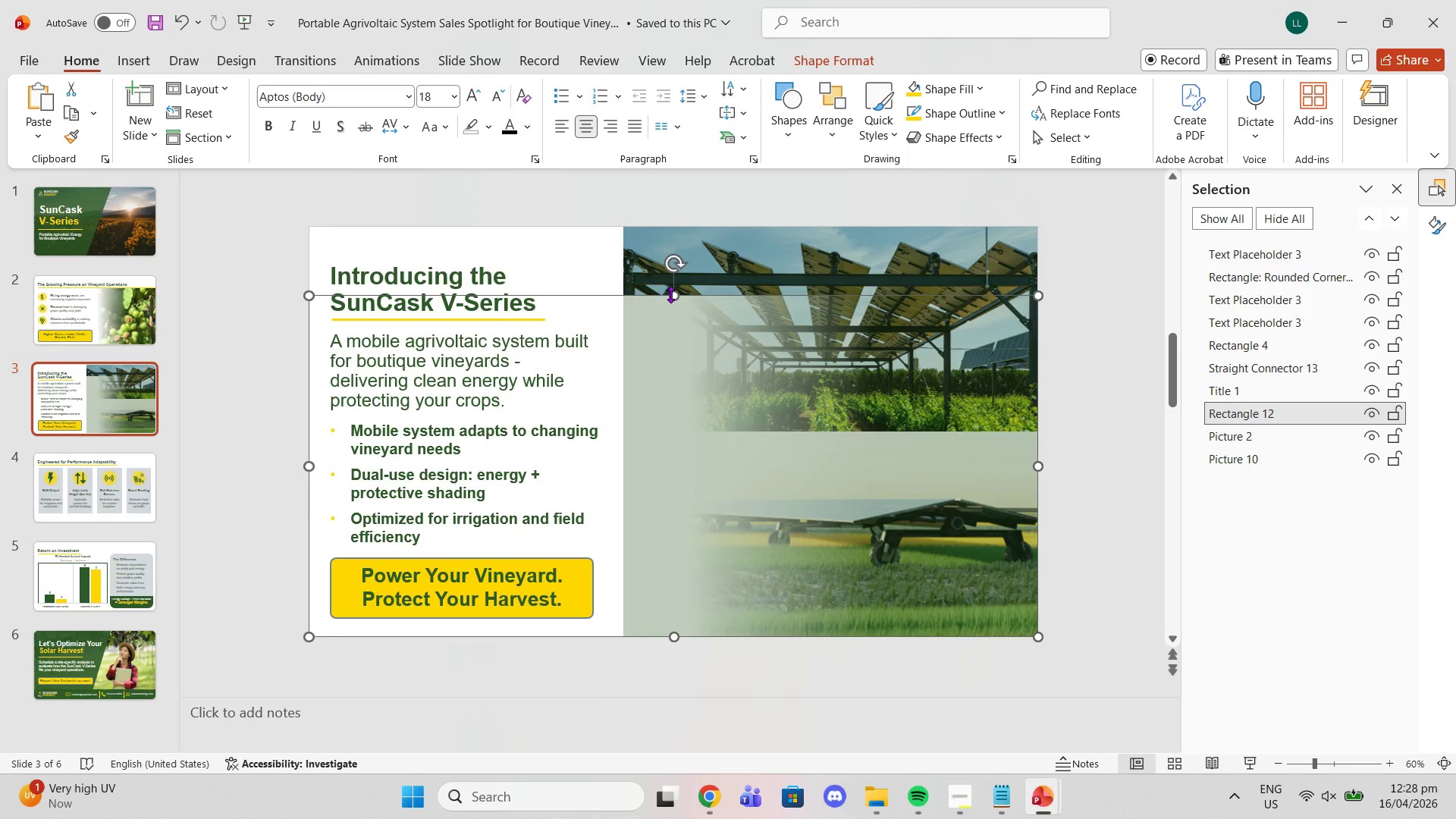 
left_click_drag(start_coordinate=[675, 294], to_coordinate=[673, 228])
 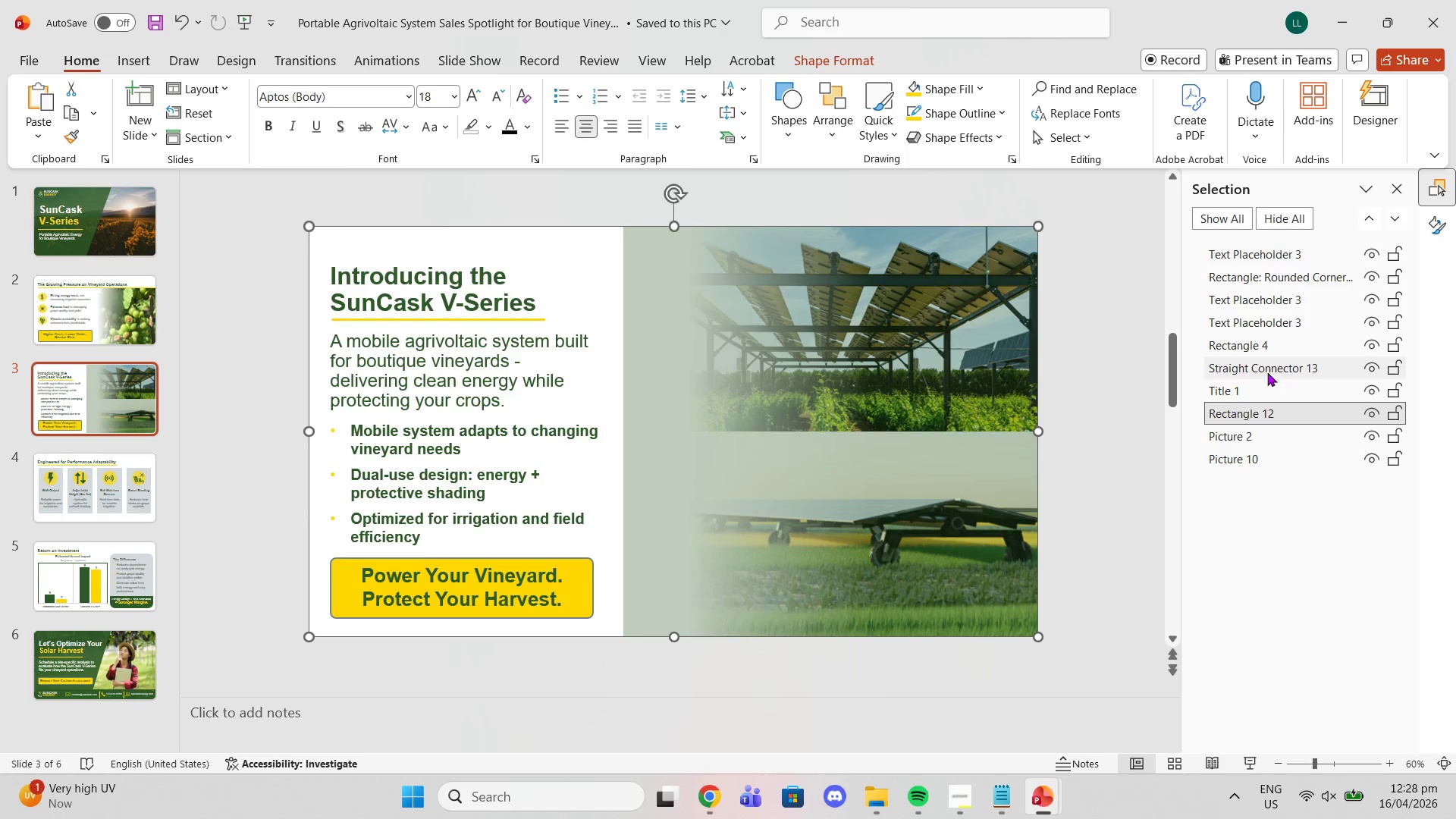 
left_click([1260, 338])
 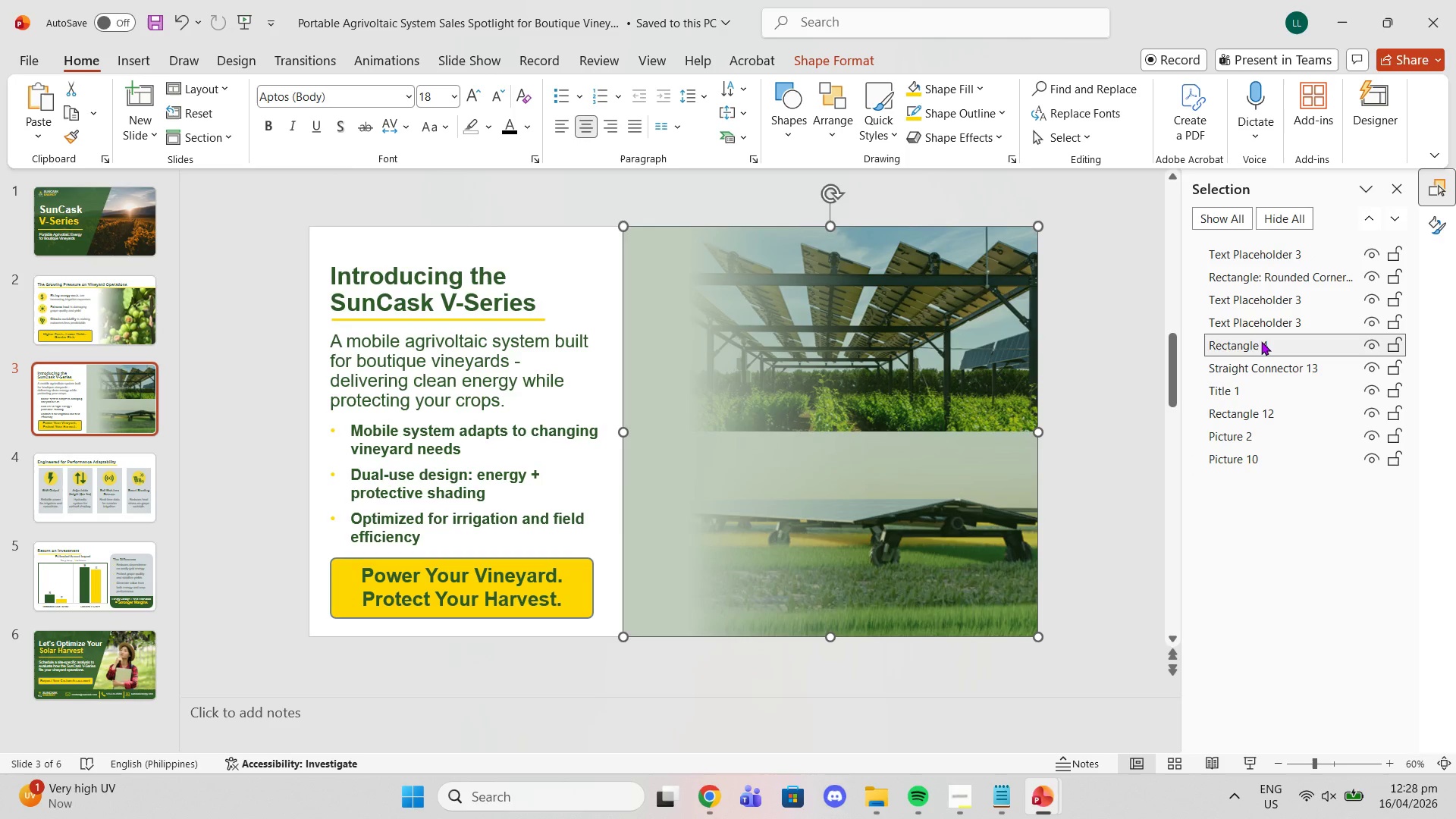 
left_click_drag(start_coordinate=[1261, 341], to_coordinate=[1263, 418])
 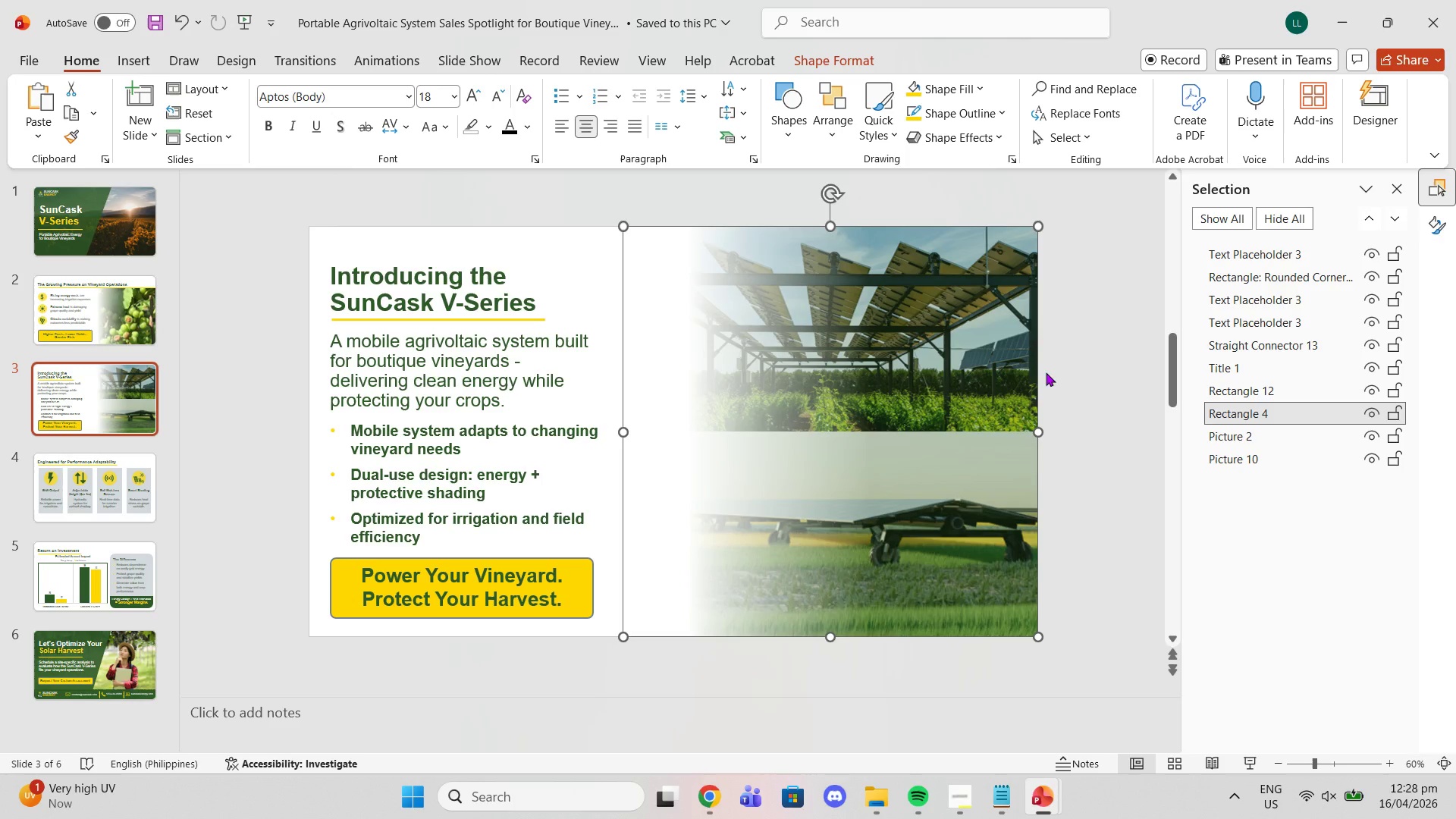 
wait(8.19)
 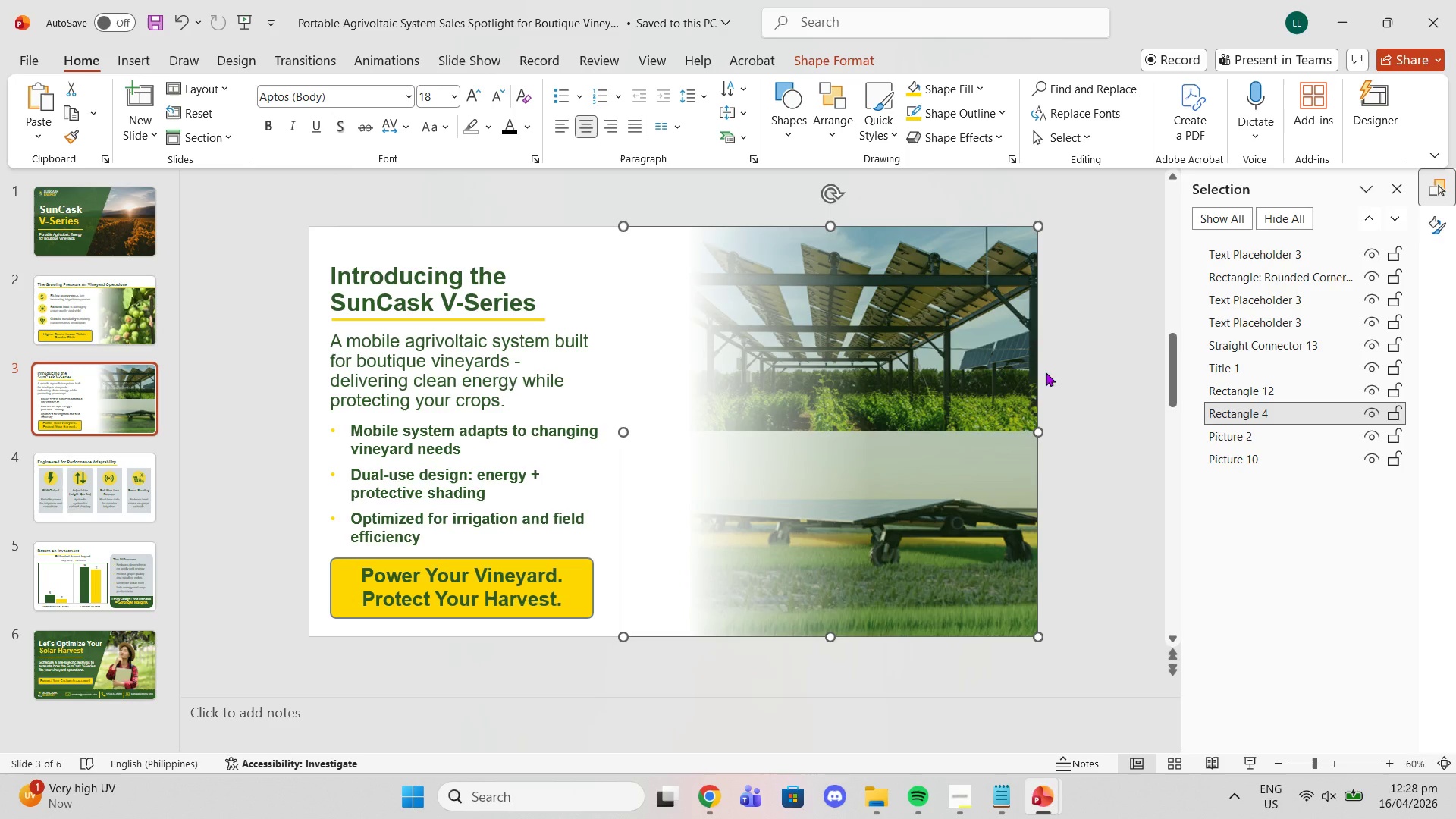 
left_click([965, 80])
 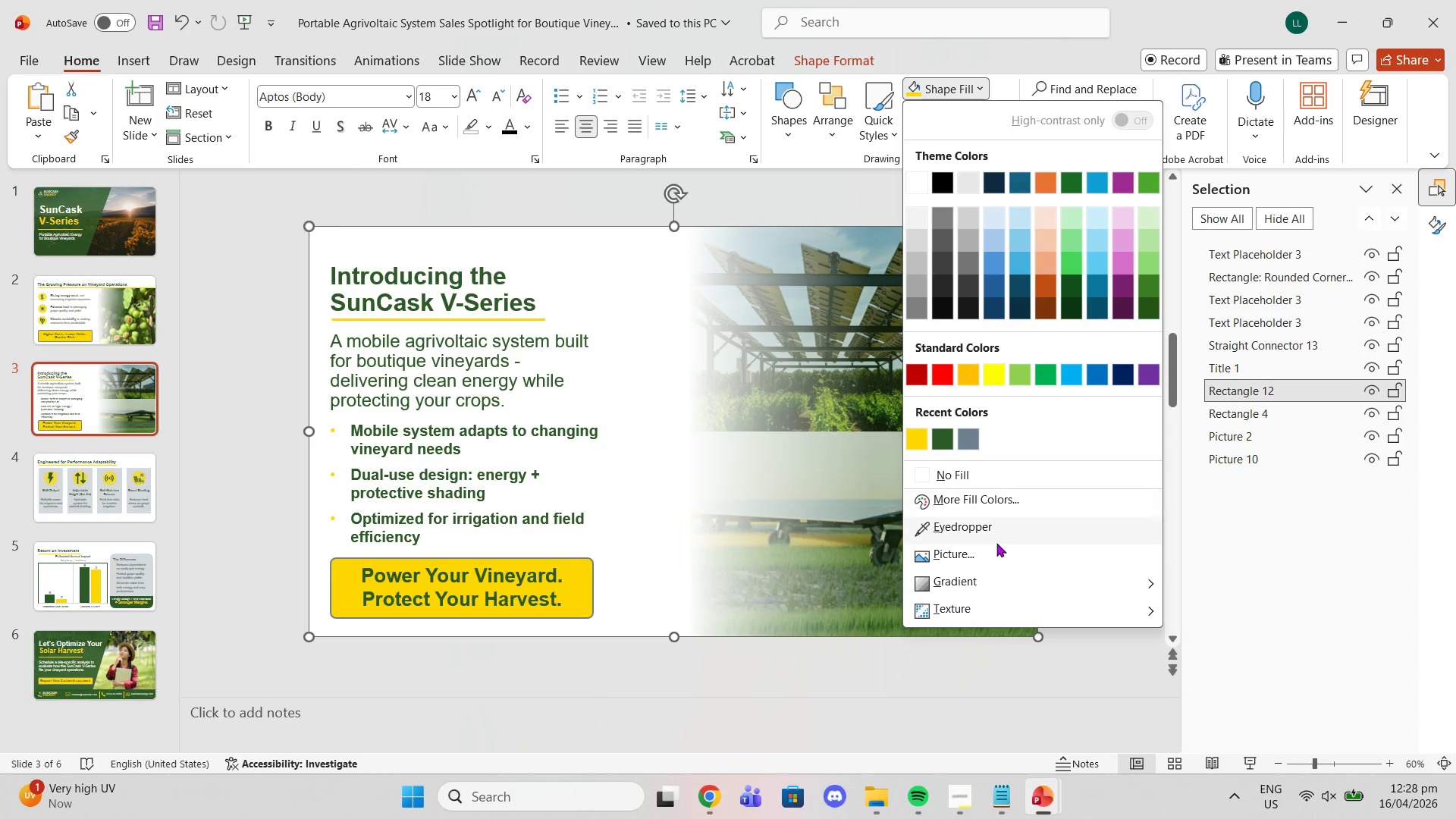 
left_click([994, 585])
 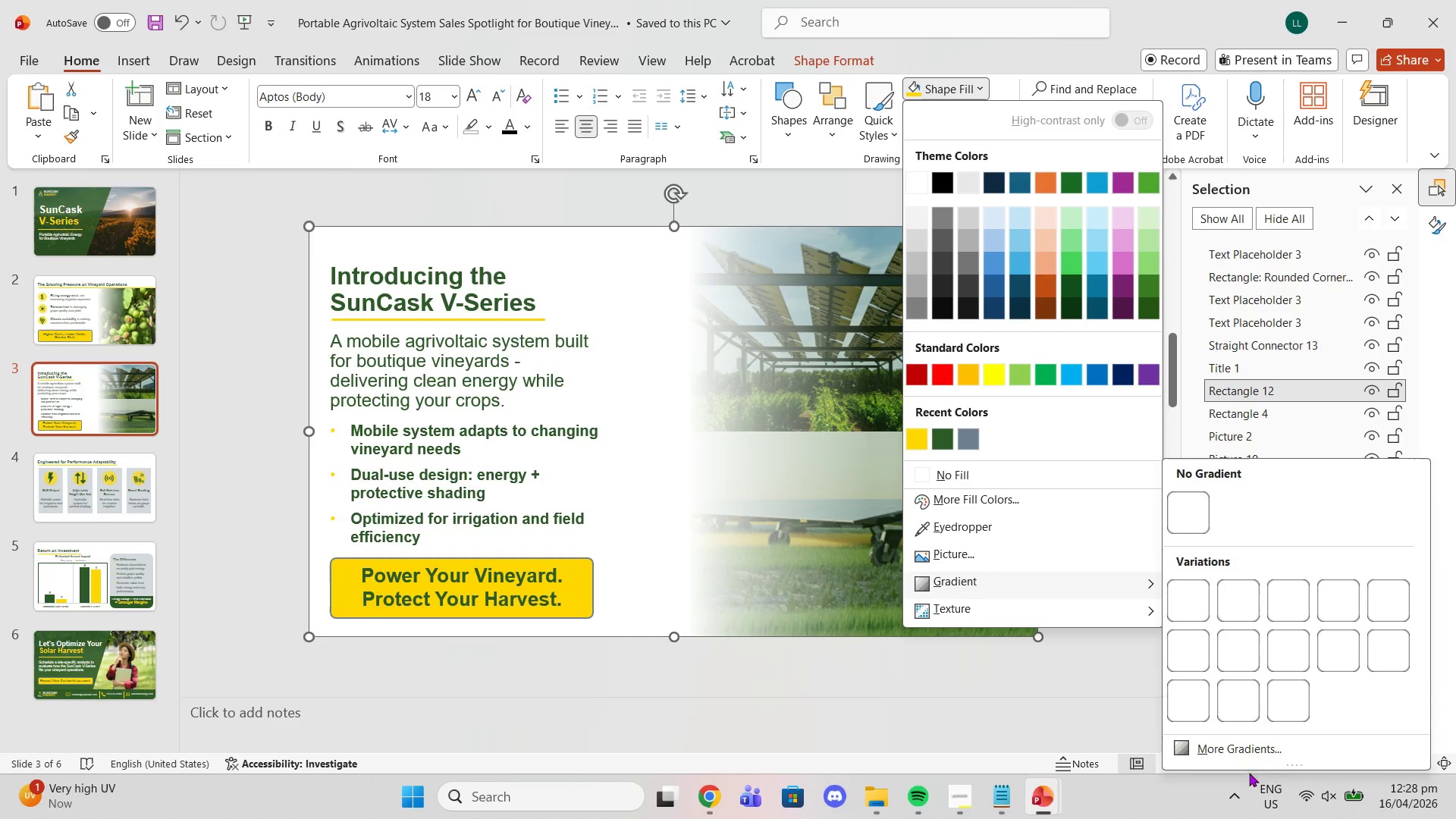 
left_click([1231, 760])
 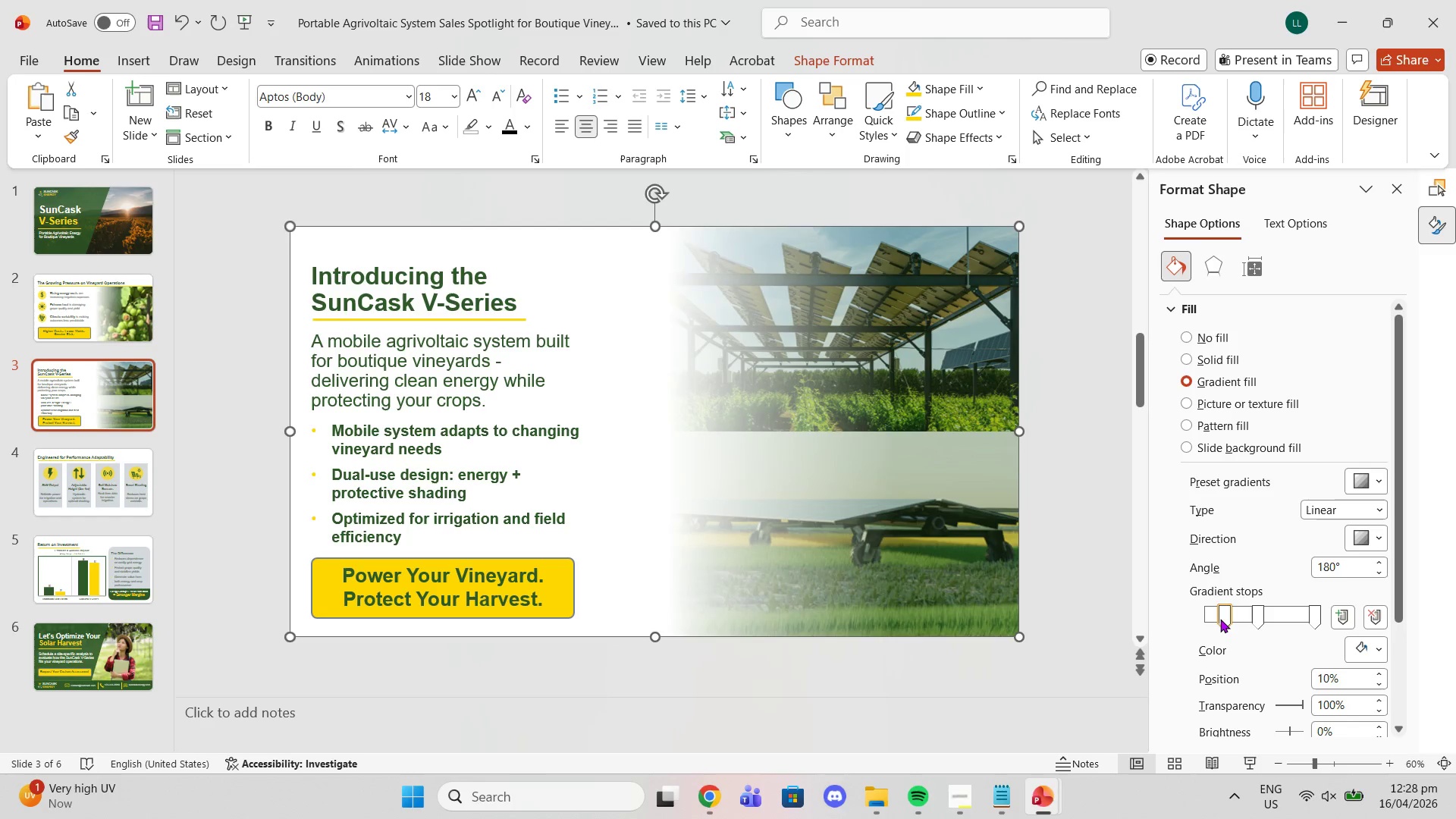 
left_click_drag(start_coordinate=[1257, 614], to_coordinate=[1266, 612])
 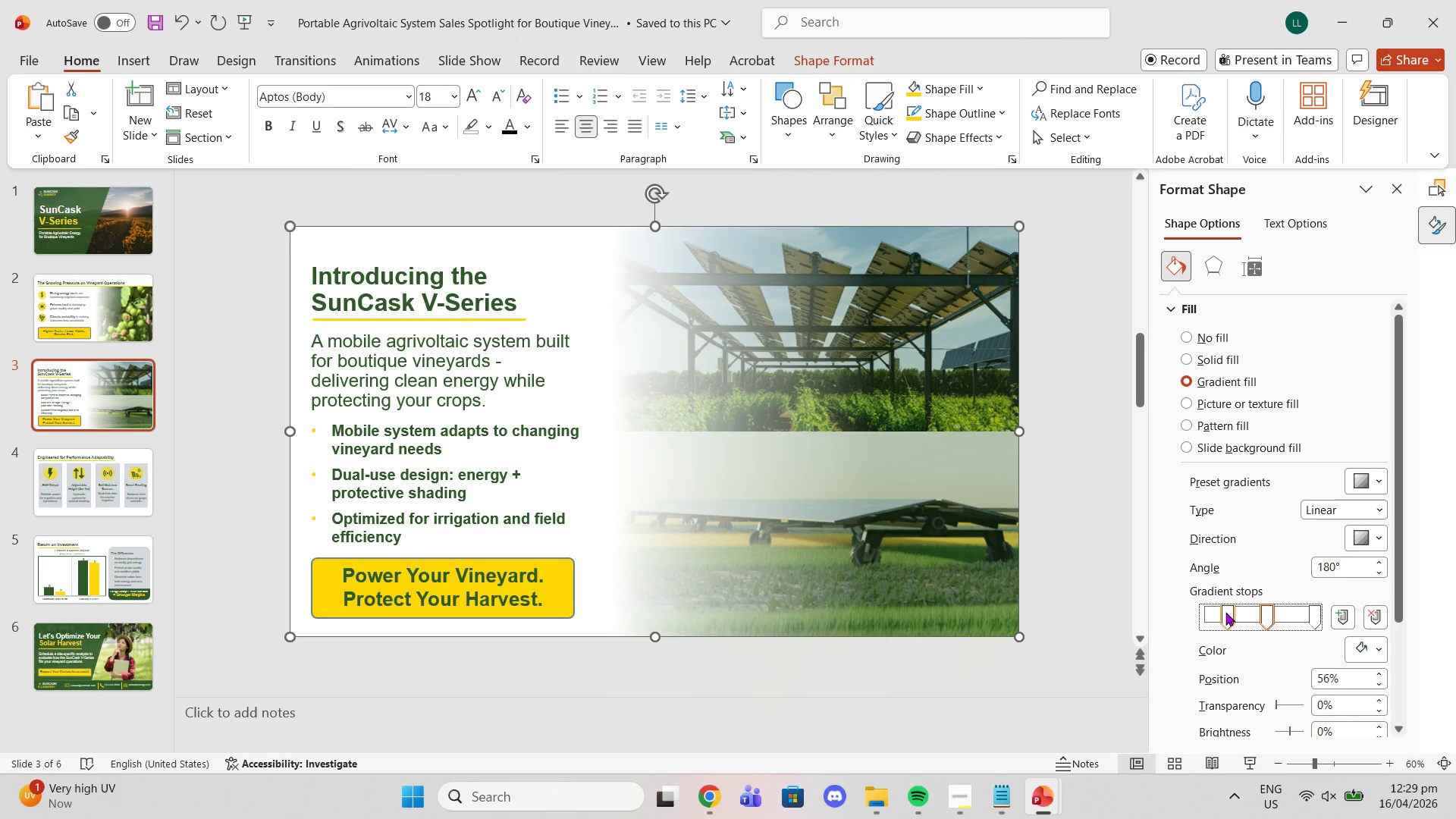 
left_click_drag(start_coordinate=[1225, 612], to_coordinate=[1239, 614])
 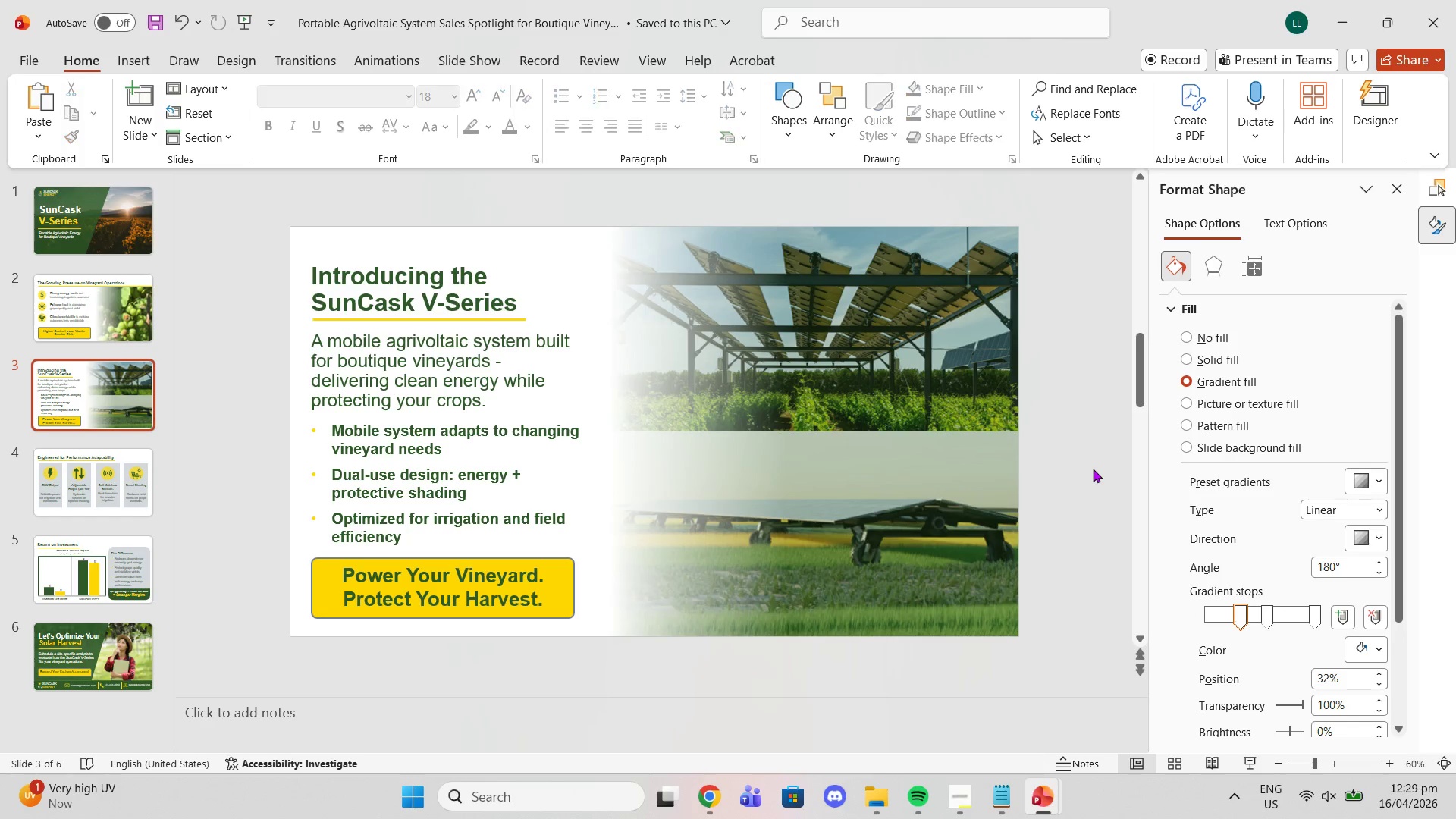 
double_click([1093, 469])
 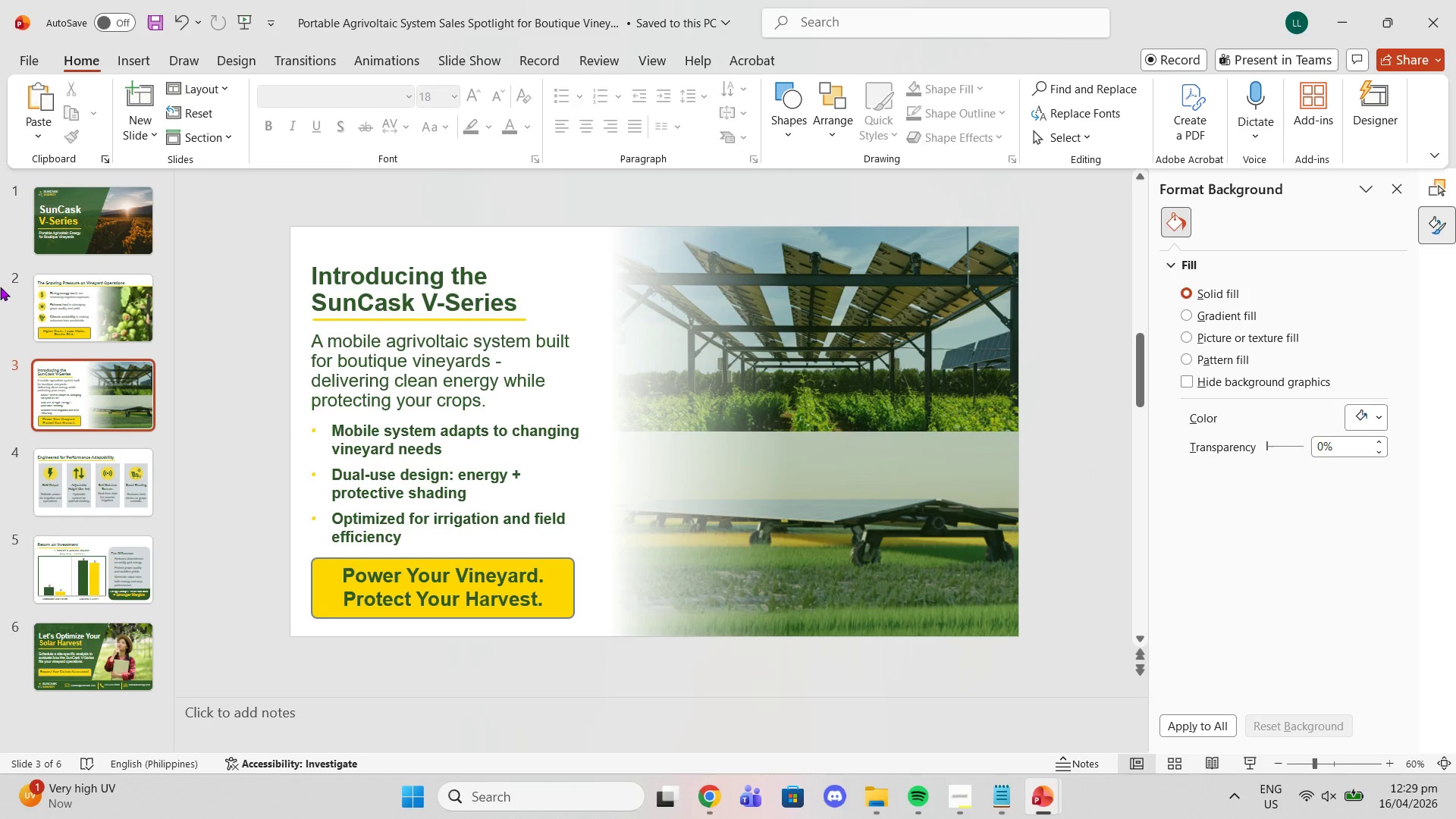 
left_click([111, 295])
 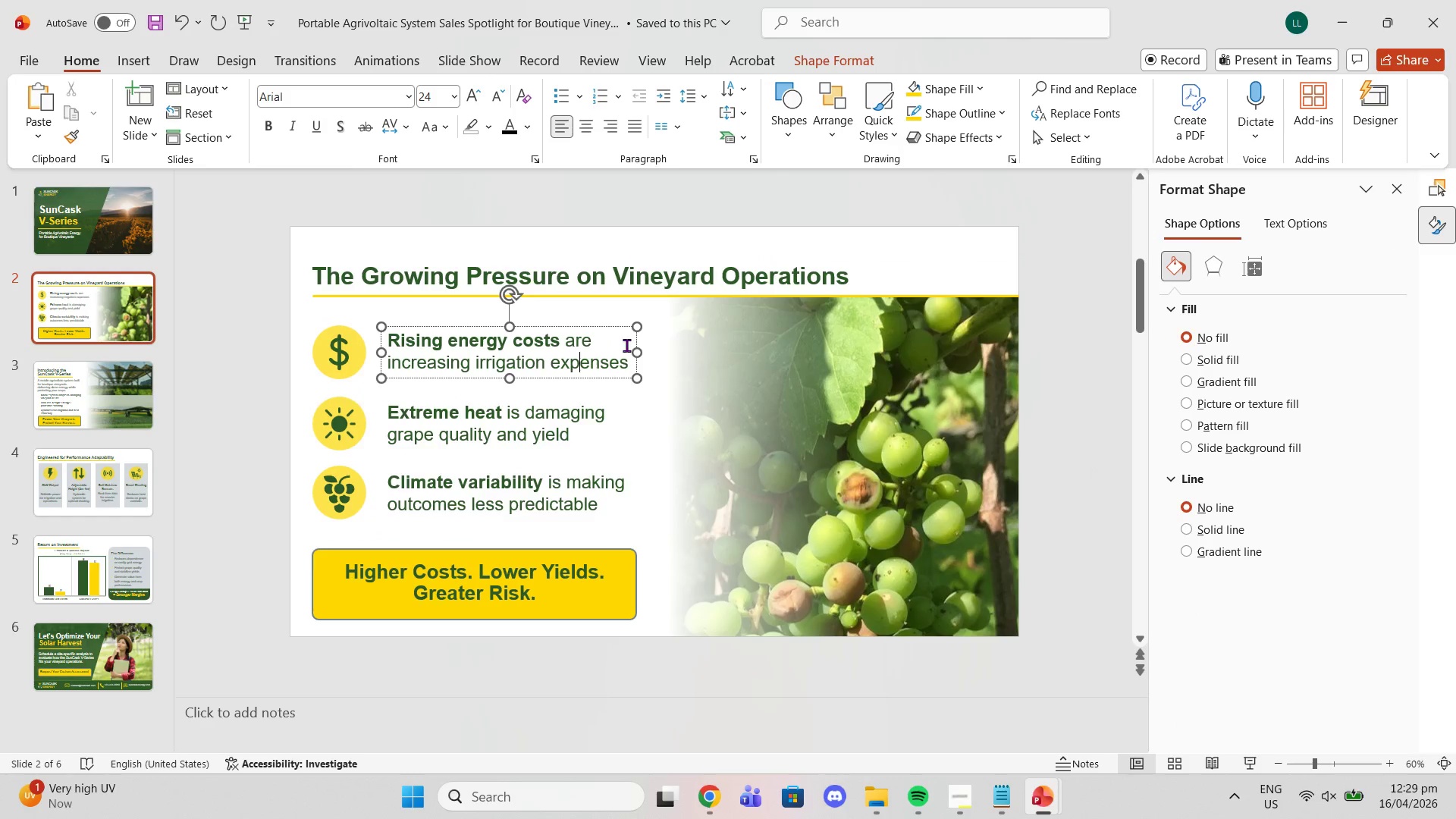 
left_click_drag(start_coordinate=[638, 351], to_coordinate=[658, 351])
 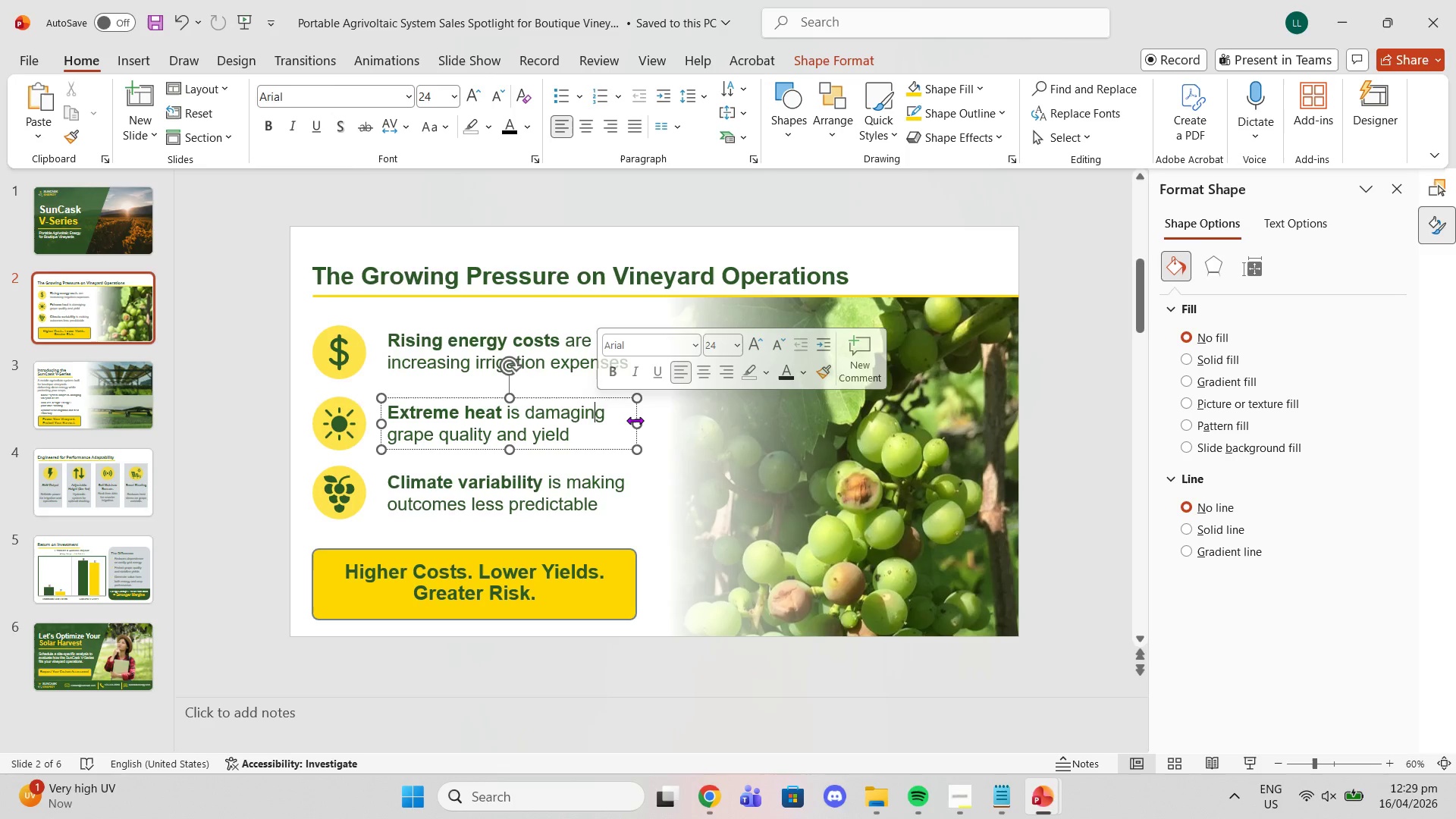 
left_click_drag(start_coordinate=[635, 420], to_coordinate=[654, 419])
 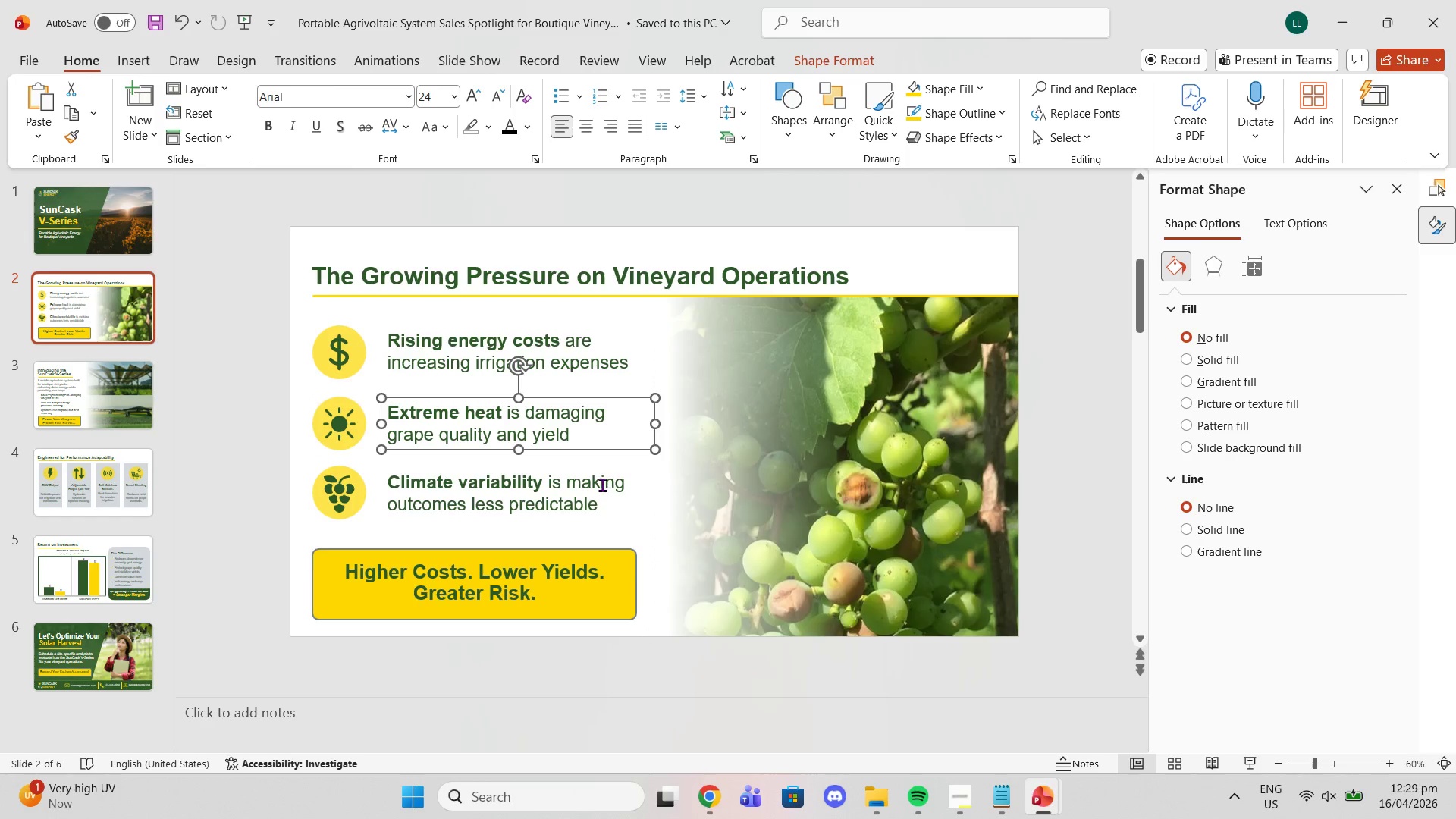 
left_click([602, 486])
 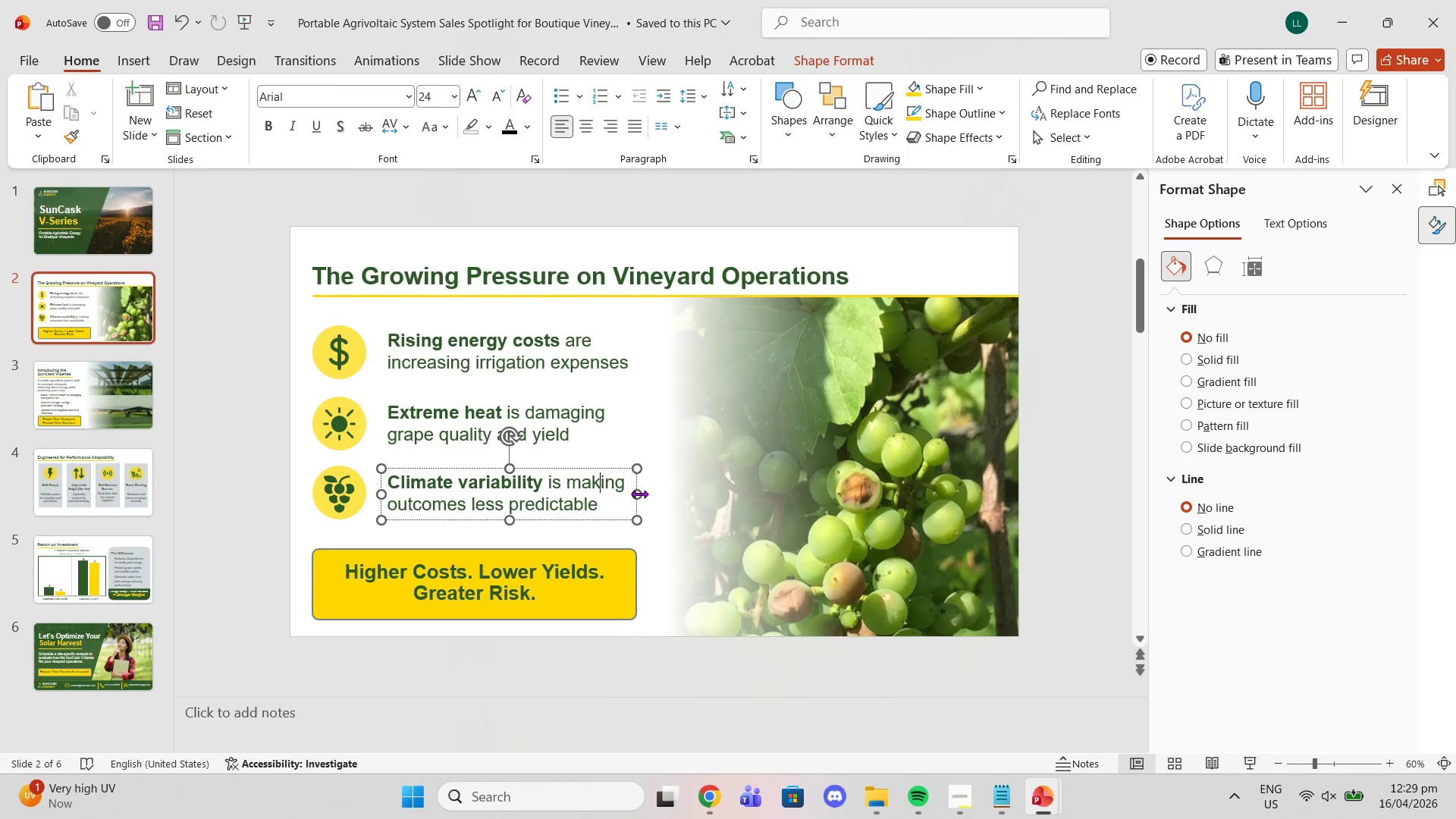 
left_click_drag(start_coordinate=[639, 494], to_coordinate=[655, 491])
 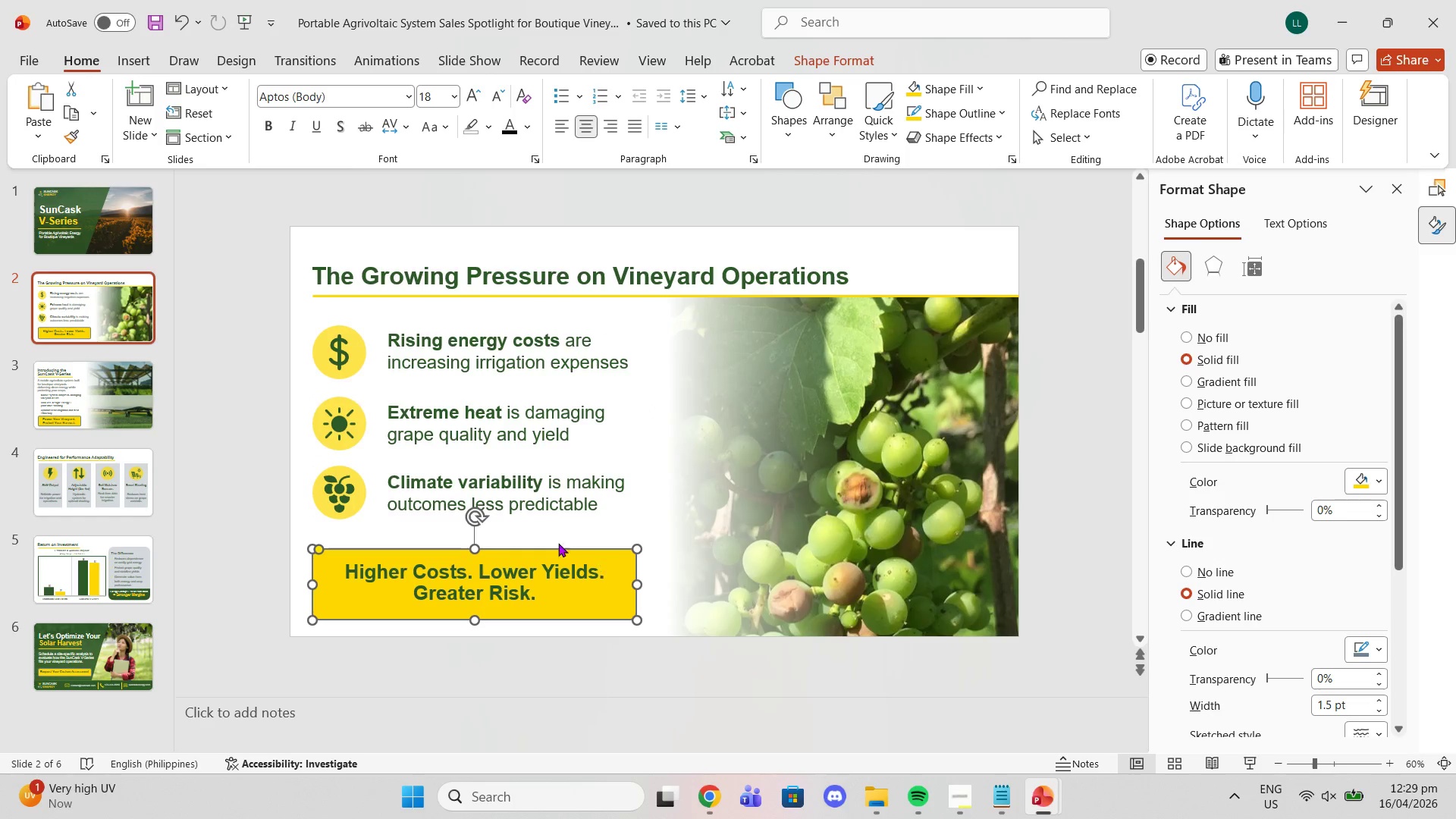 
left_click([231, 294])
 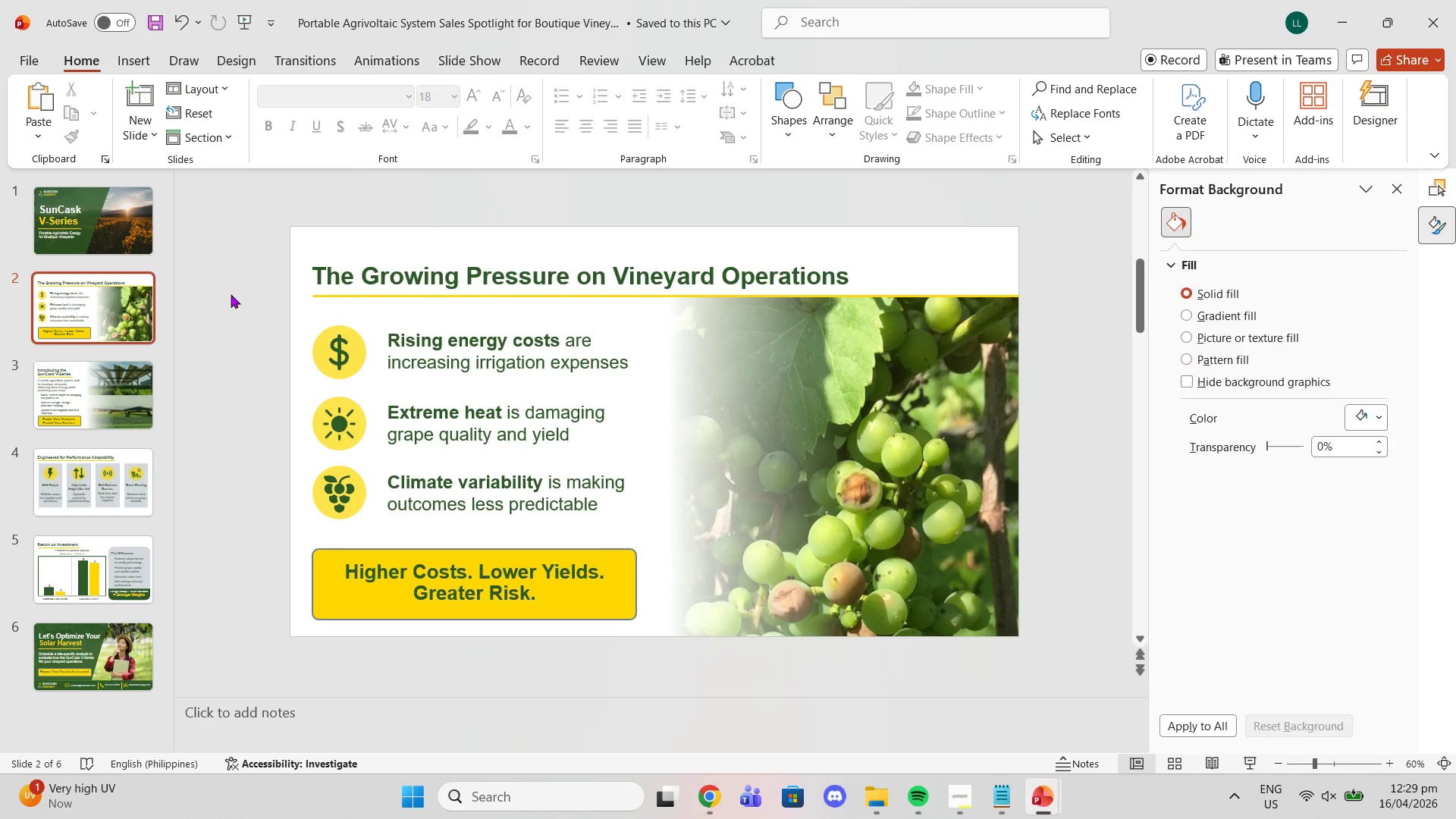 
left_click_drag(start_coordinate=[231, 294], to_coordinate=[201, 259])
 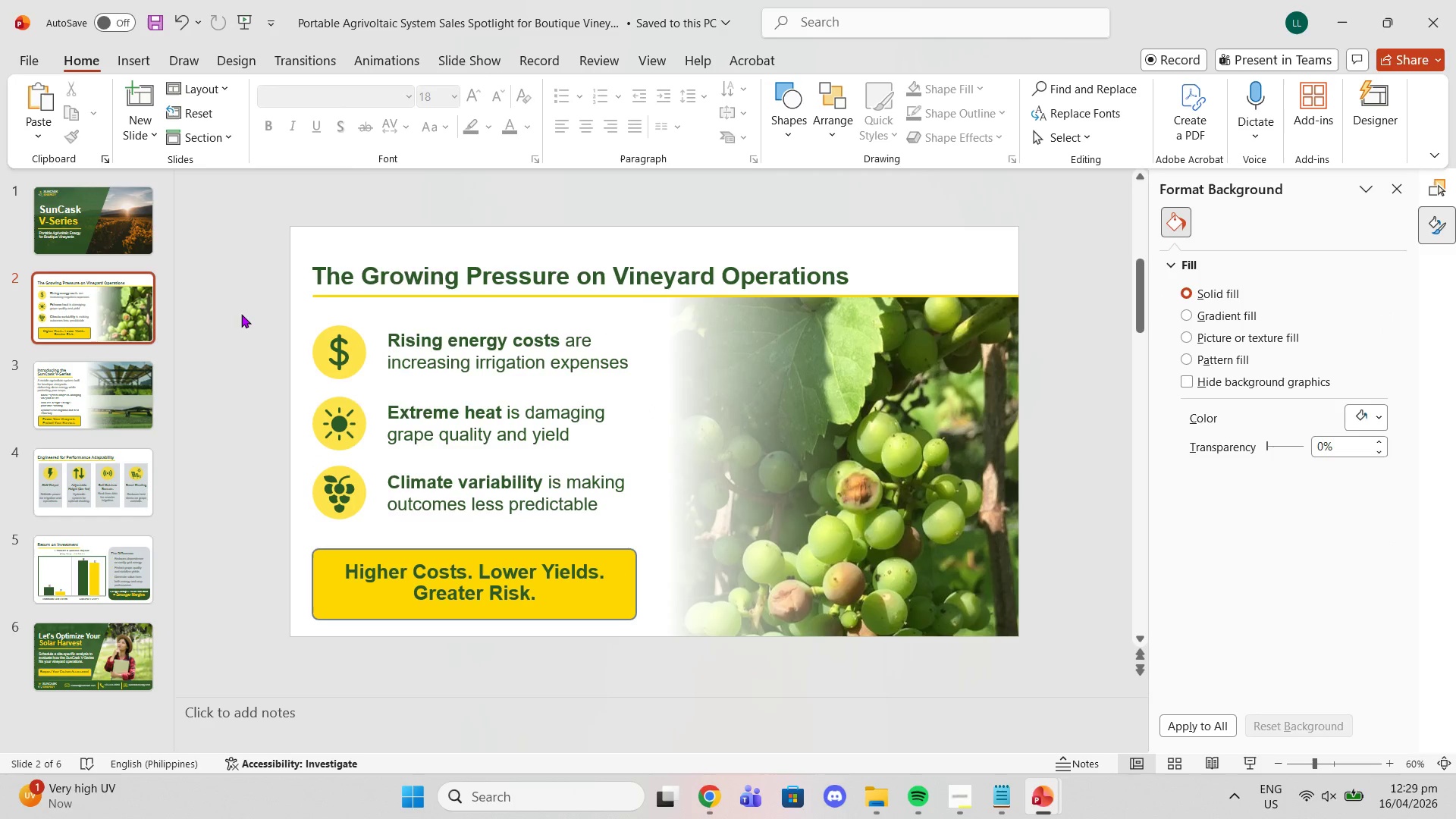 
left_click_drag(start_coordinate=[239, 312], to_coordinate=[679, 668])
 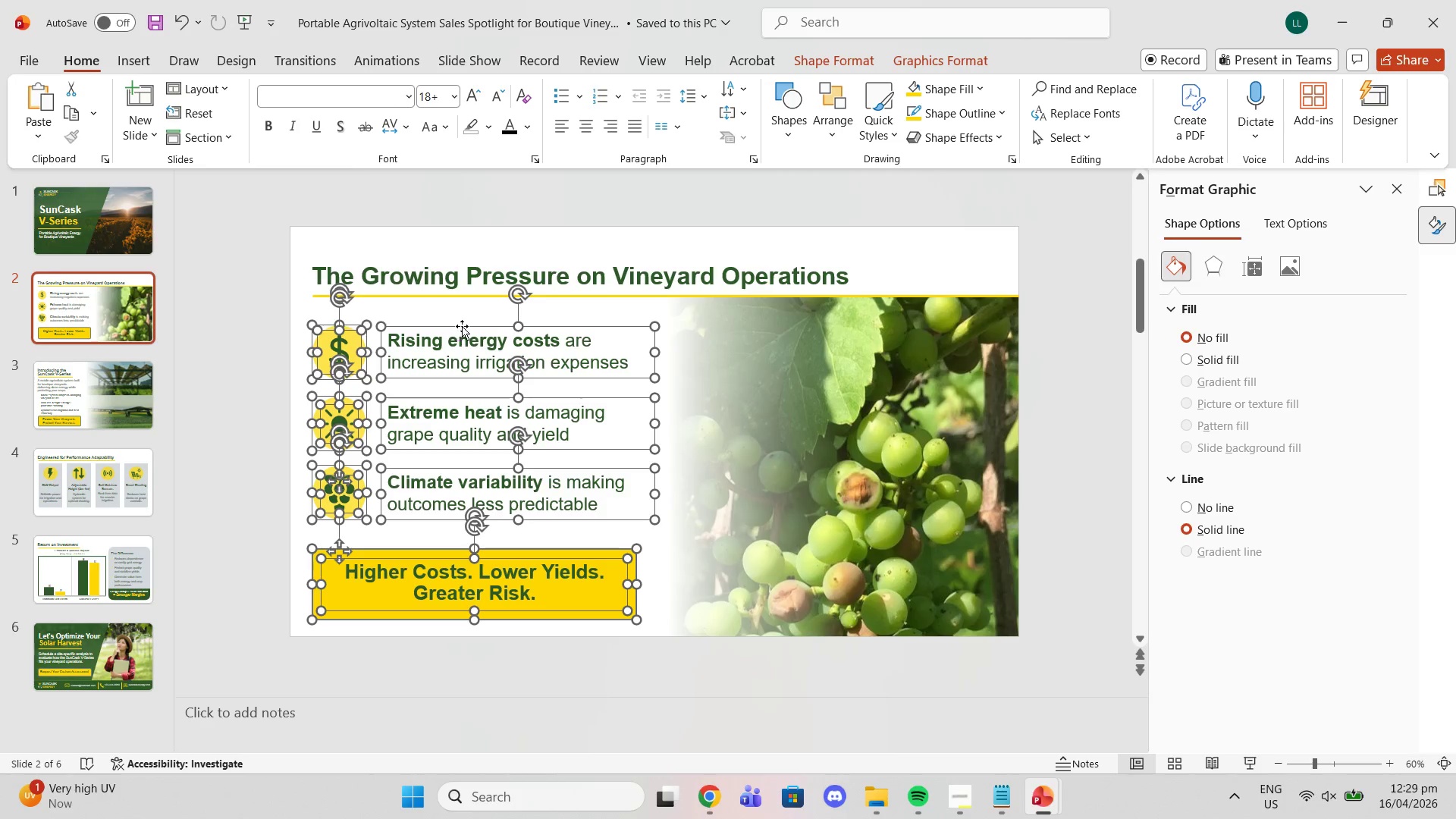 
left_click_drag(start_coordinate=[462, 326], to_coordinate=[471, 326])
 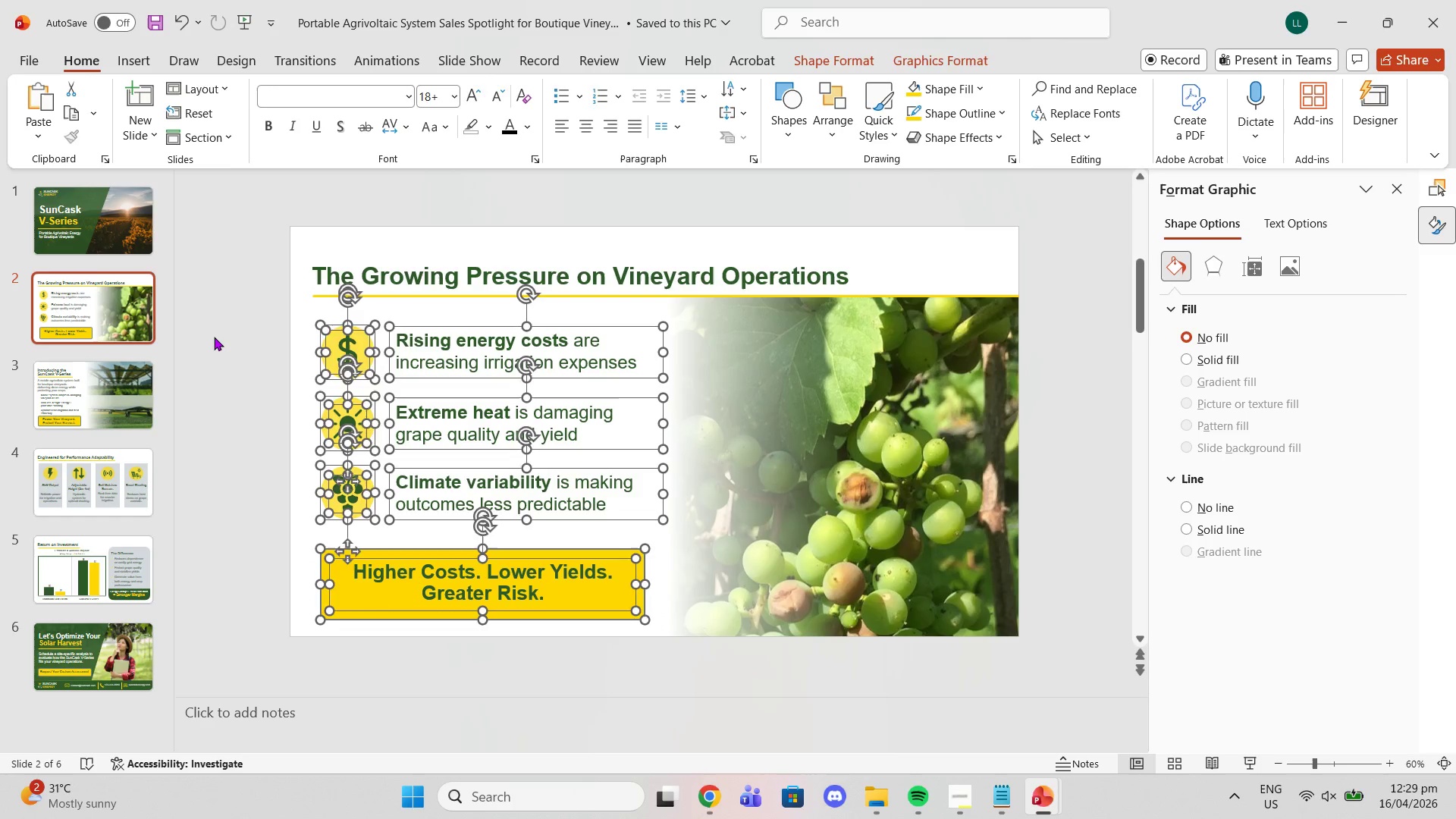 
left_click([212, 337])
 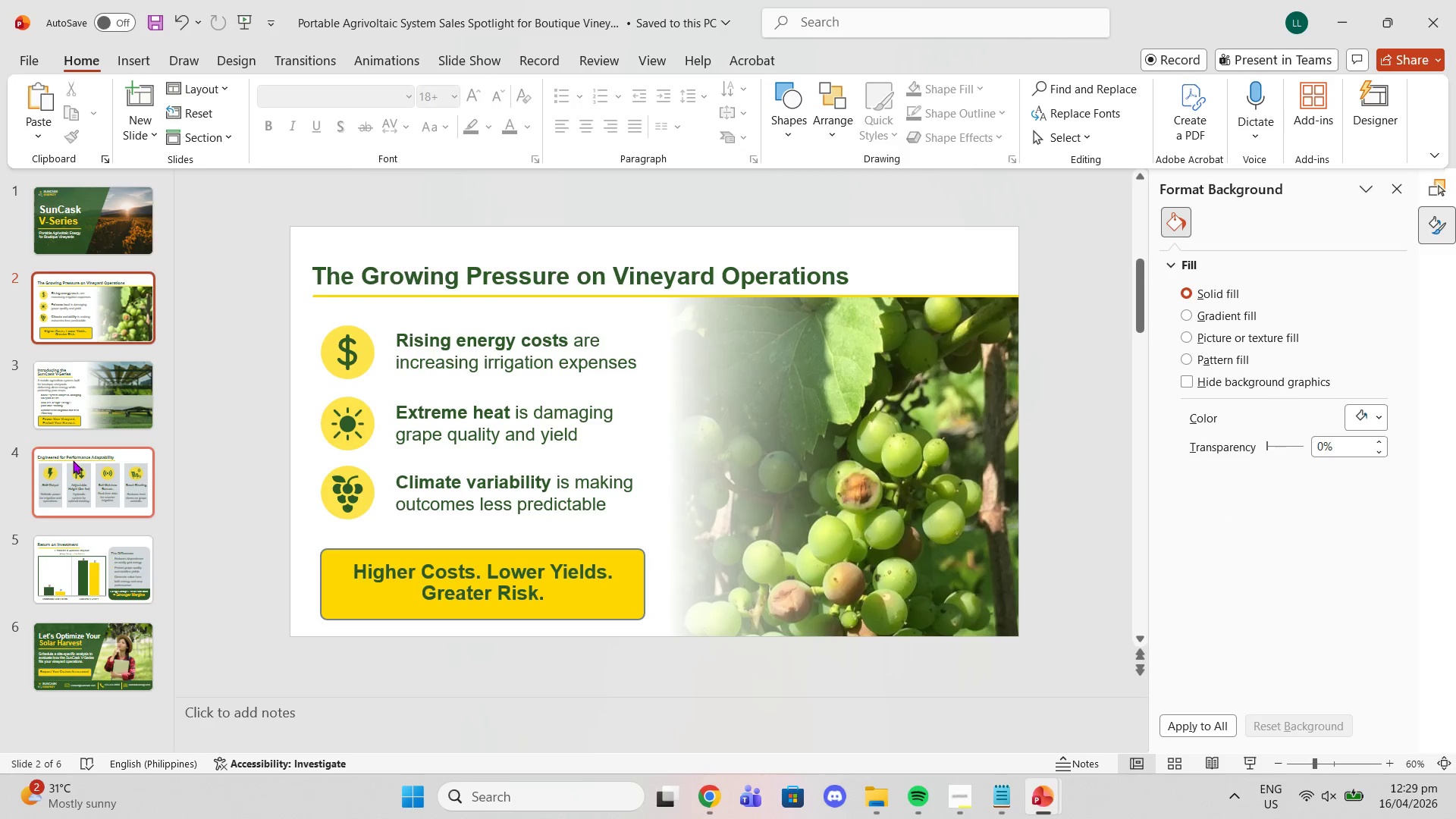 
left_click([96, 363])
 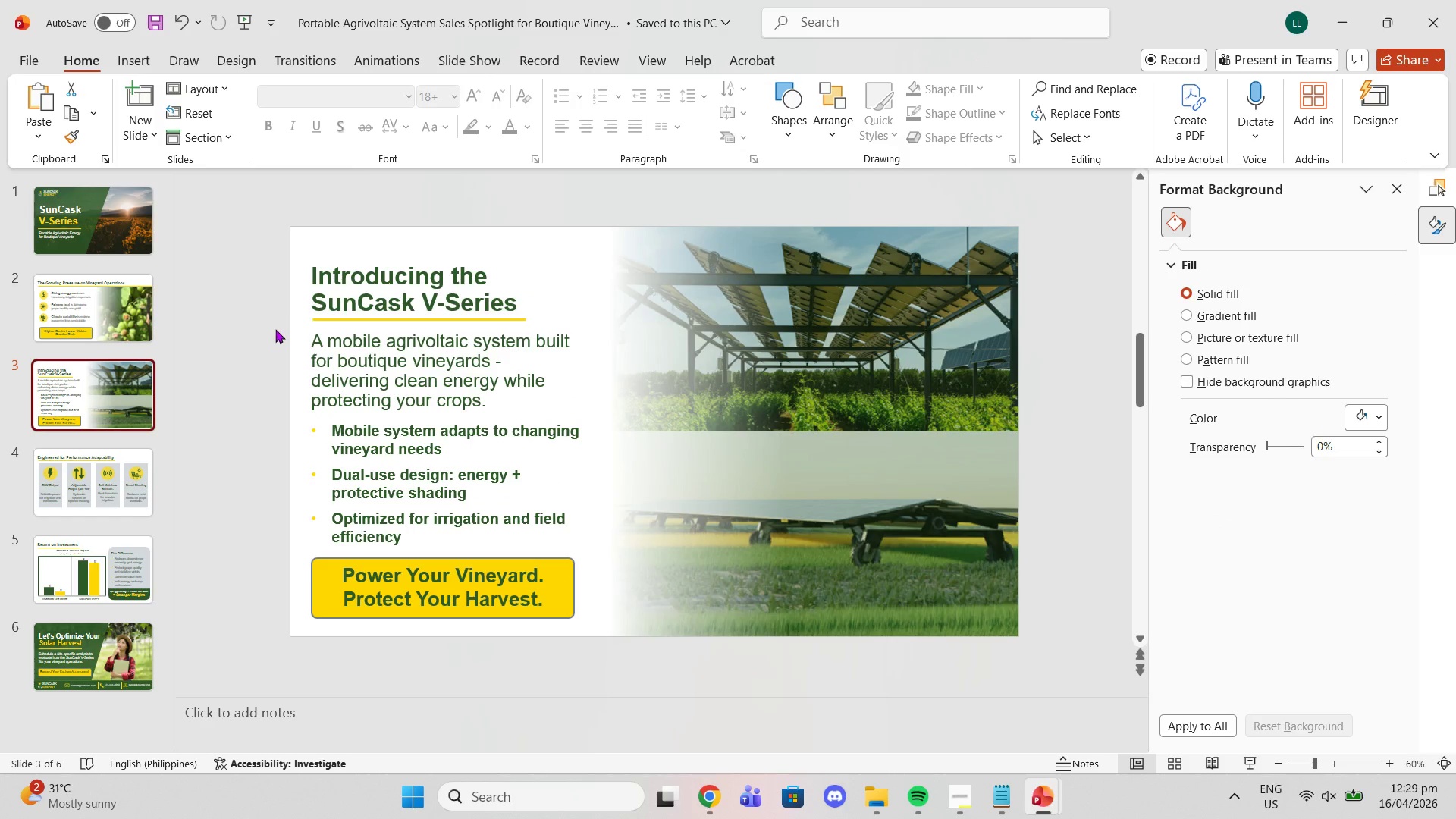 
left_click_drag(start_coordinate=[275, 329], to_coordinate=[216, 337])
 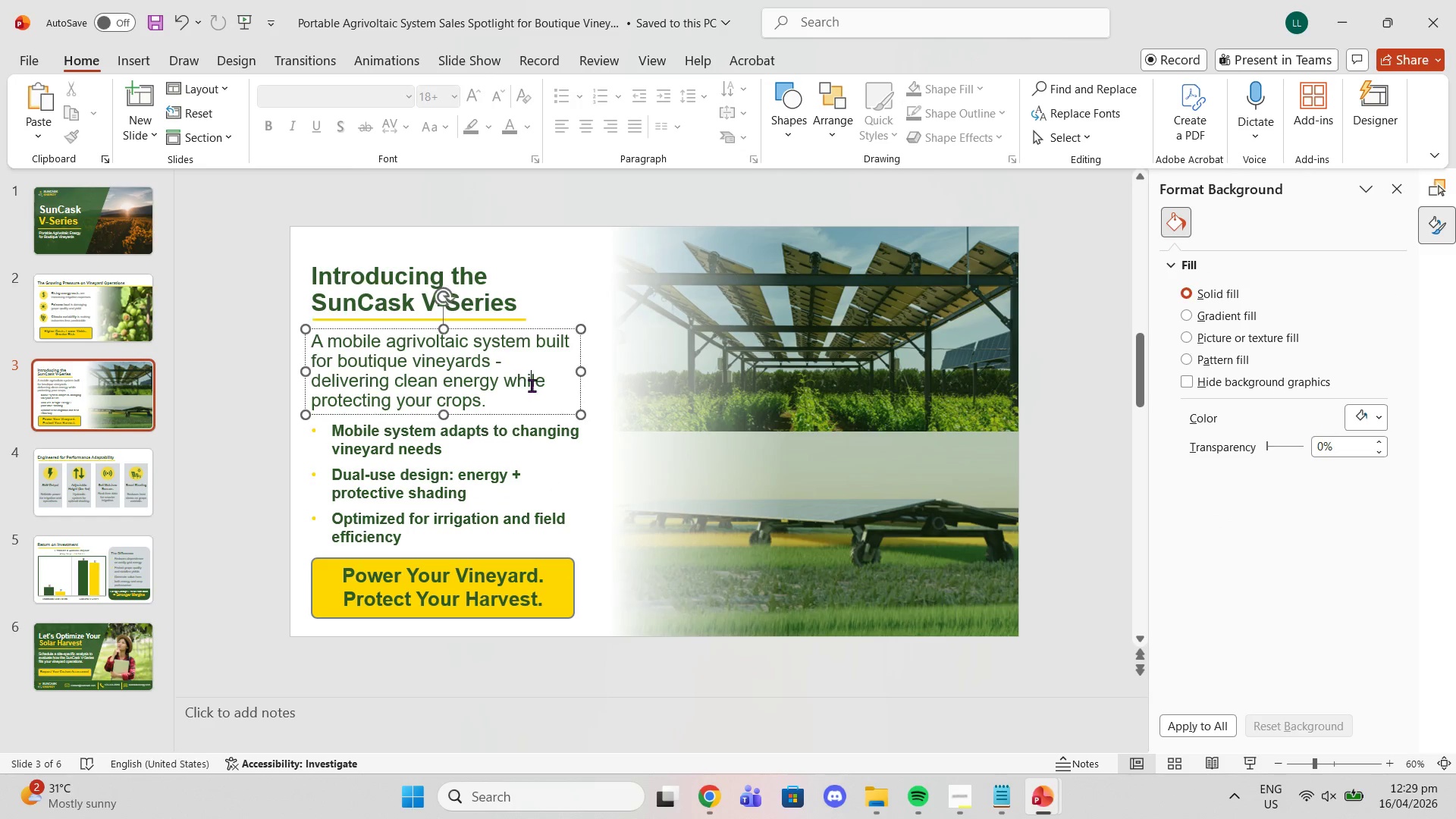 
left_click([532, 385])
 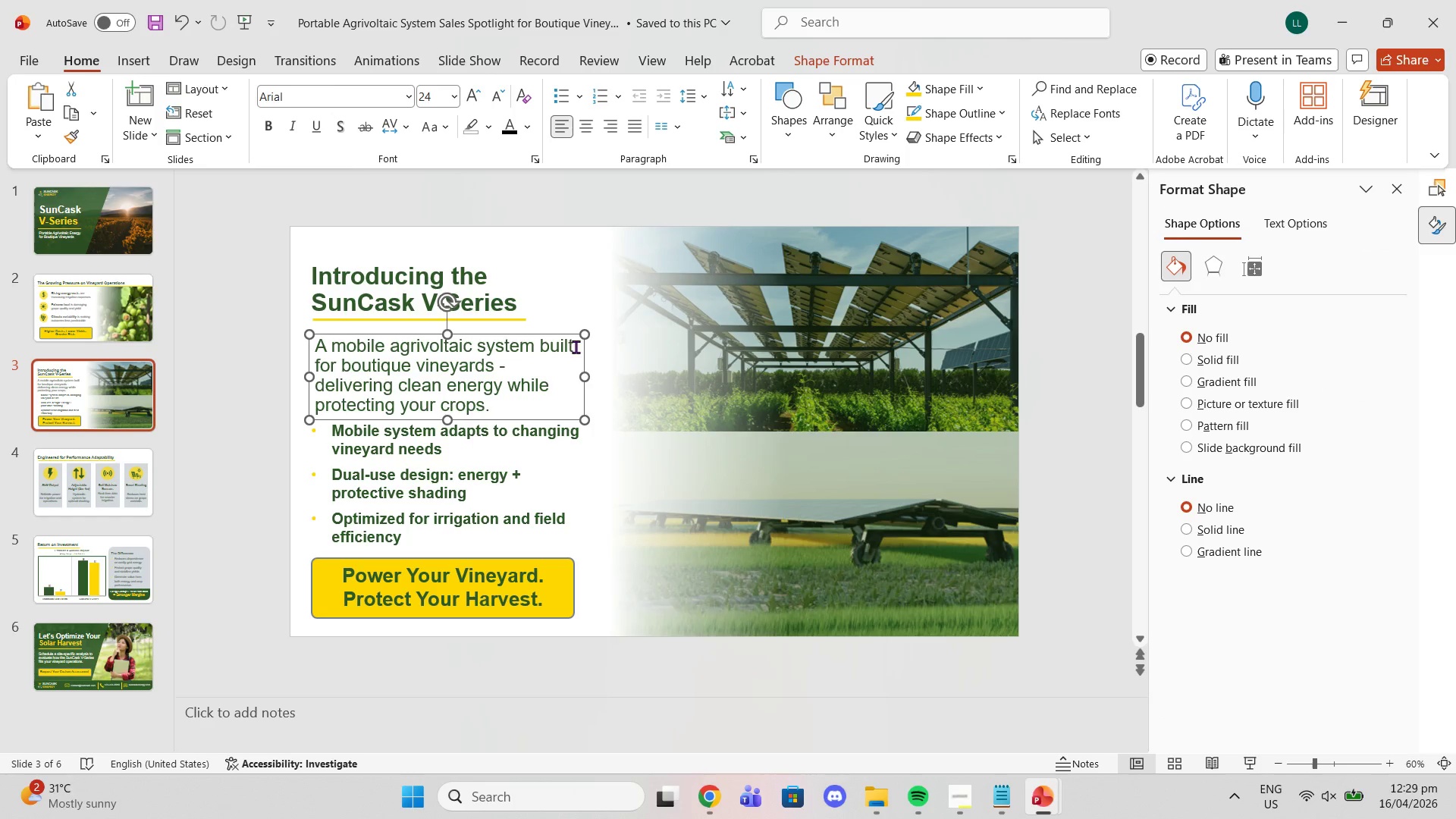 
key(Control+Z)
 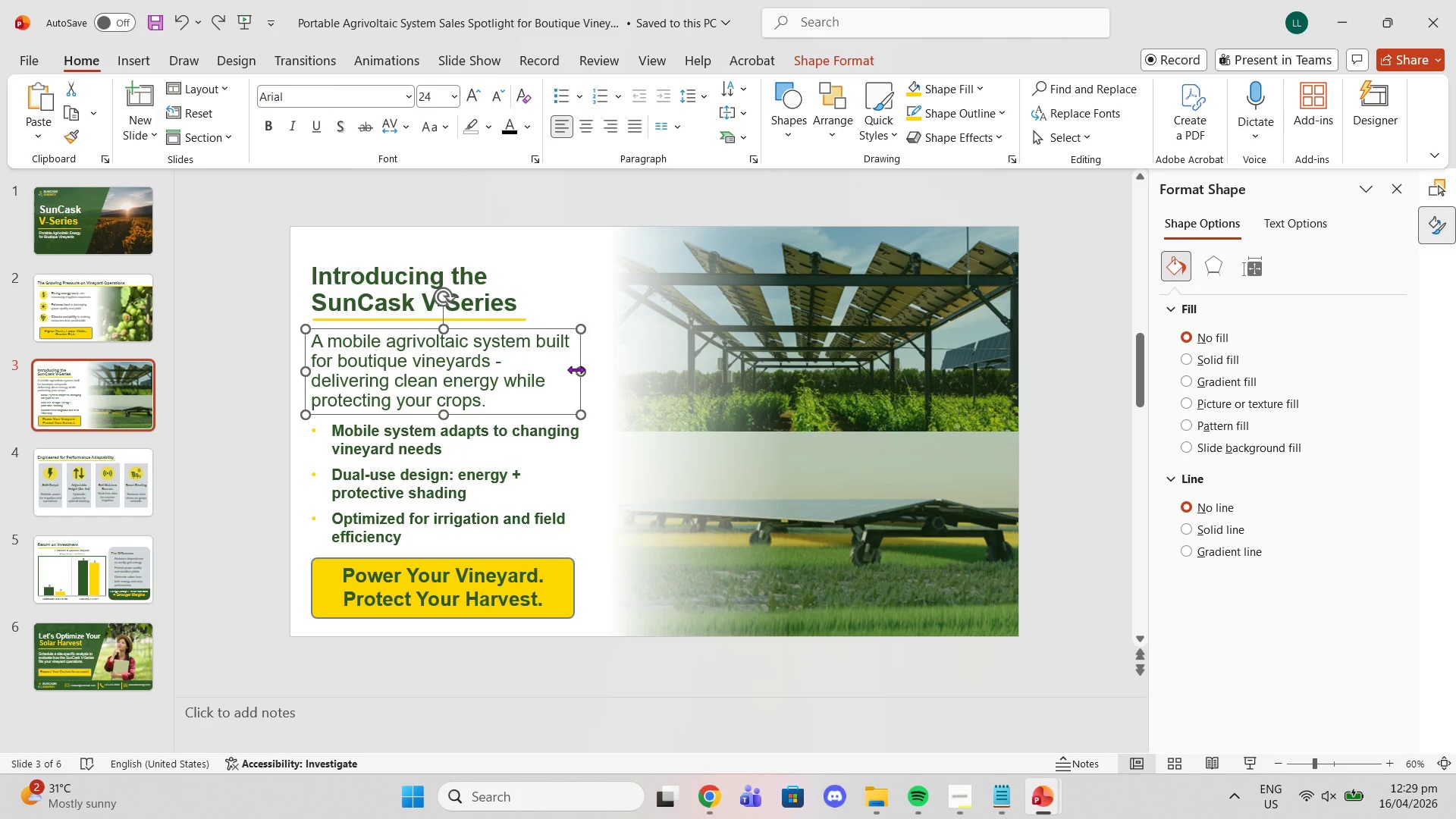 
left_click_drag(start_coordinate=[576, 369], to_coordinate=[617, 369])
 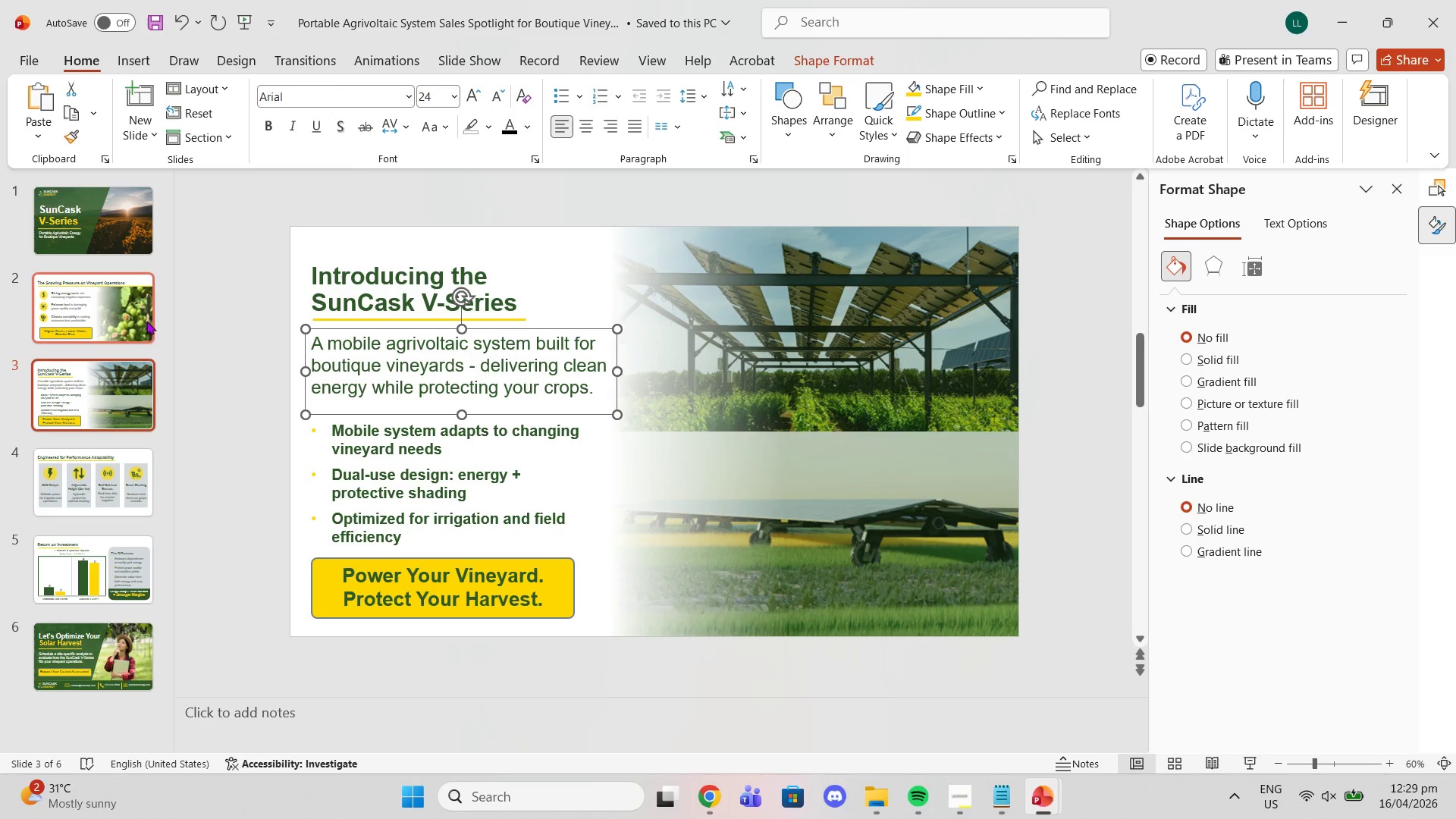 
left_click([225, 309])
 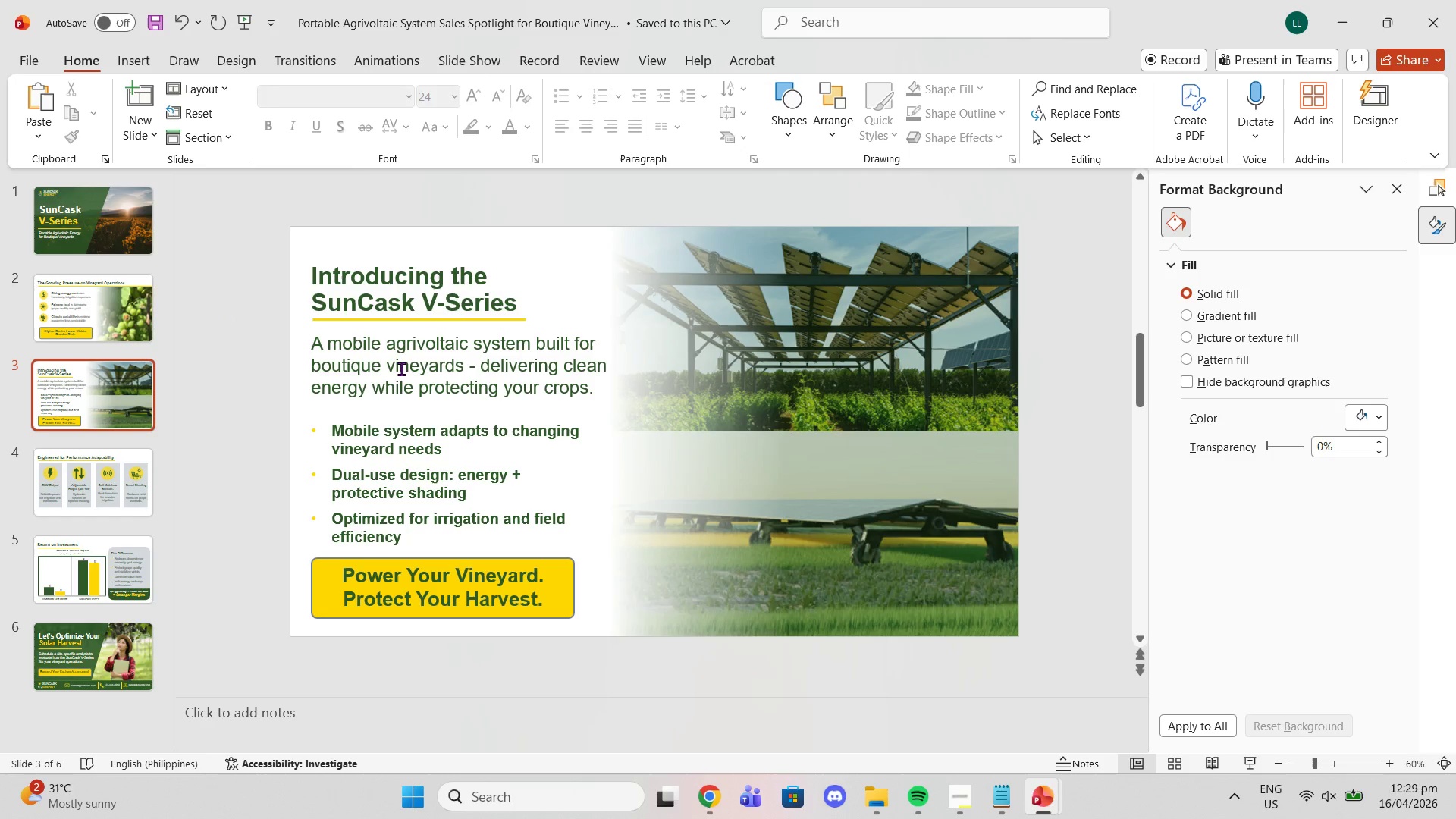 
left_click([415, 375])
 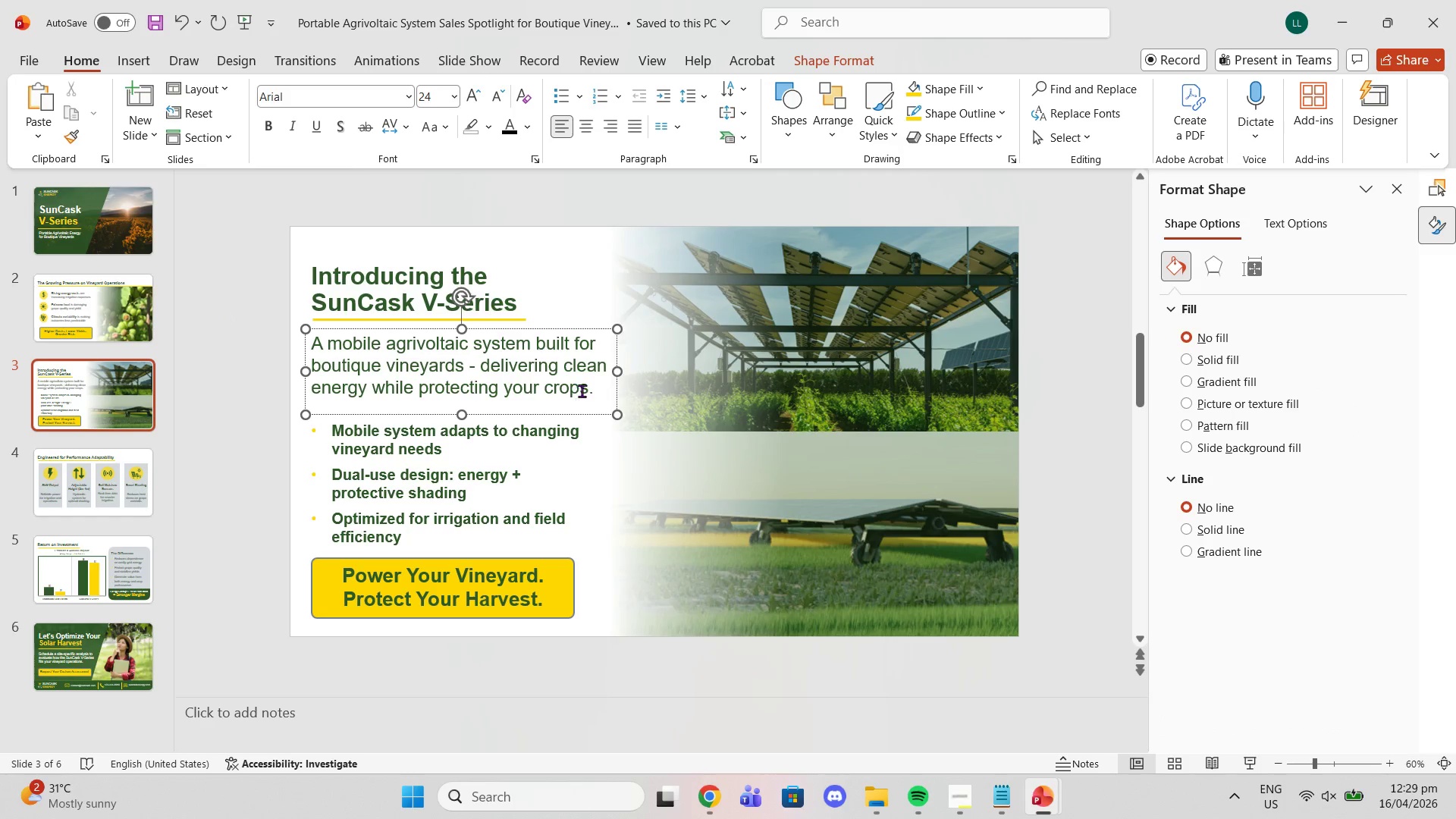 
left_click_drag(start_coordinate=[595, 388], to_coordinate=[330, 325])
 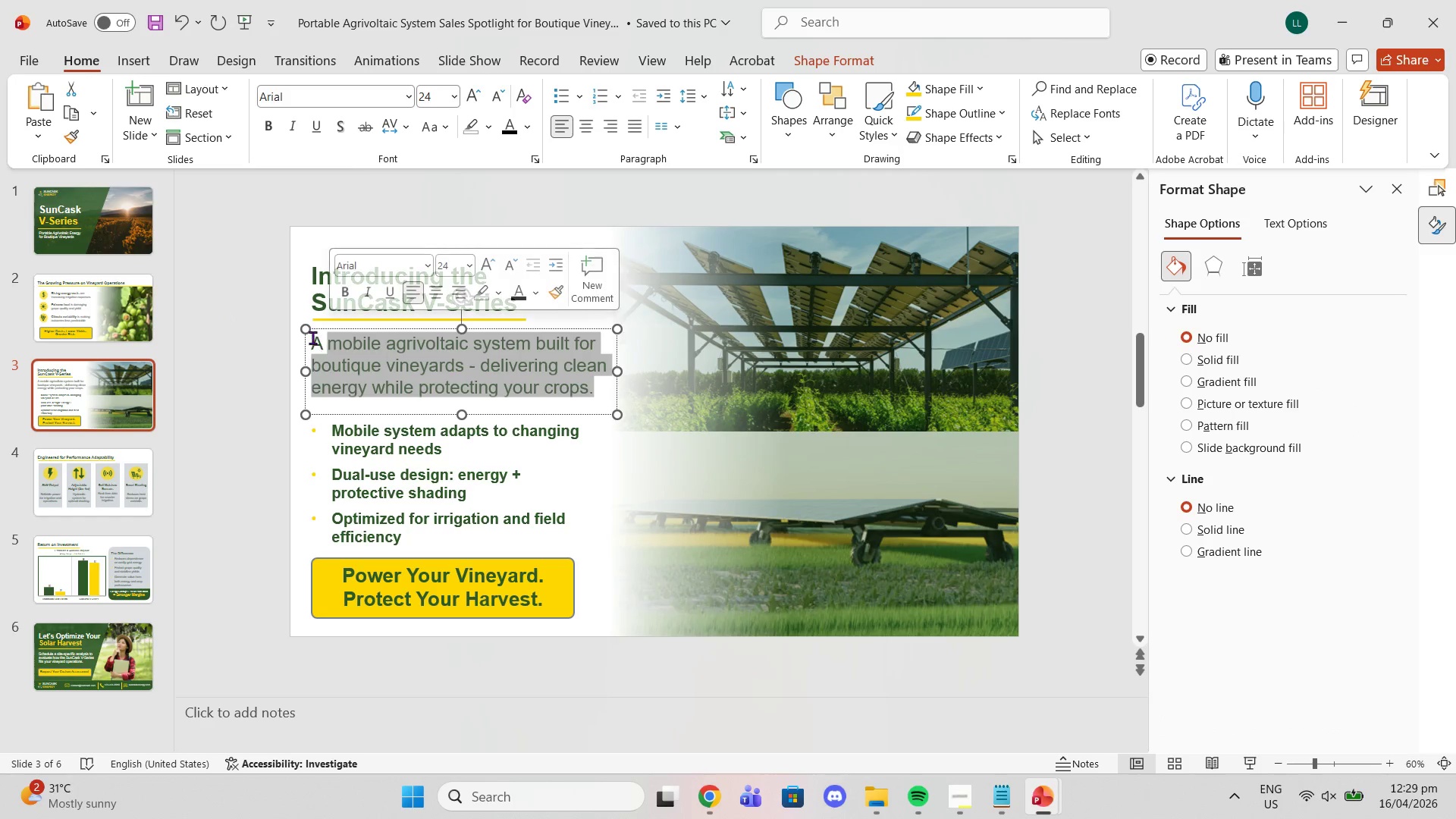 
left_click_drag(start_coordinate=[312, 337], to_coordinate=[593, 387])
 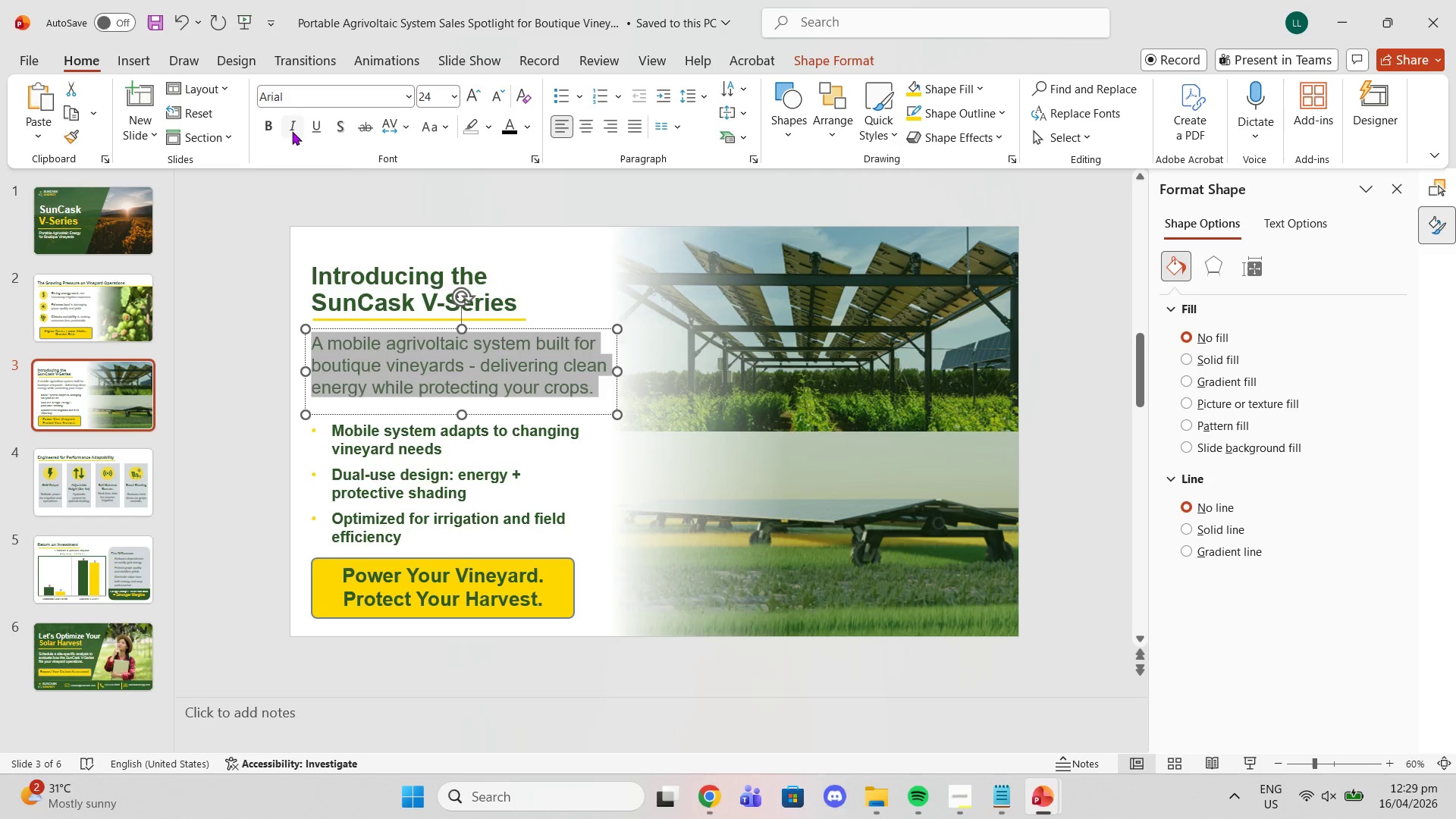 
left_click([265, 125])
 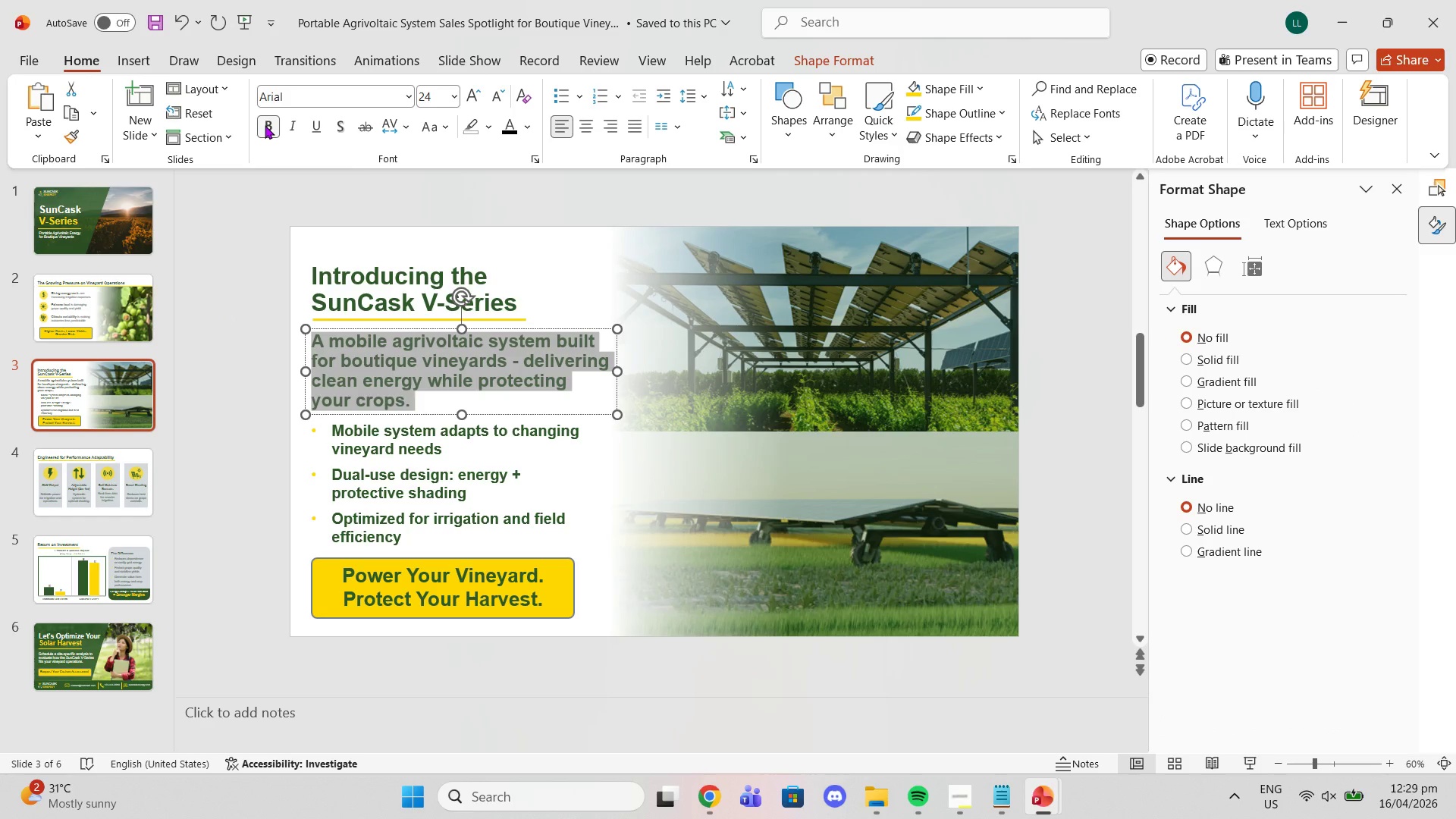 
left_click([265, 125])
 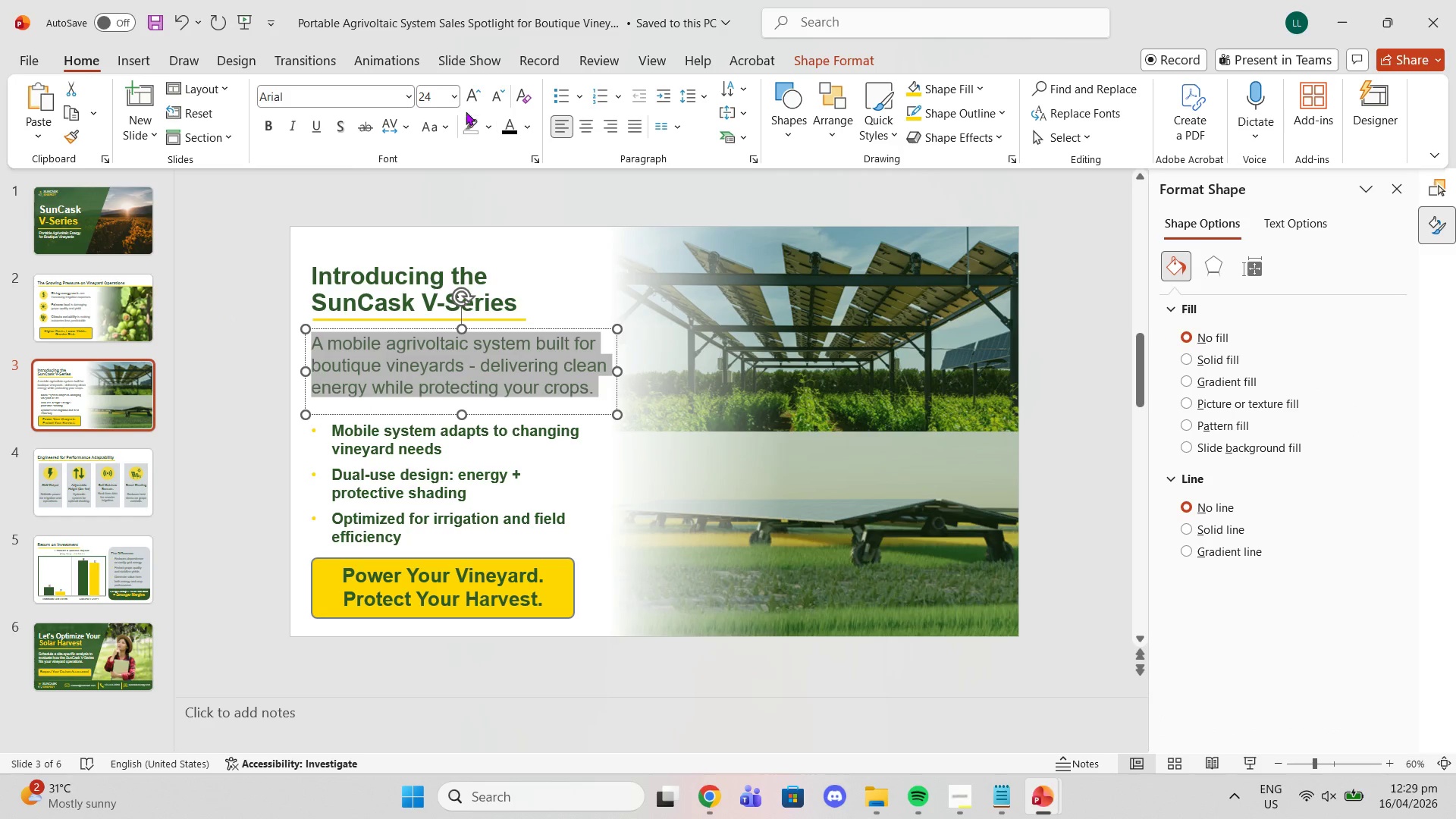 
left_click([469, 96])
 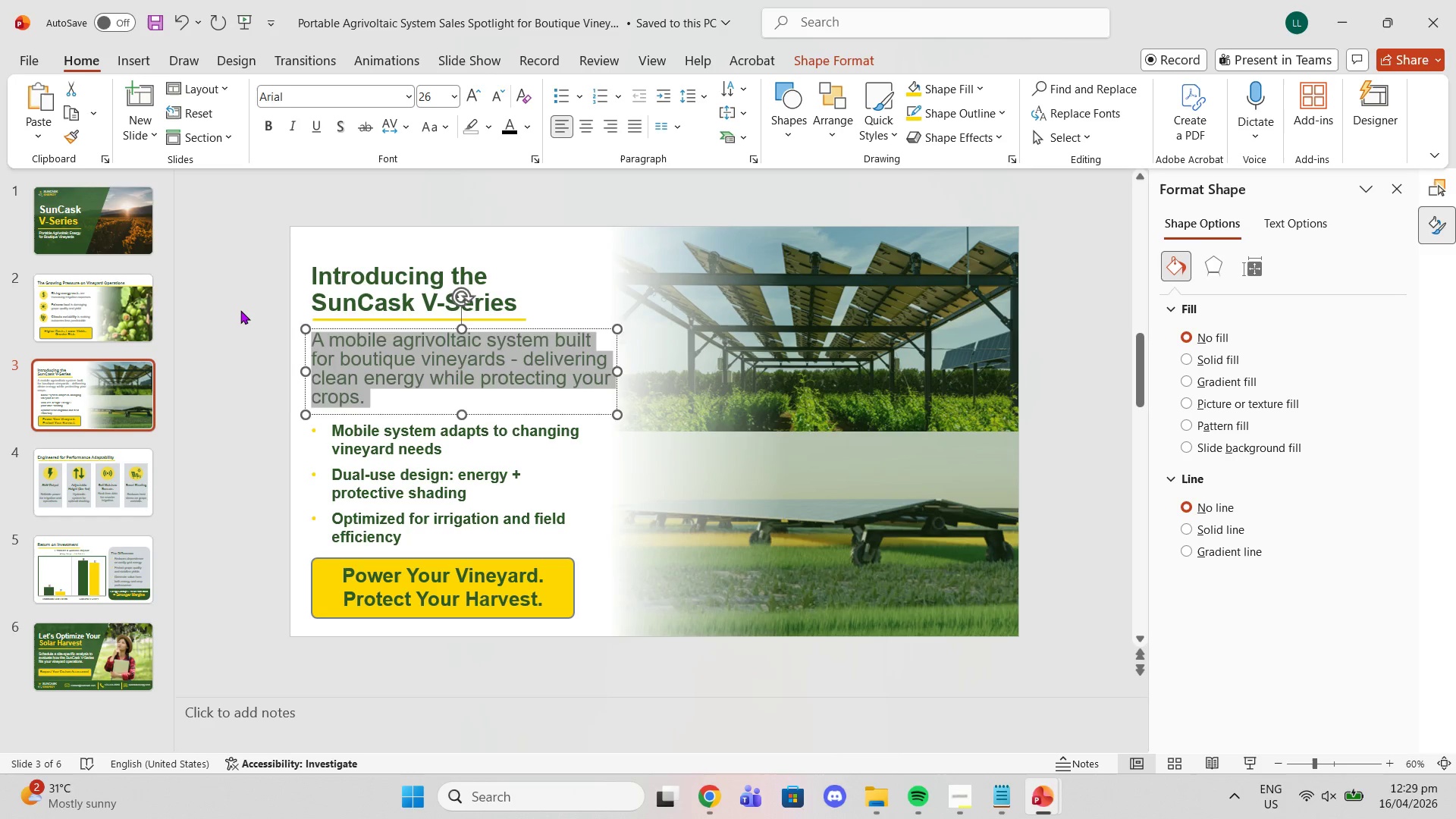 
left_click([525, 392])
 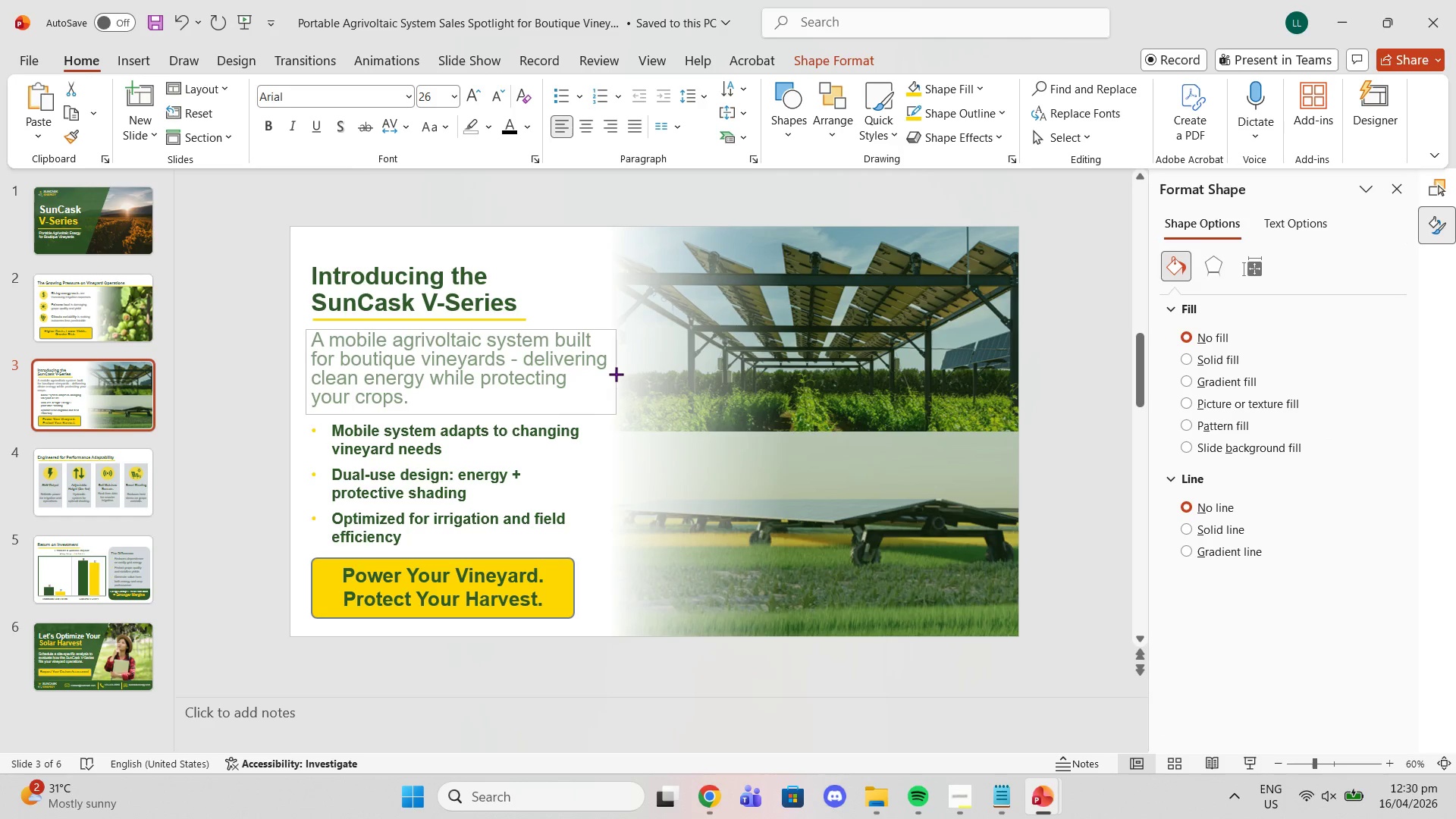 
left_click([381, 444])
 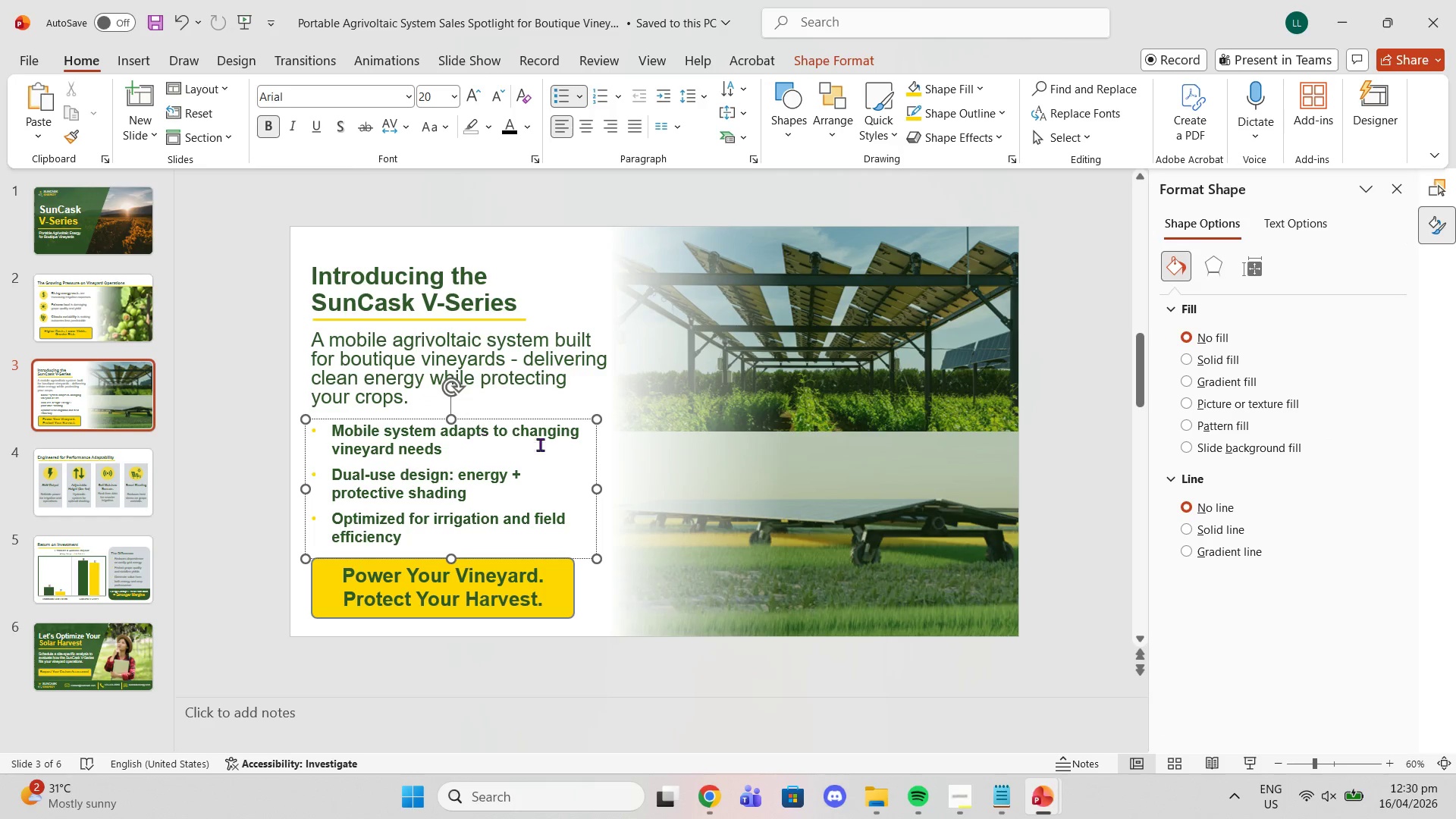 
mouse_move([579, 468])
 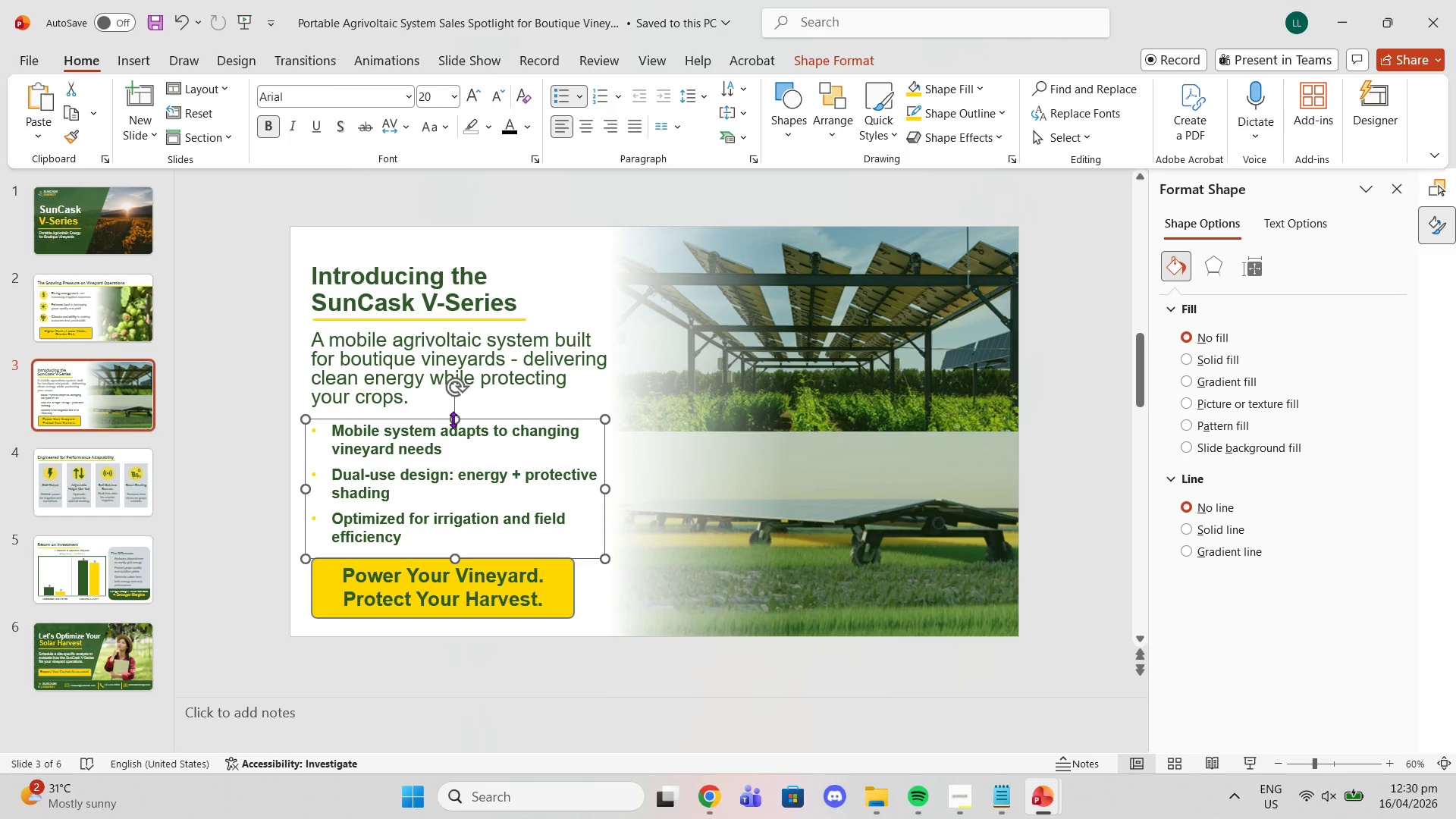 
left_click_drag(start_coordinate=[453, 417], to_coordinate=[453, 413])
 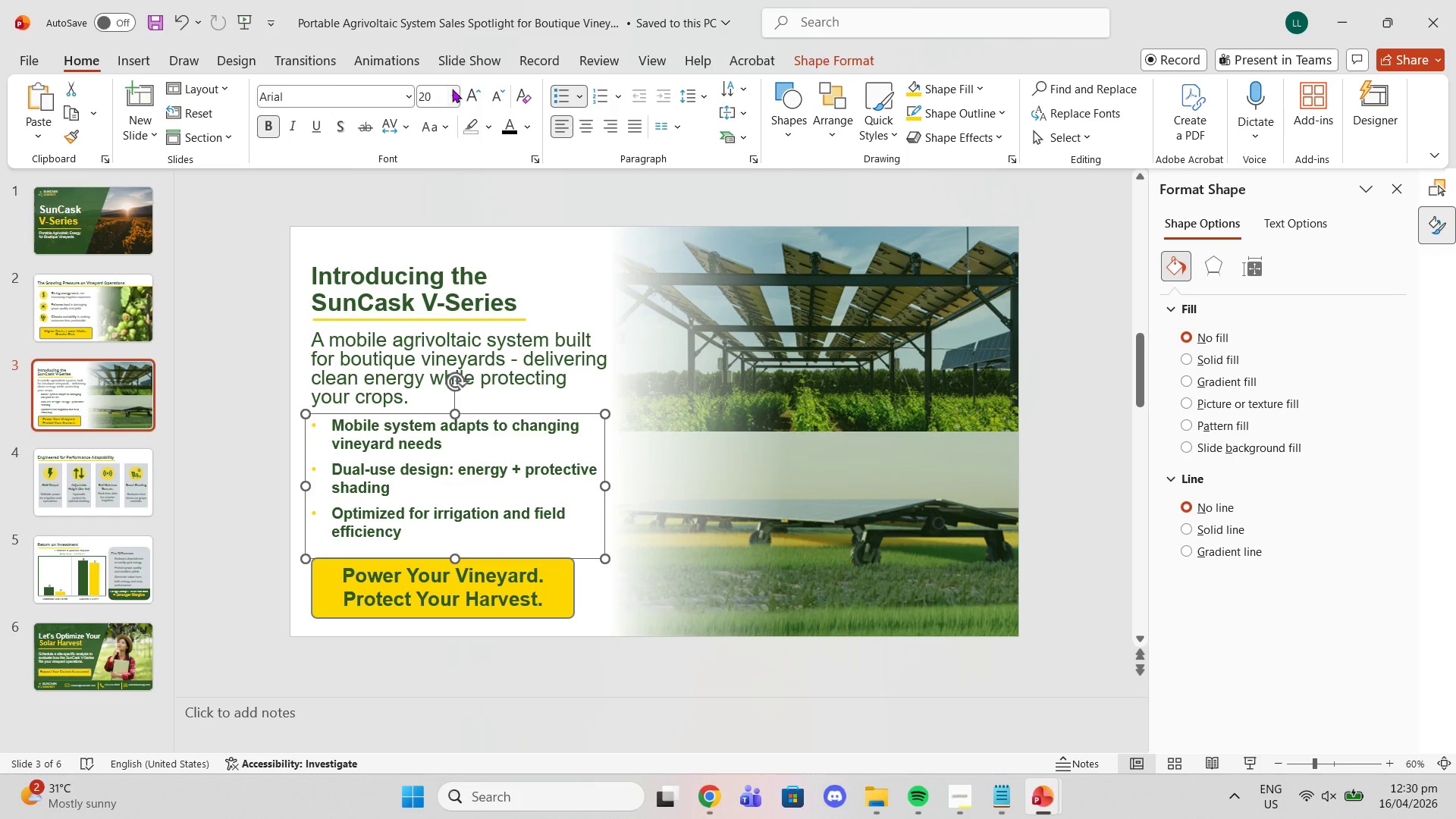 
left_click([470, 96])
 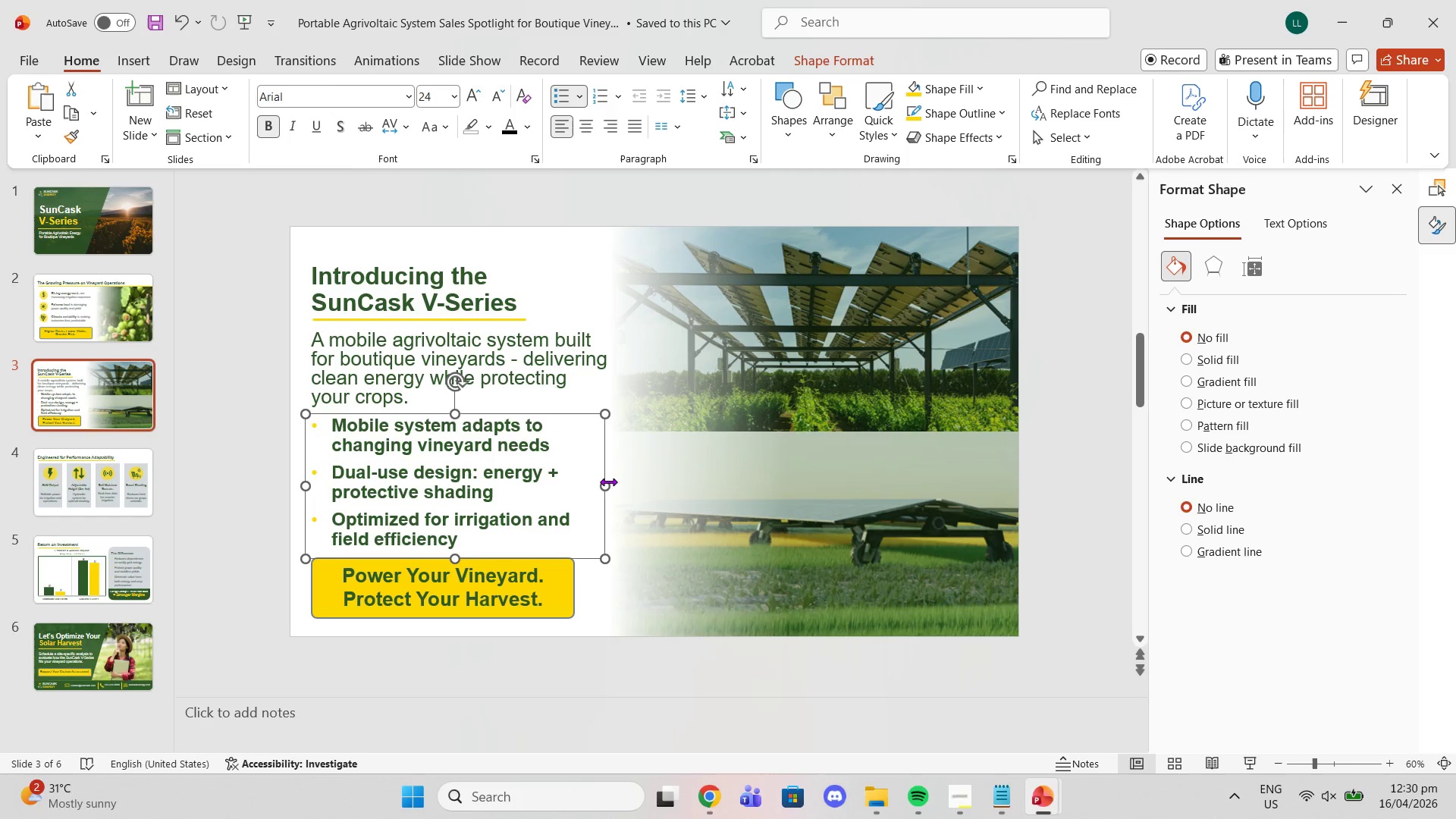 
left_click_drag(start_coordinate=[487, 533], to_coordinate=[356, 400])
 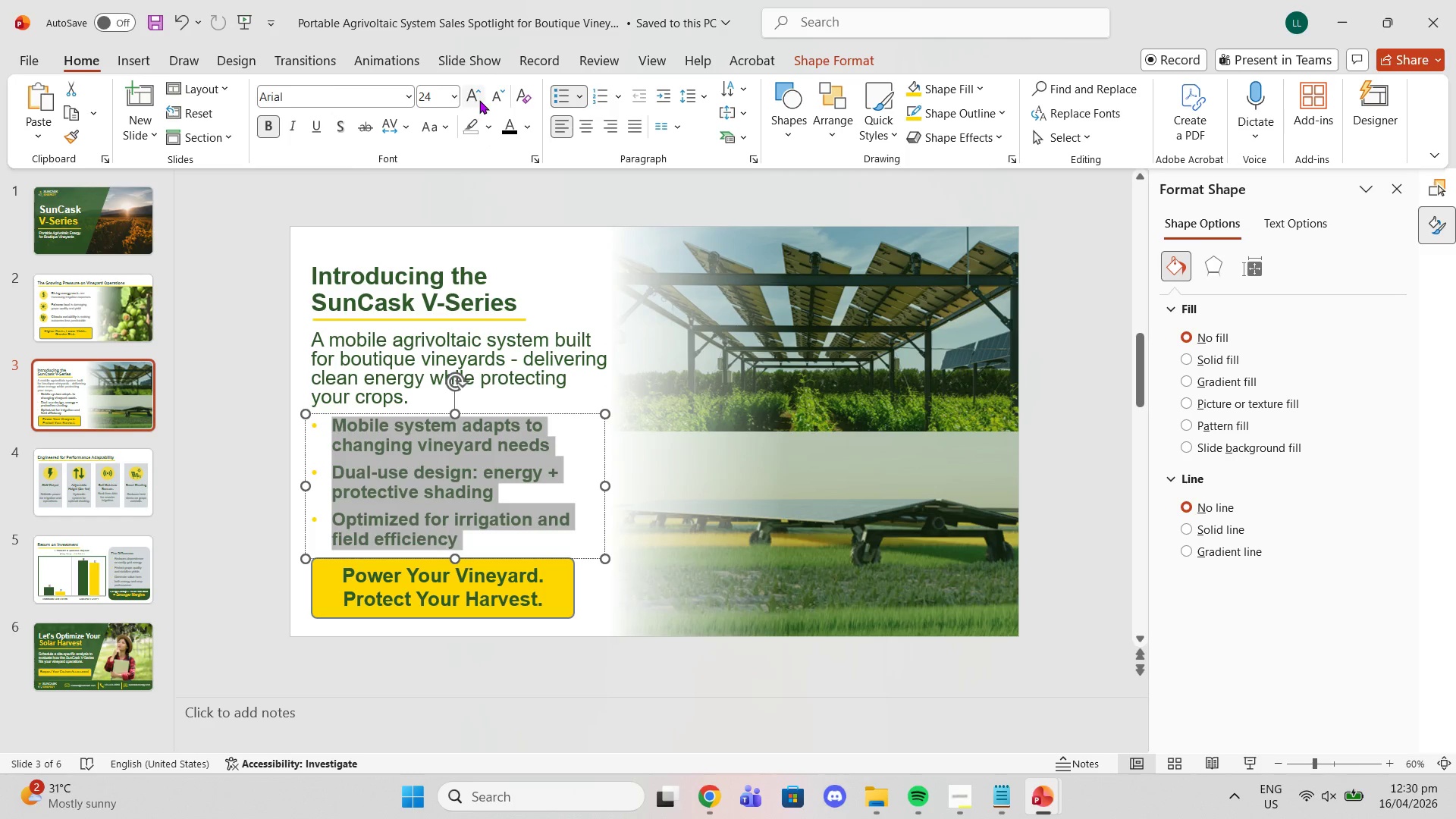 
left_click([506, 91])
 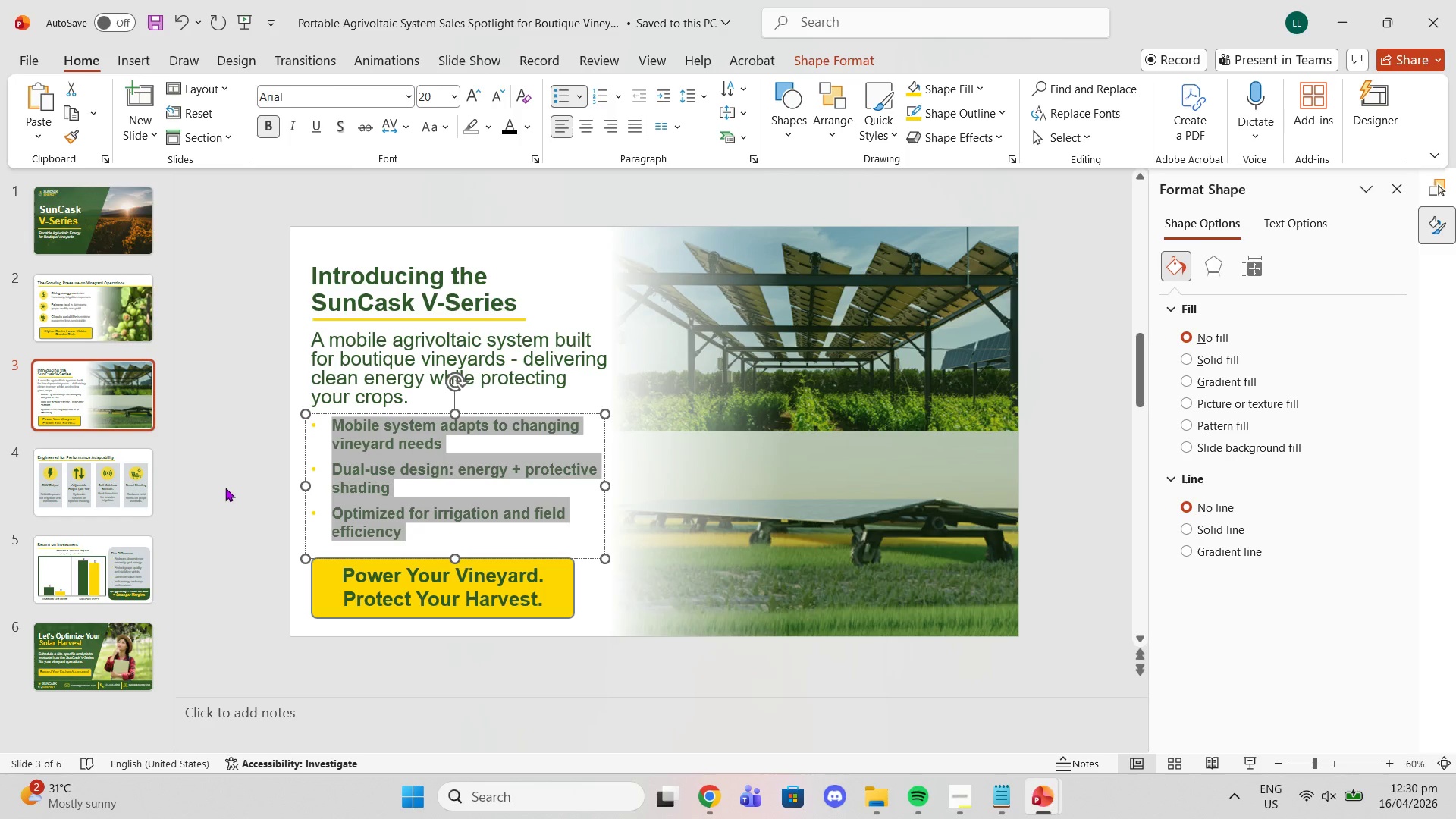 
left_click_drag(start_coordinate=[225, 488], to_coordinate=[372, 522])
 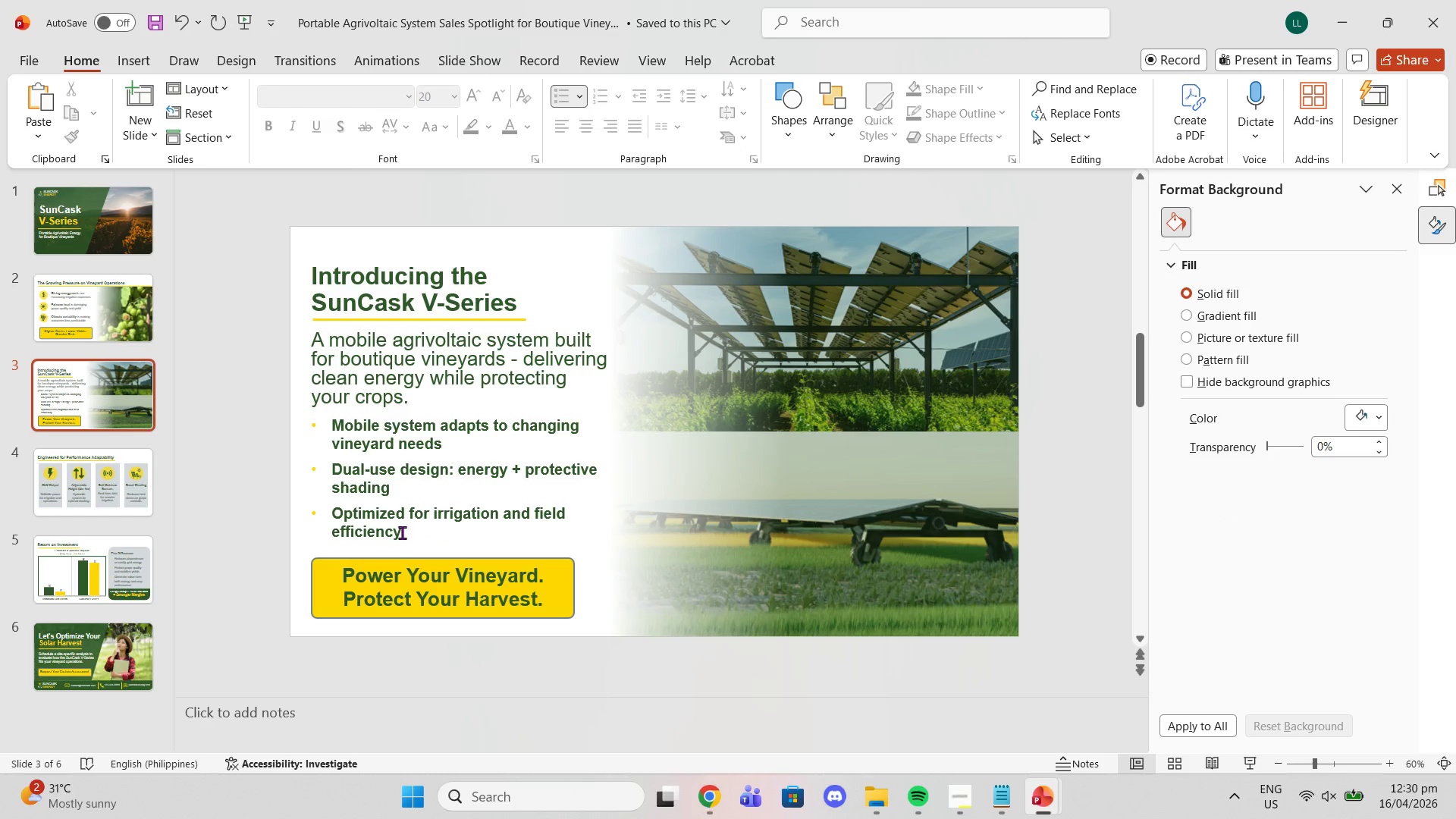 
left_click_drag(start_coordinate=[402, 532], to_coordinate=[282, 425])
 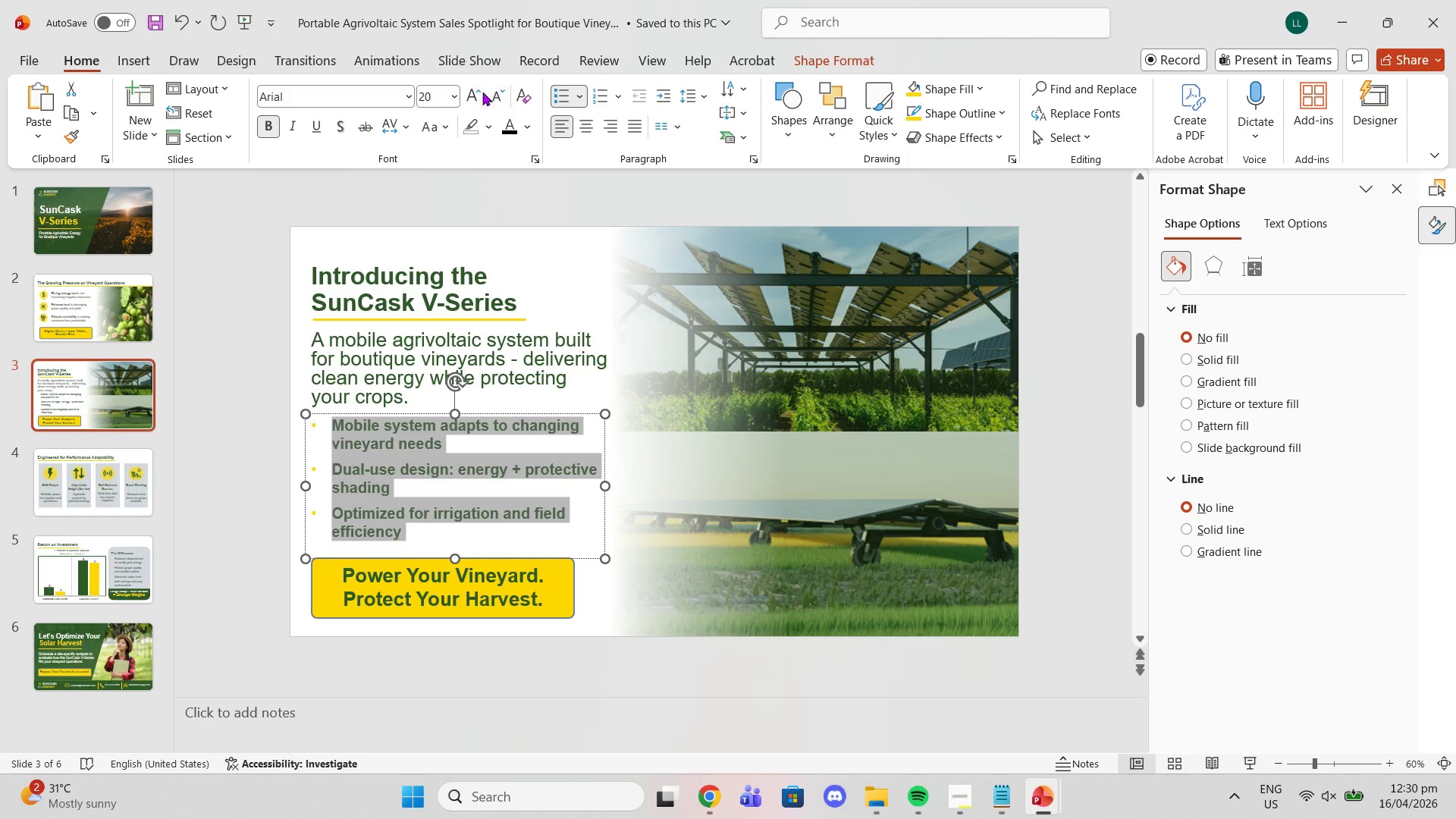 
left_click([470, 90])
 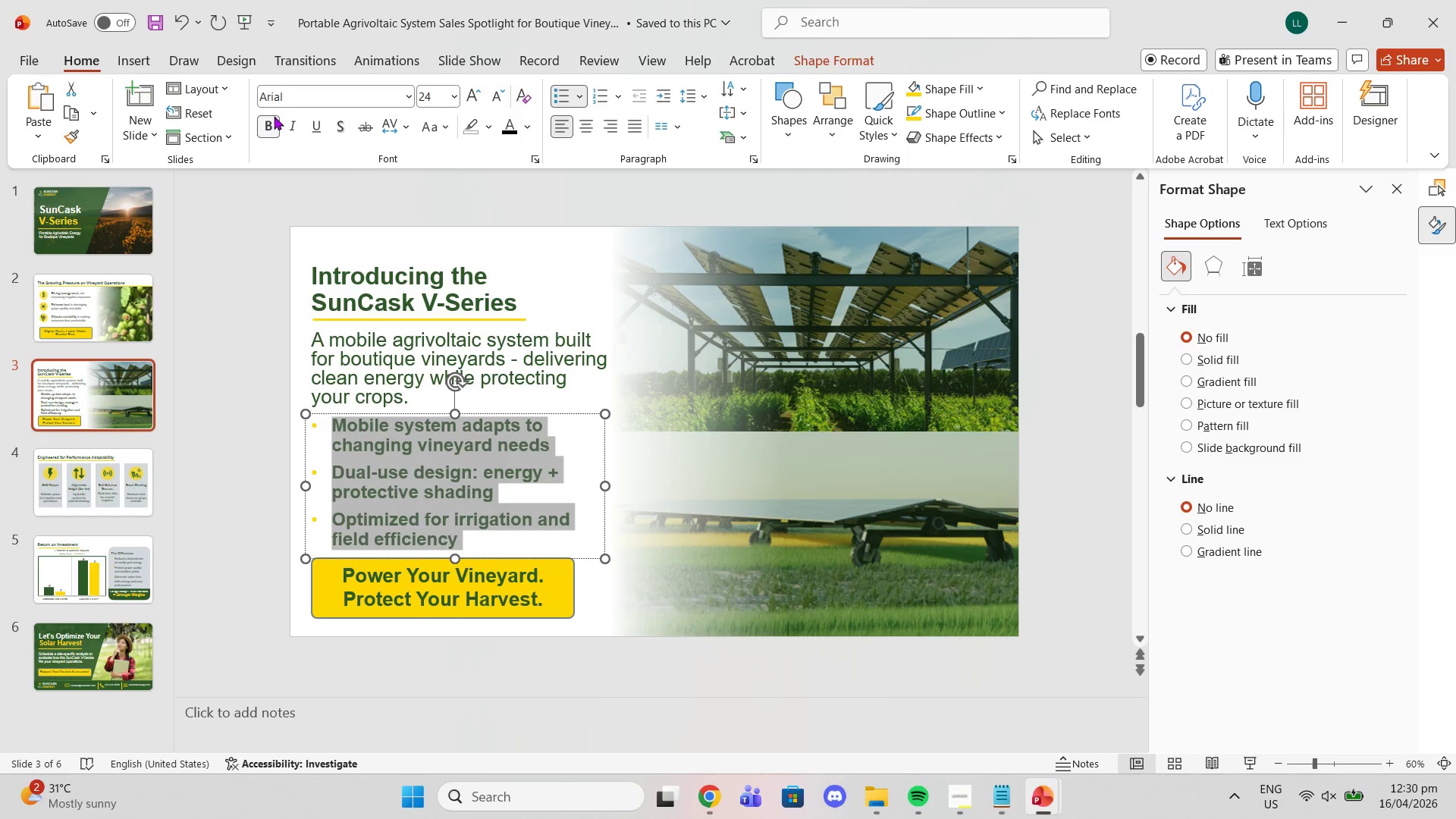 
left_click([268, 123])
 